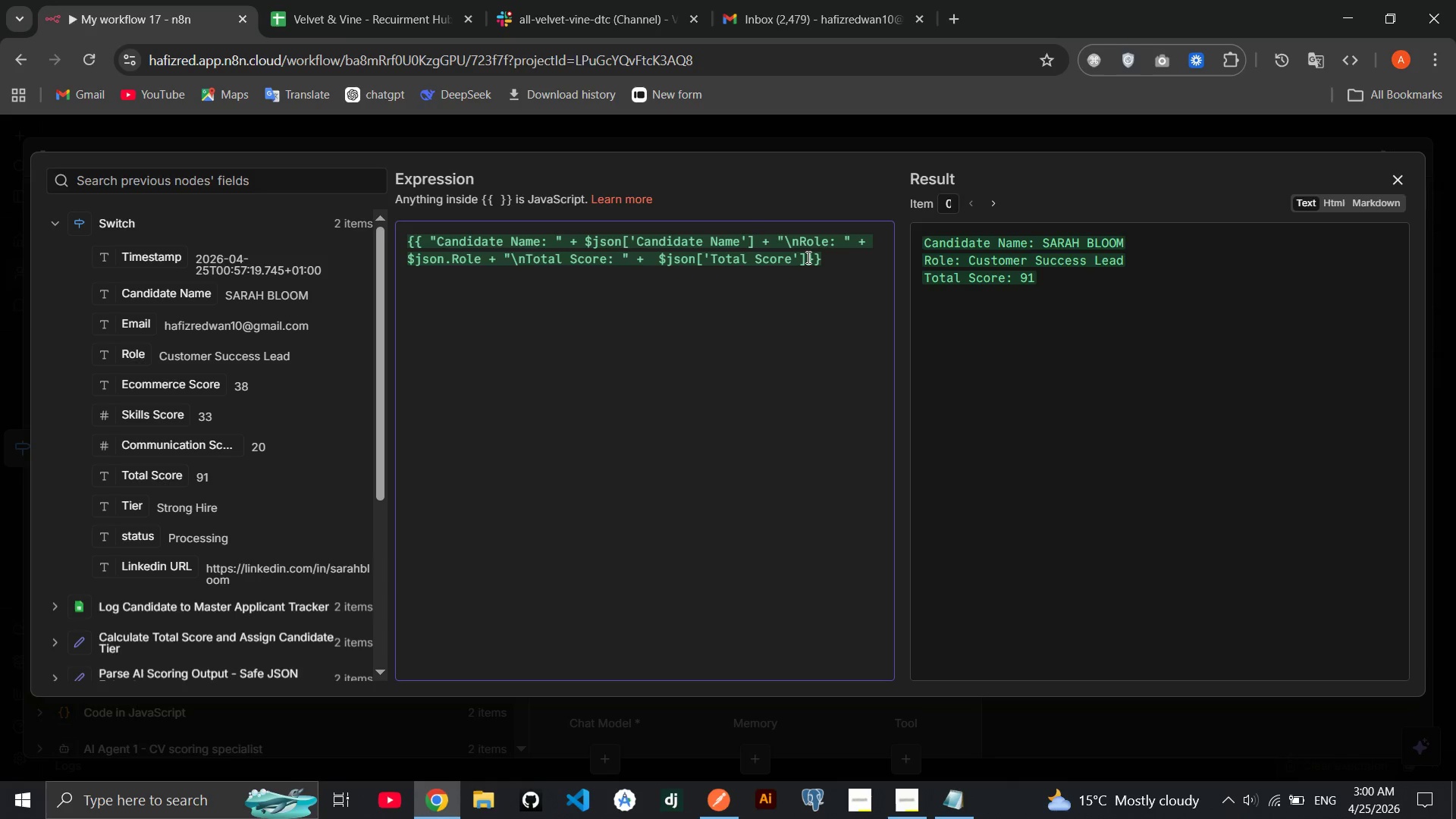 
wait(6.38)
 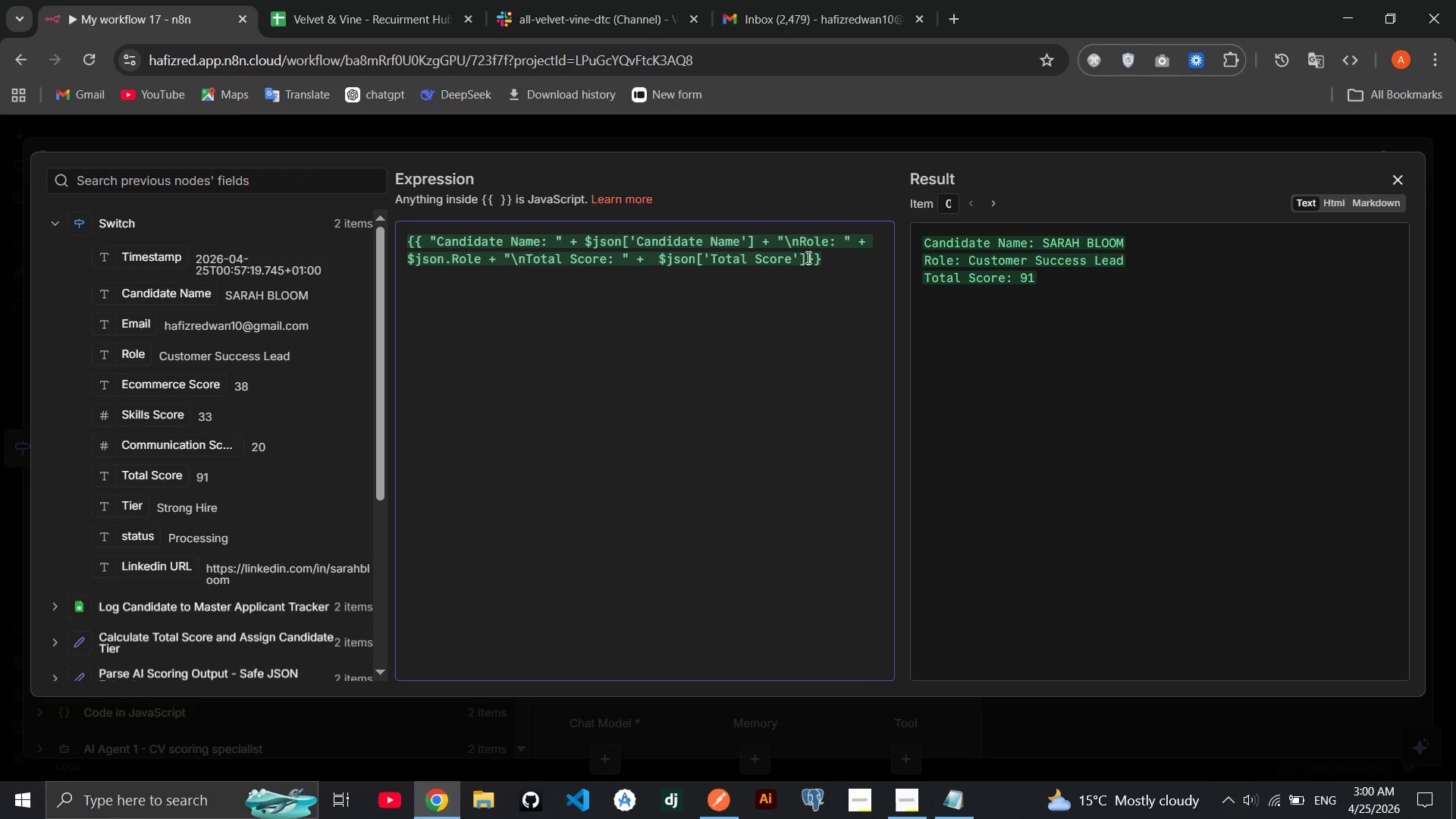 
key(Space)
 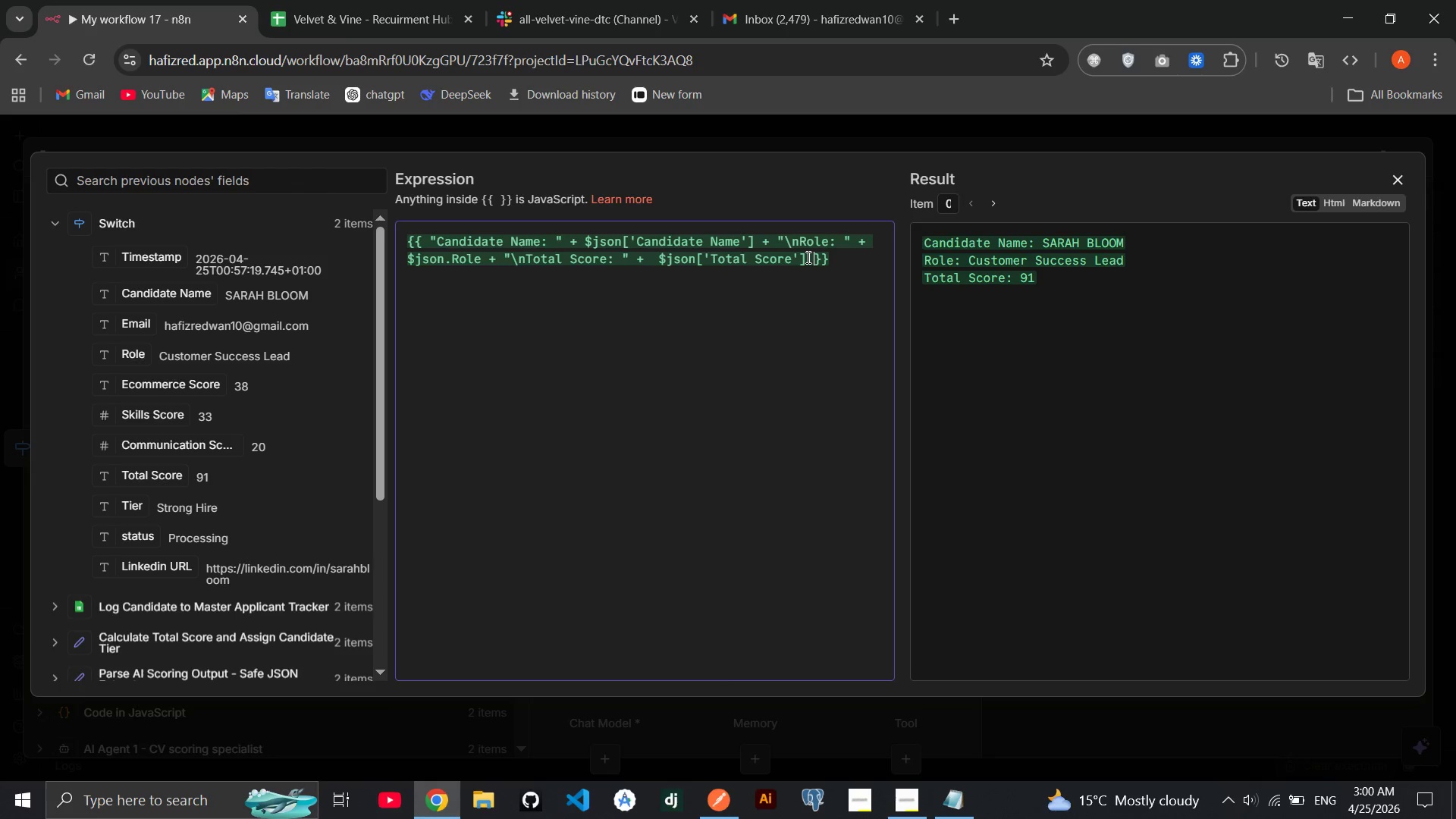 
key(Shift+Equal)
 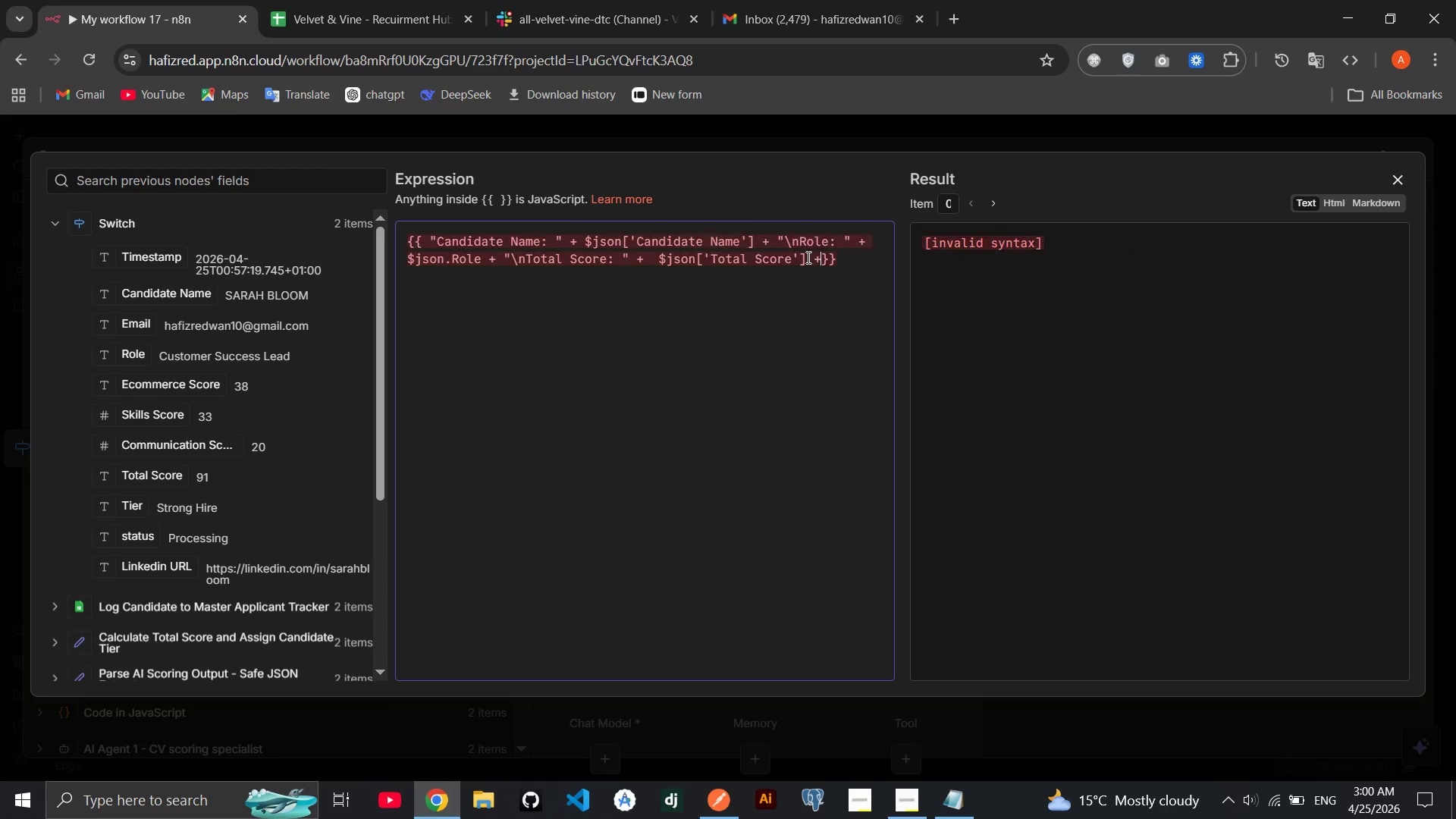 
key(Space)
 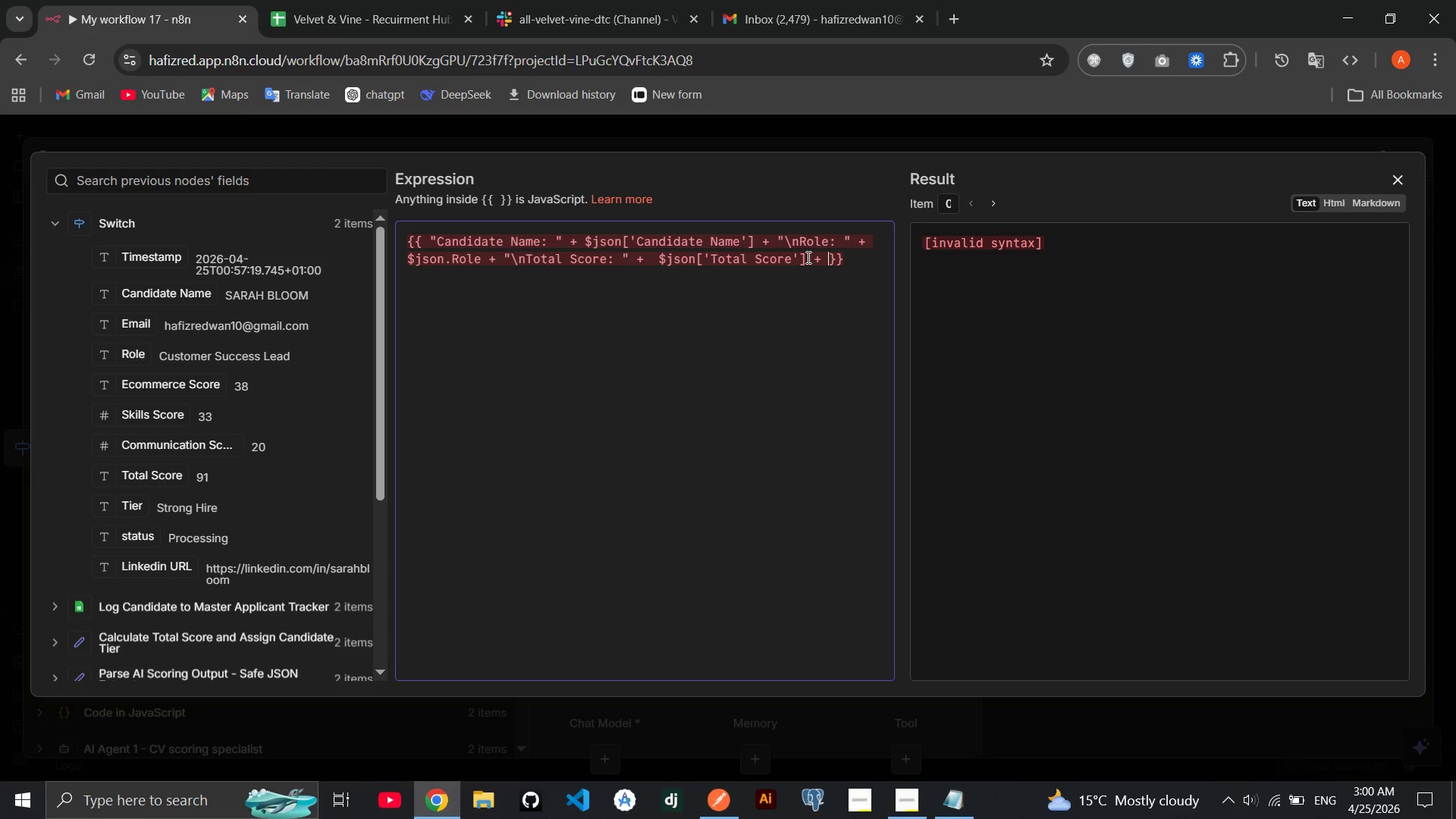 
key(Shift+Quote)
 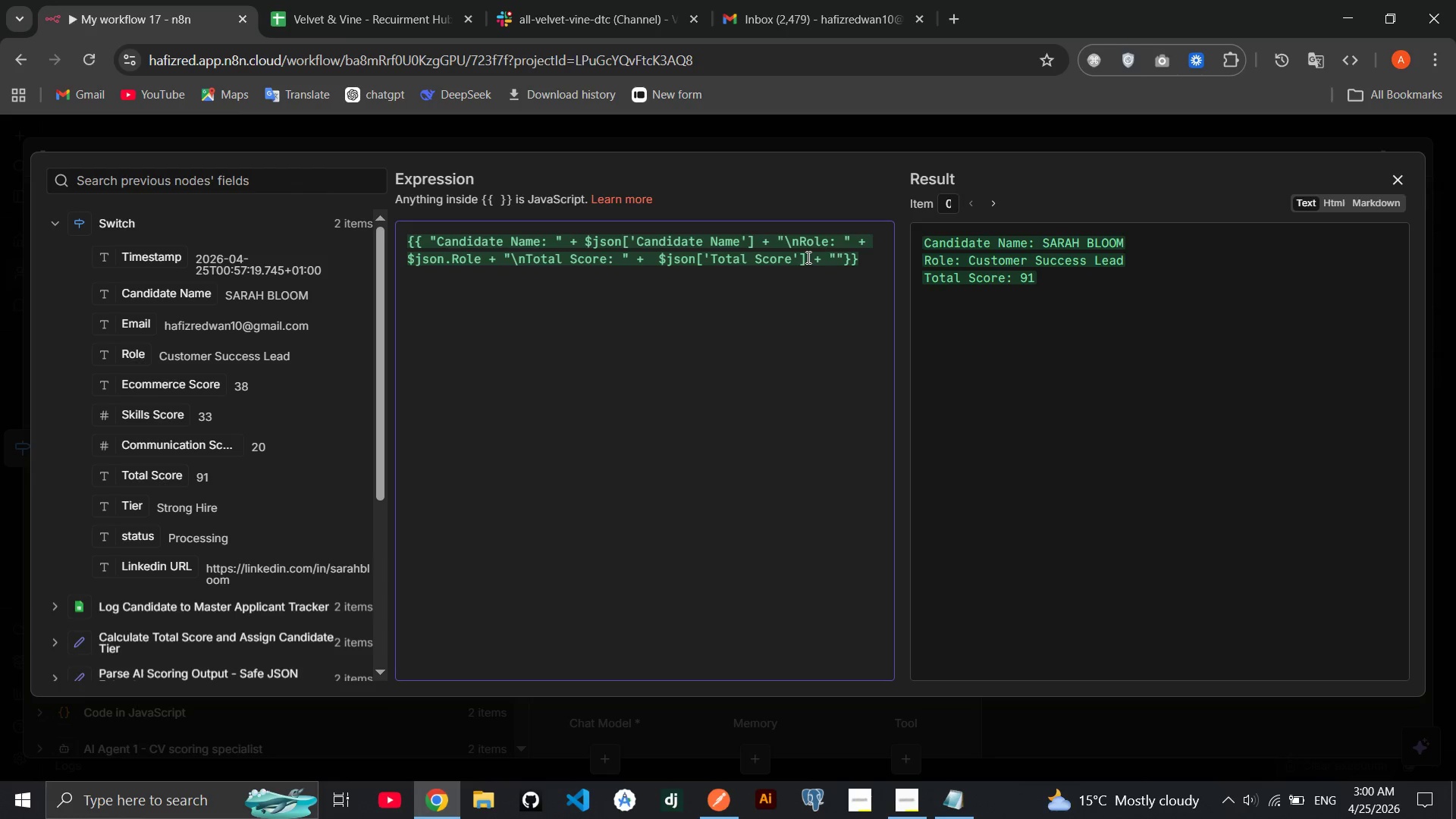 
type(/100)
 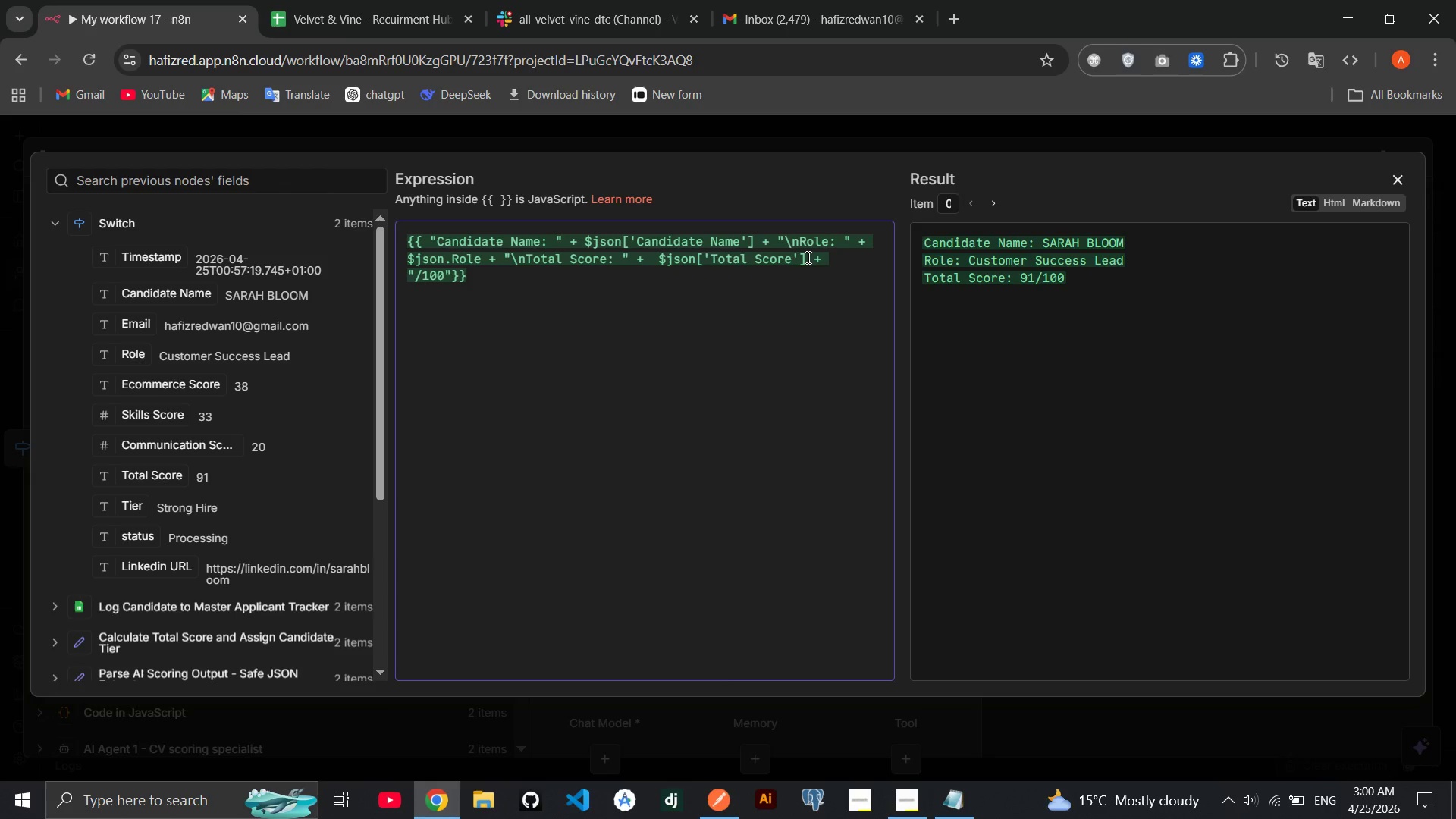 
key(ArrowRight)
 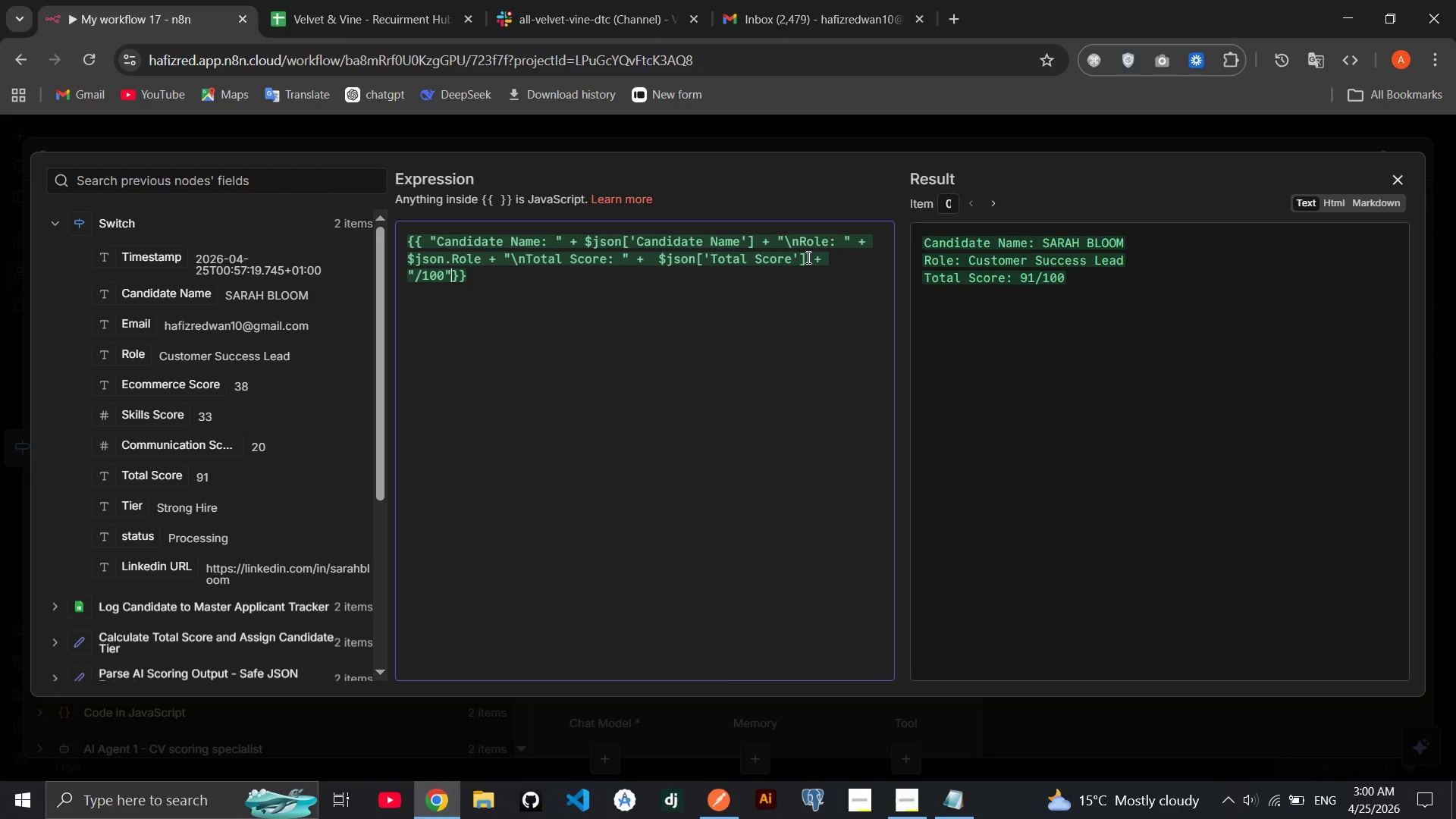 
key(Backslash)
 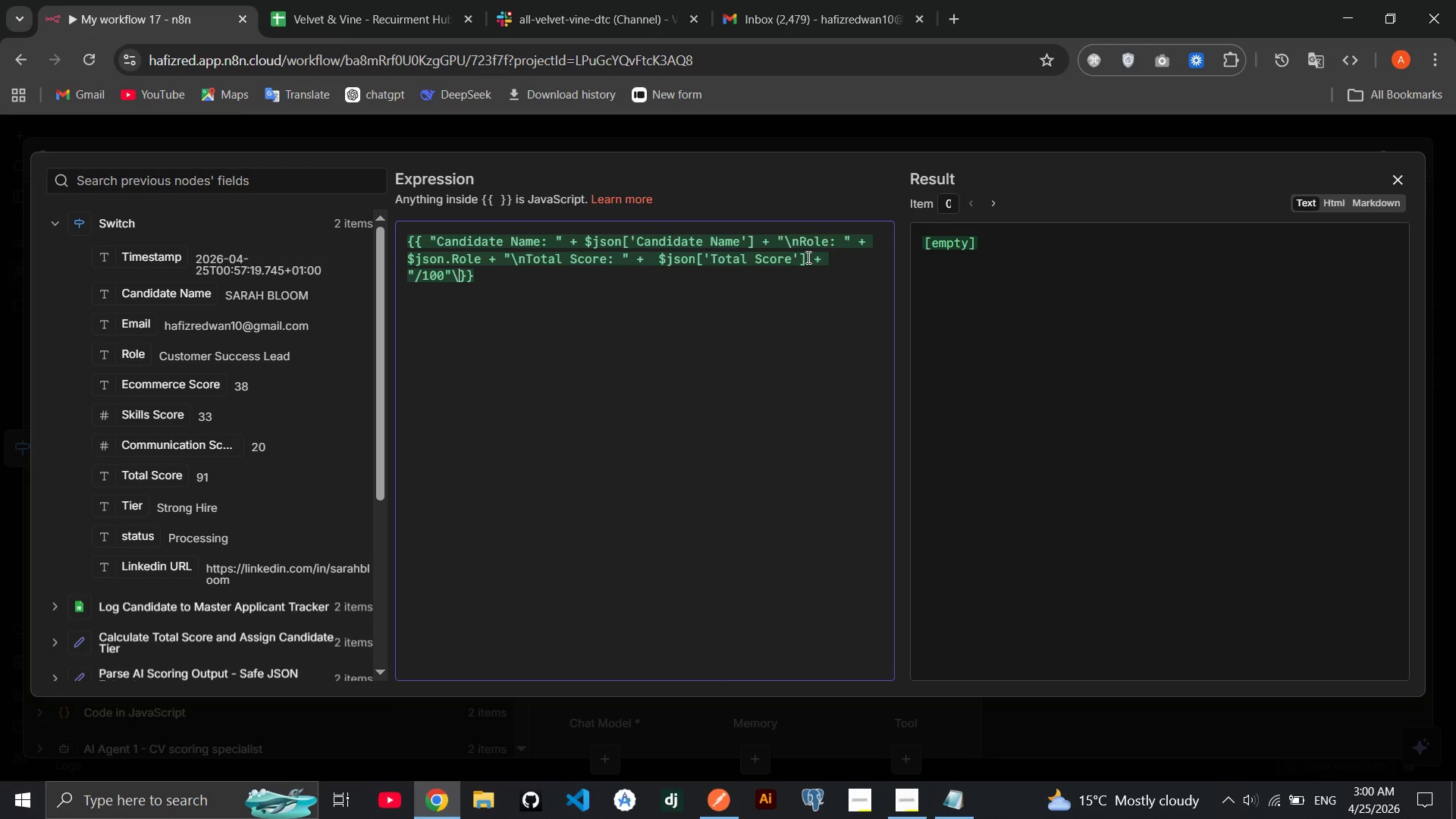 
key(N)
 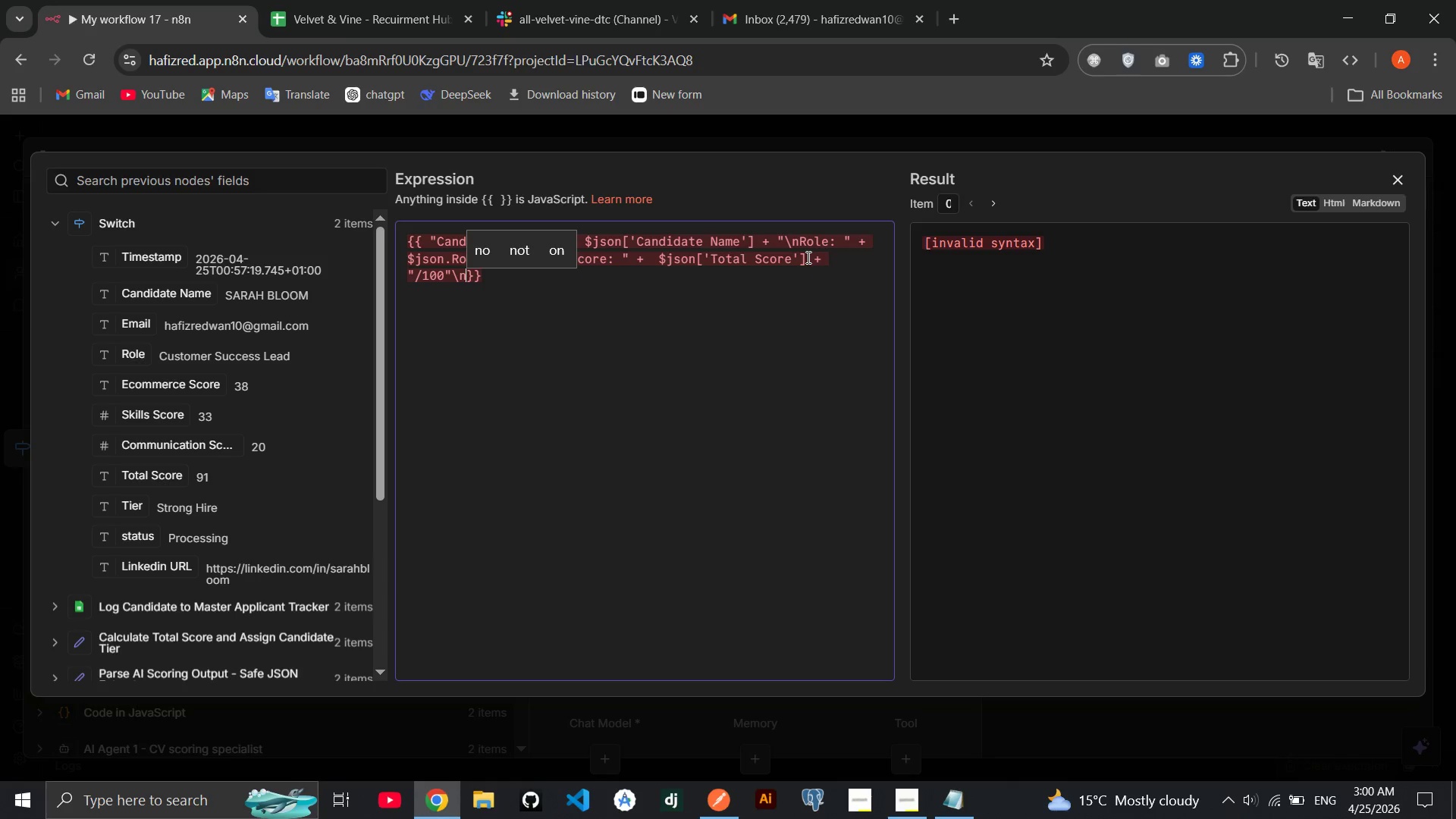 
key(CapsLock)
 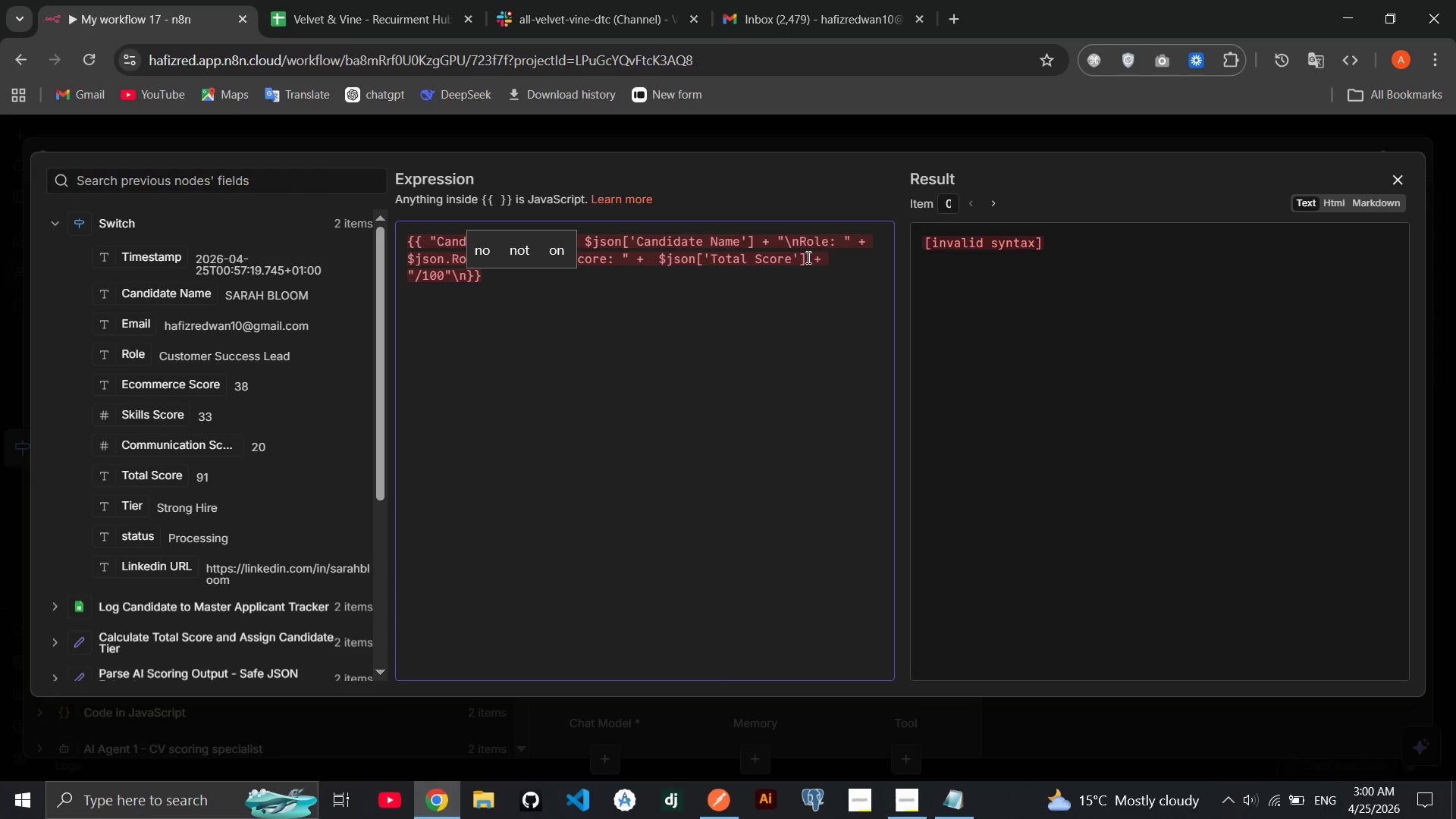 
key(E)
 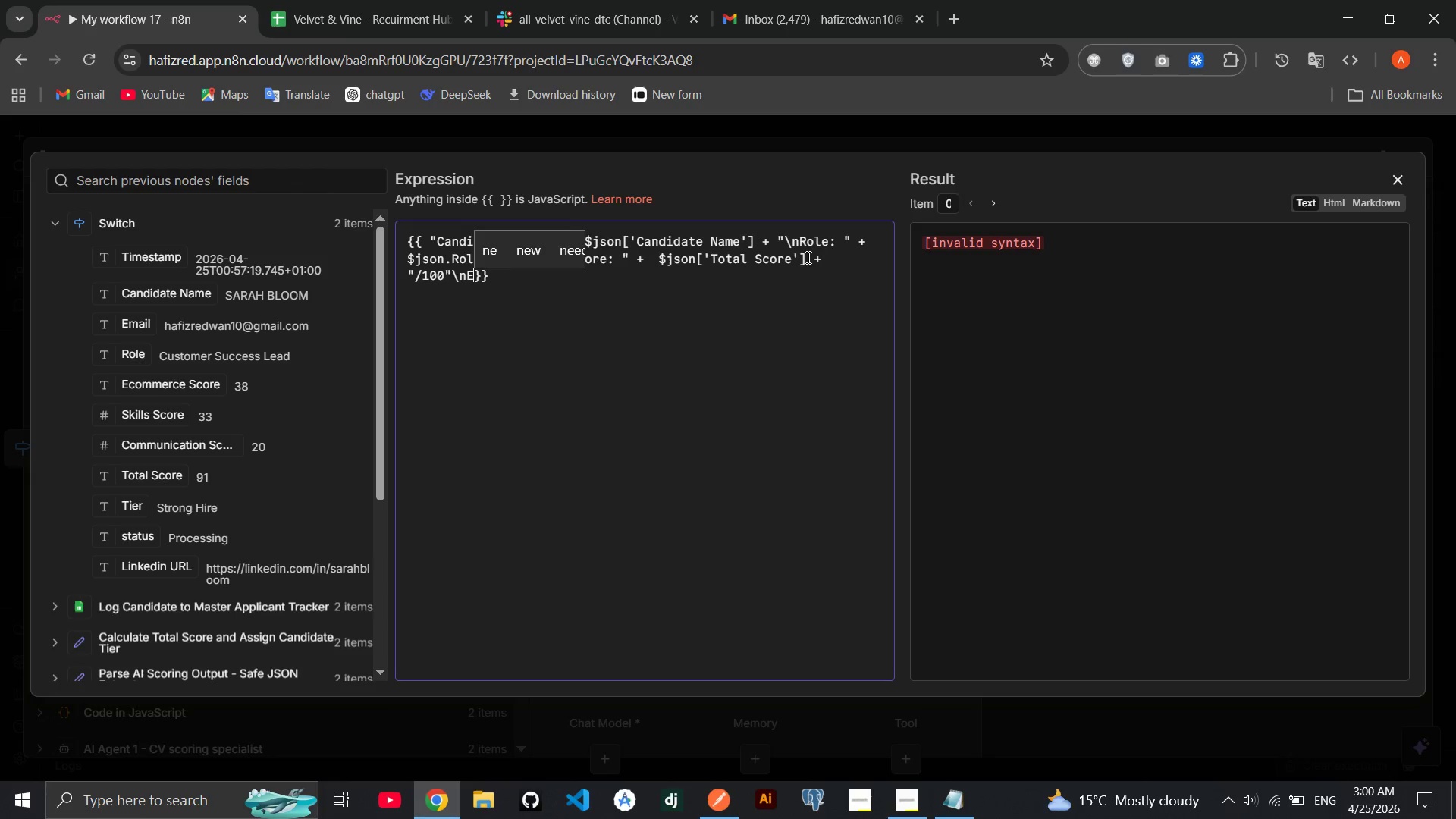 
key(CapsLock)
 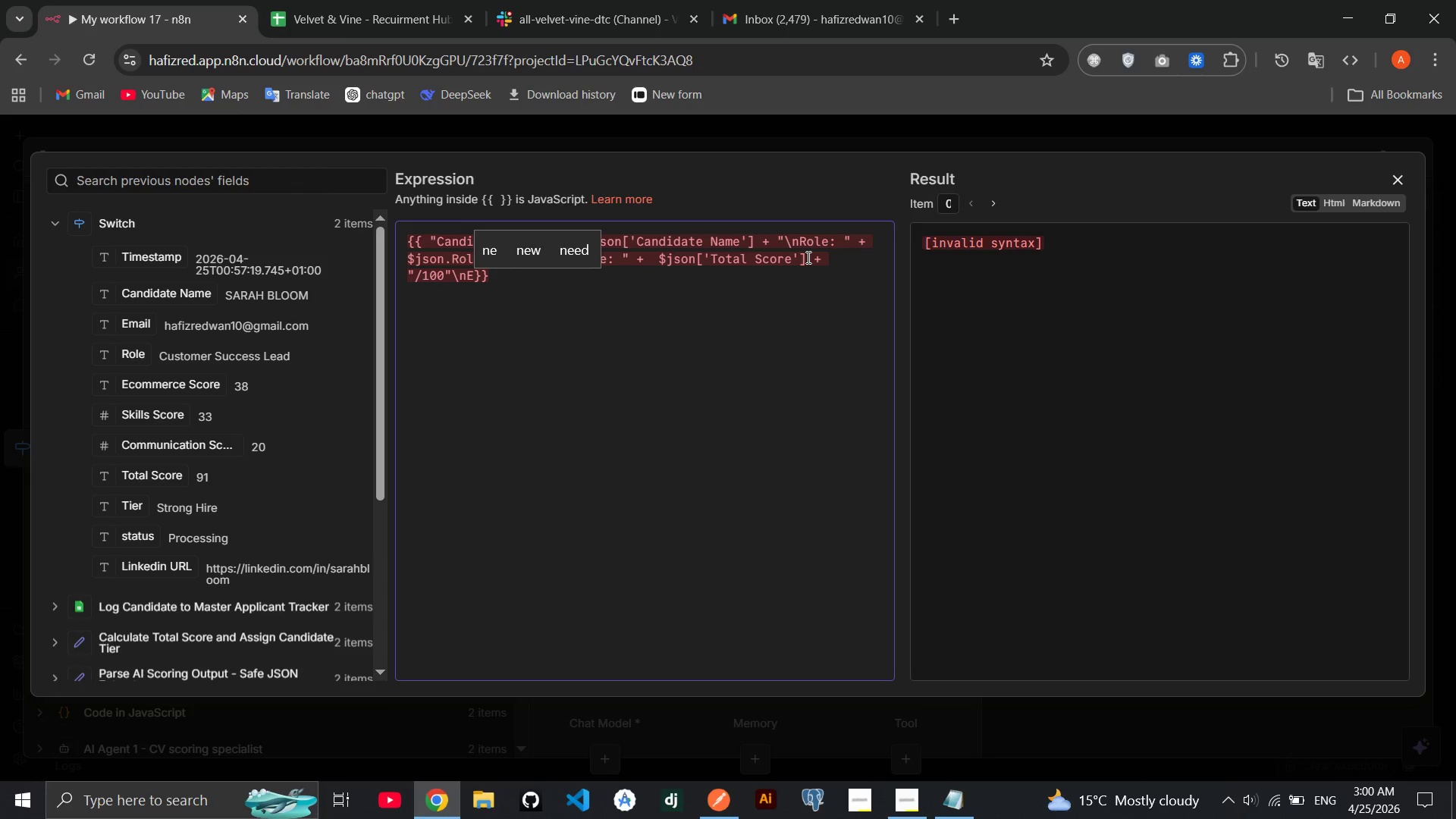 
key(Backspace)
 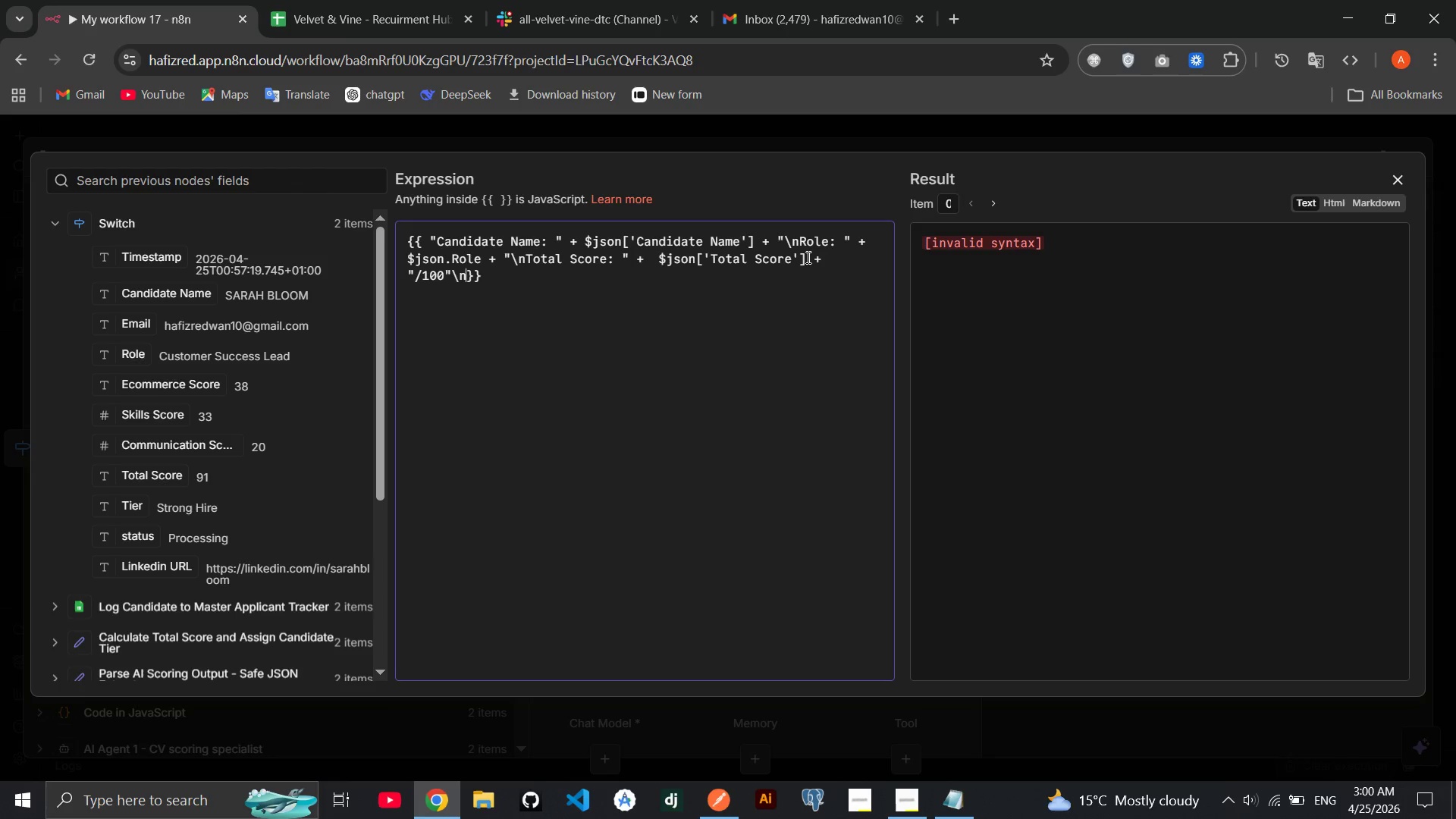 
key(Backspace)
 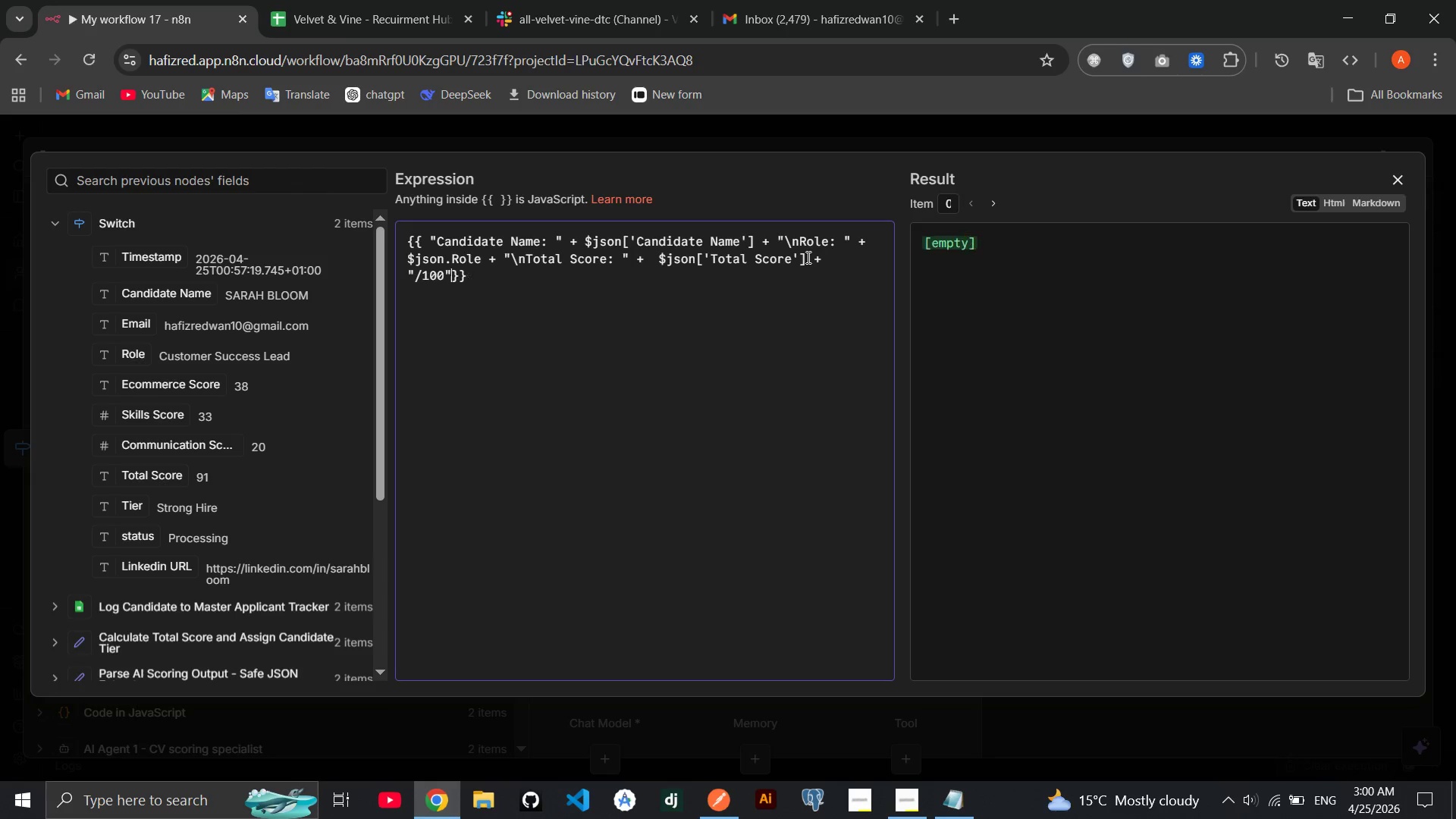 
key(Backspace)
 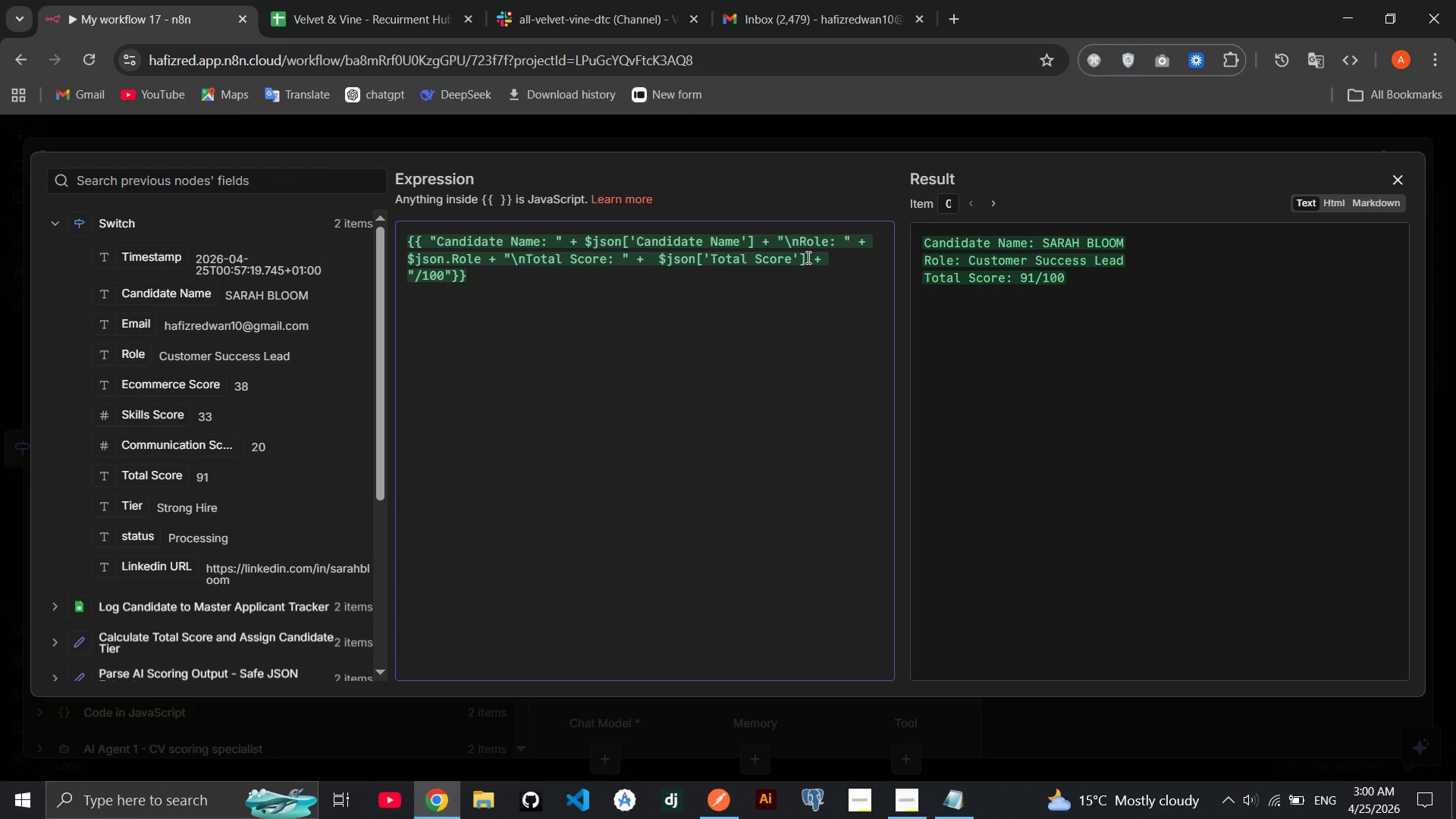 
wait(11.0)
 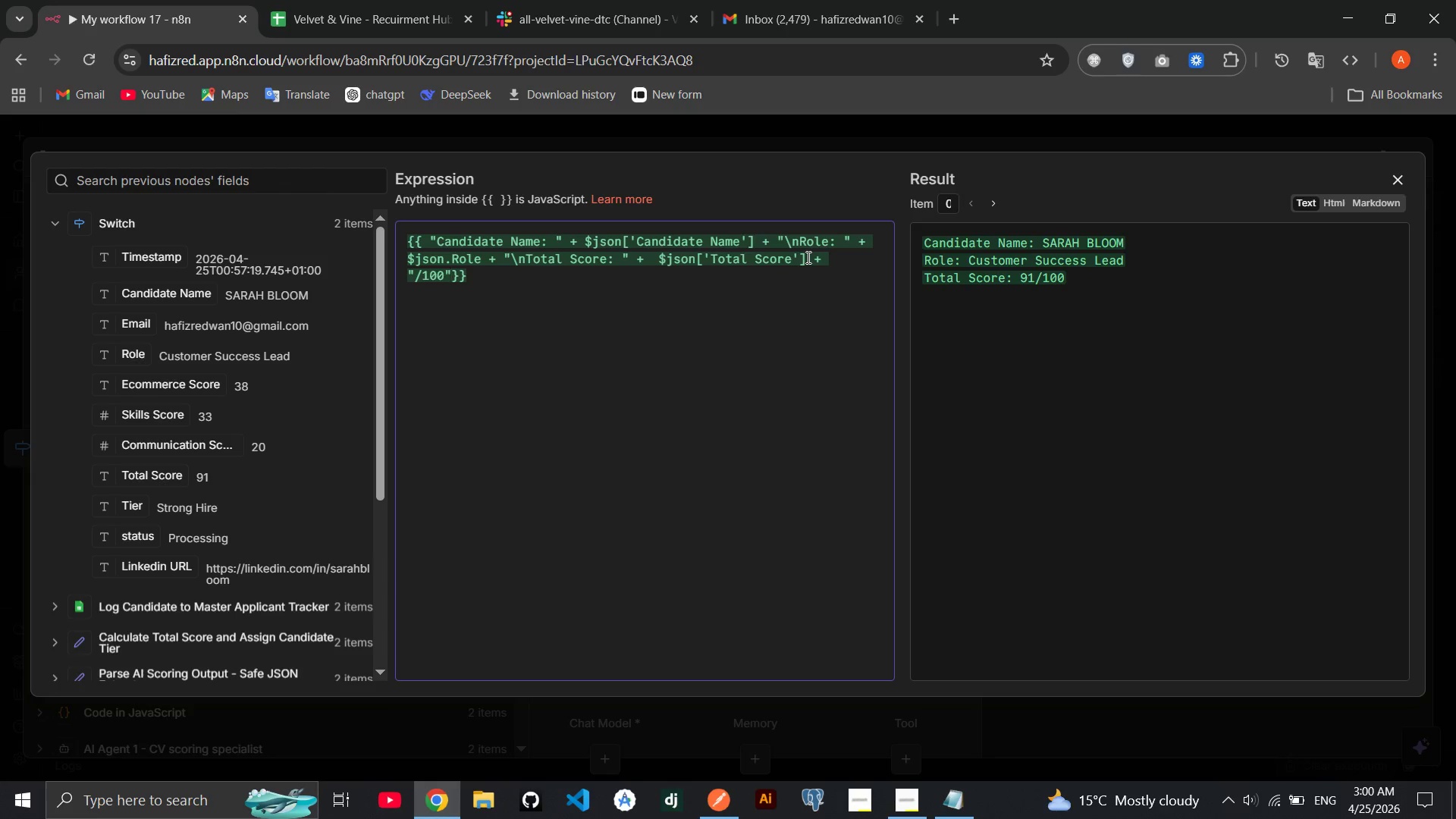 
type( + "\nEcommerce)
 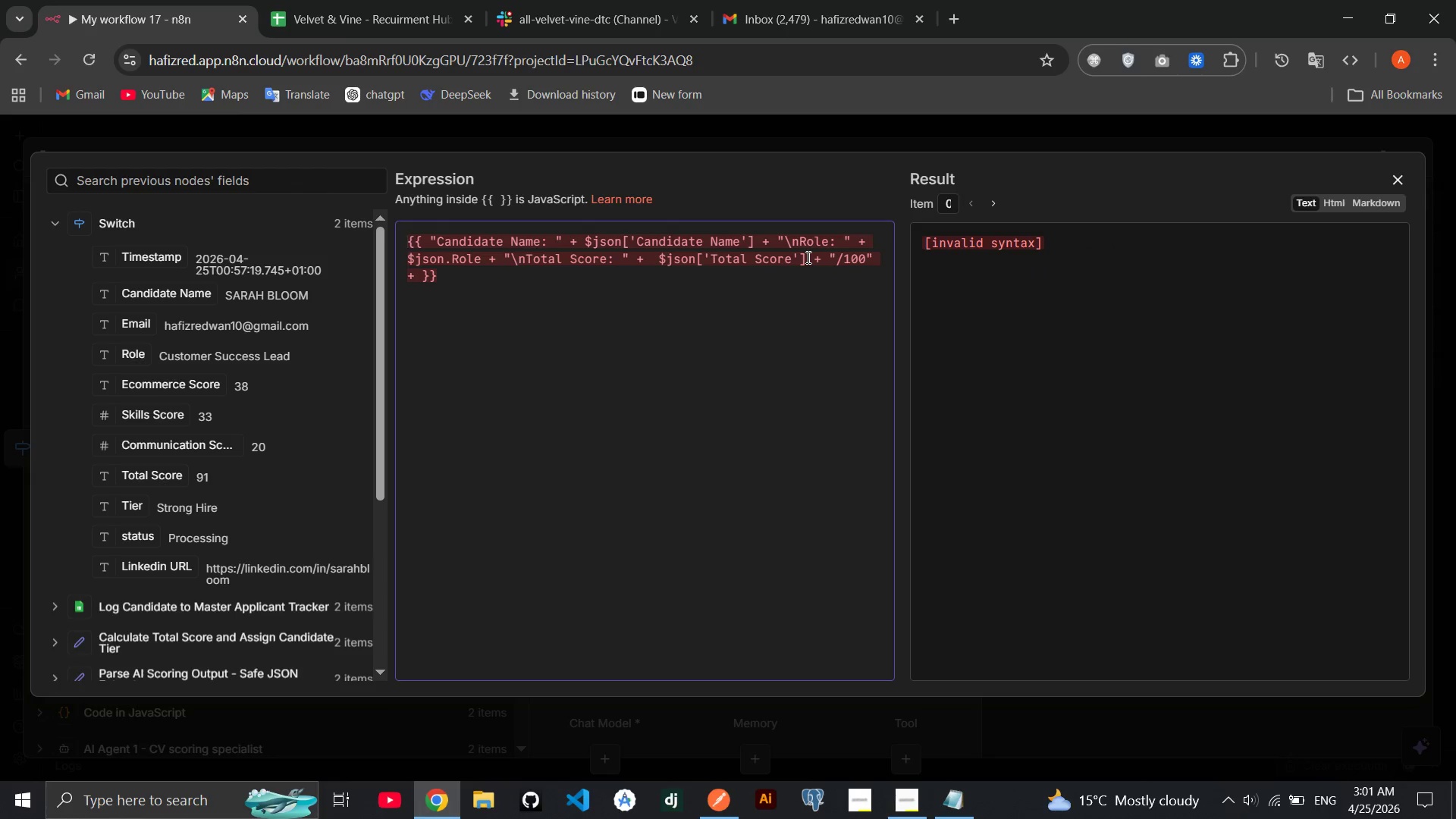 
left_click([419, 272])
 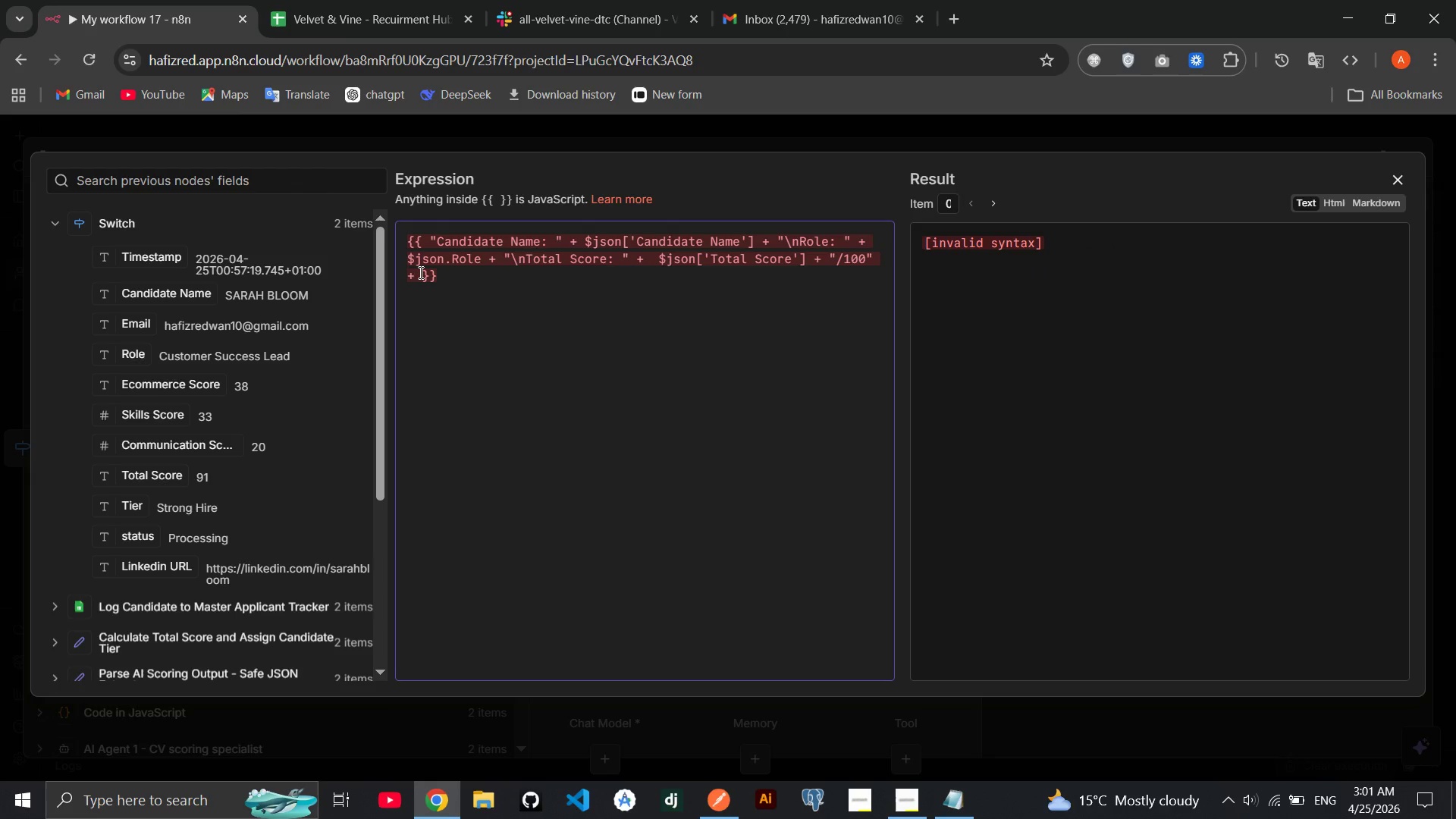 
key(Shift+Quote)
 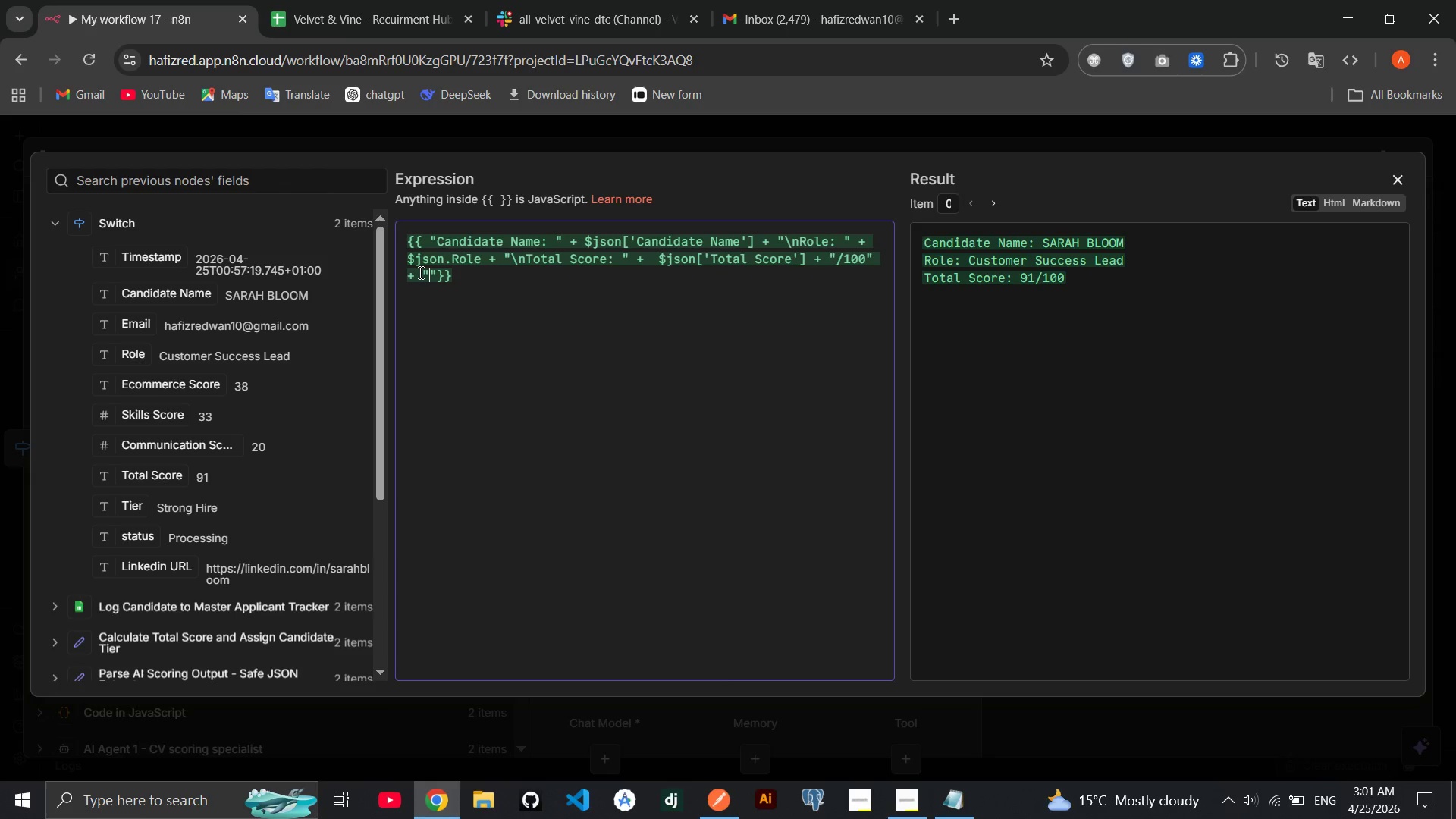 
type(\nWcomme)
key(Backspace)
key(Backspace)
key(Backspace)
key(Backspace)
key(Backspace)
key(Backspace)
type(Ecommerce Score: )
 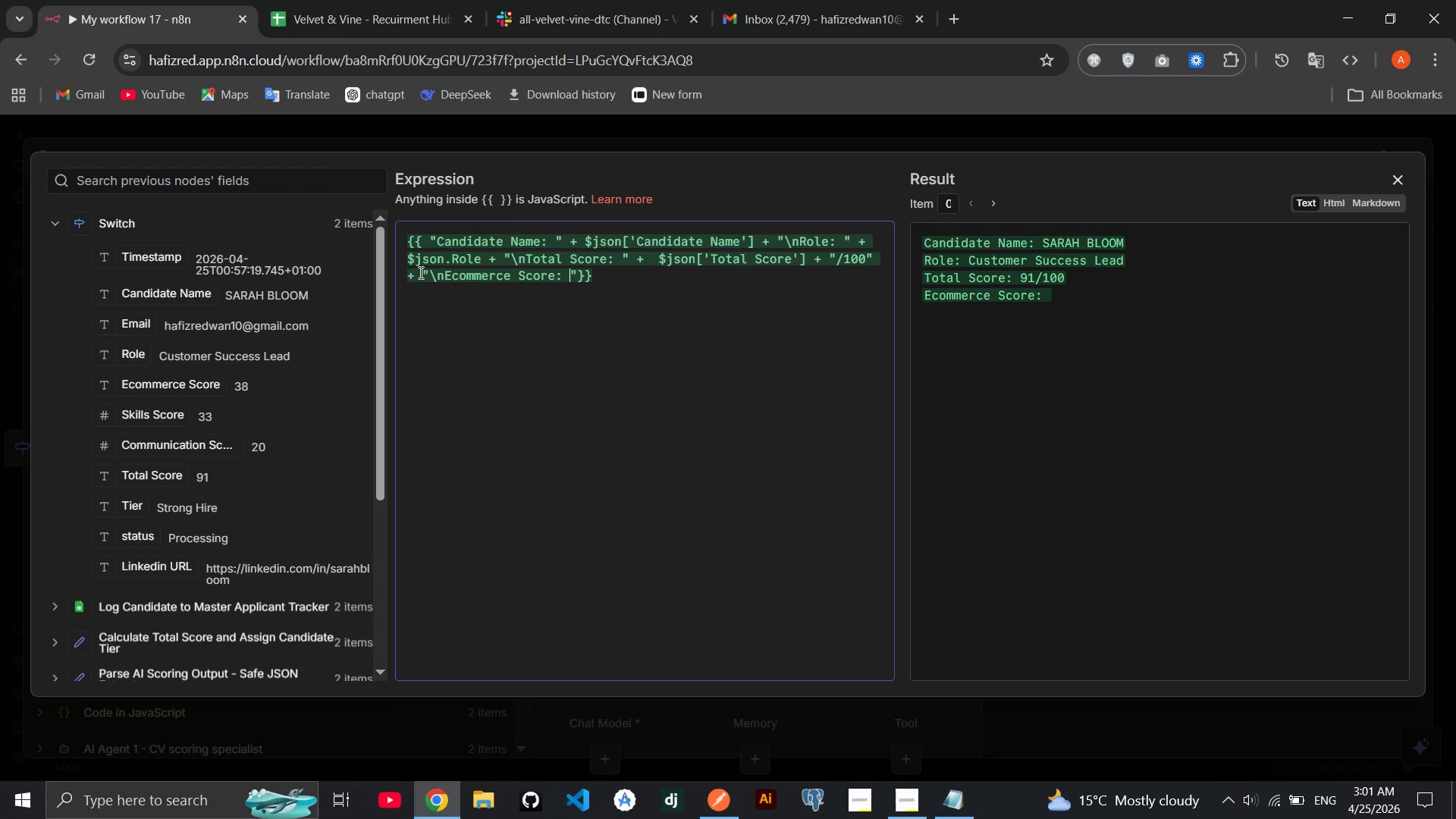 
key(ArrowRight)
 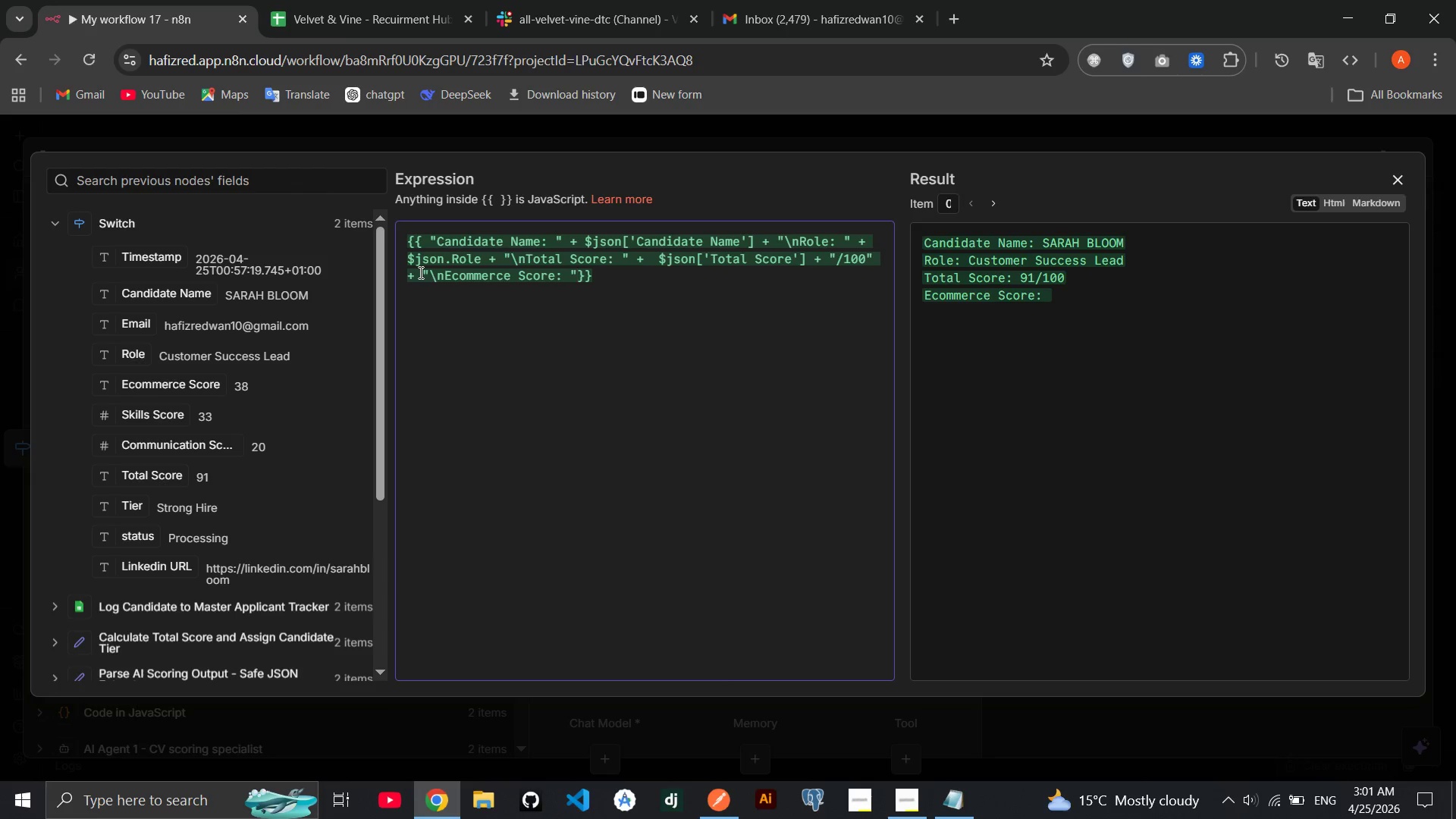 
wait(6.27)
 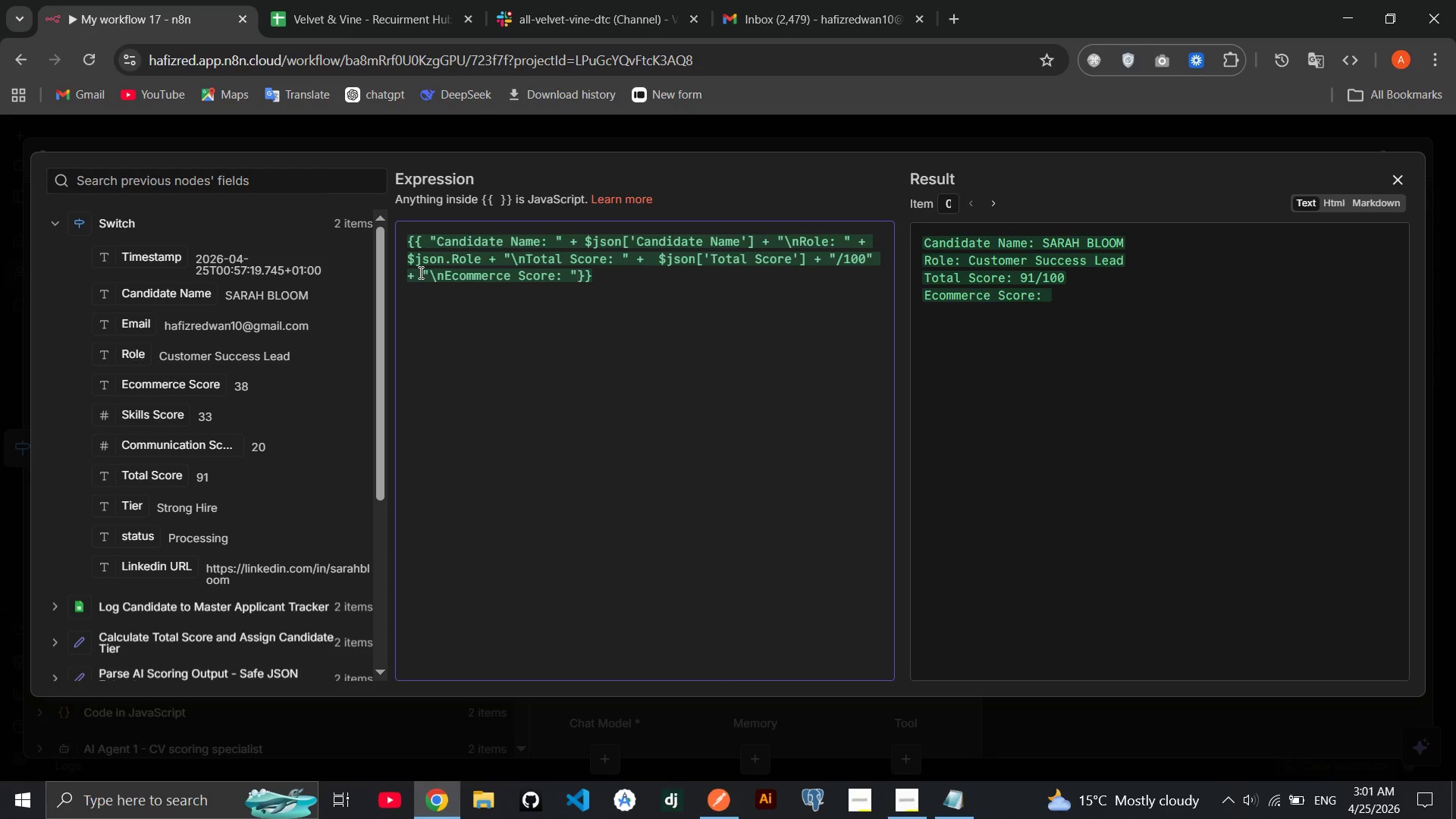 
key(Space)
 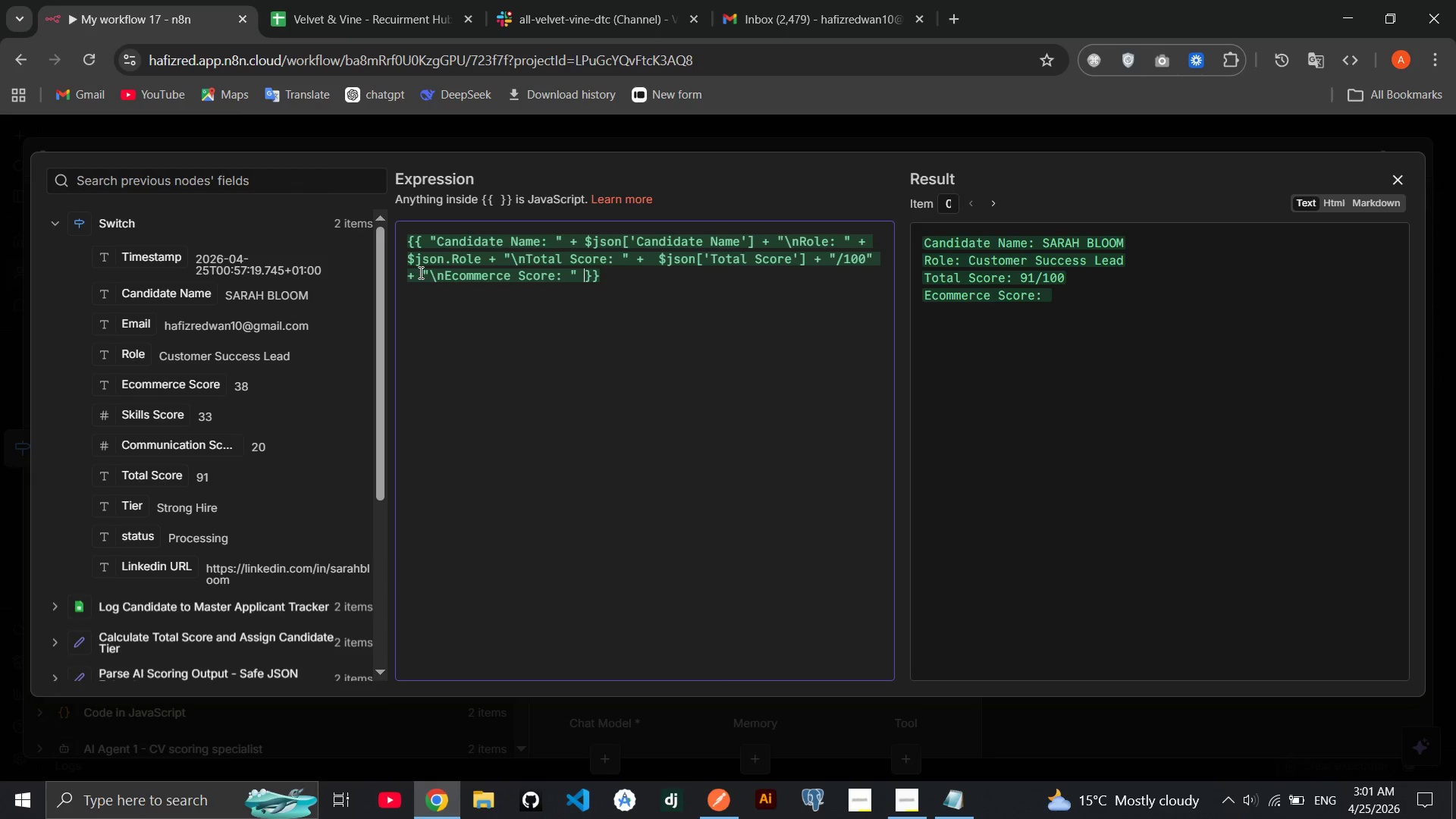 
key(Shift+Equal)
 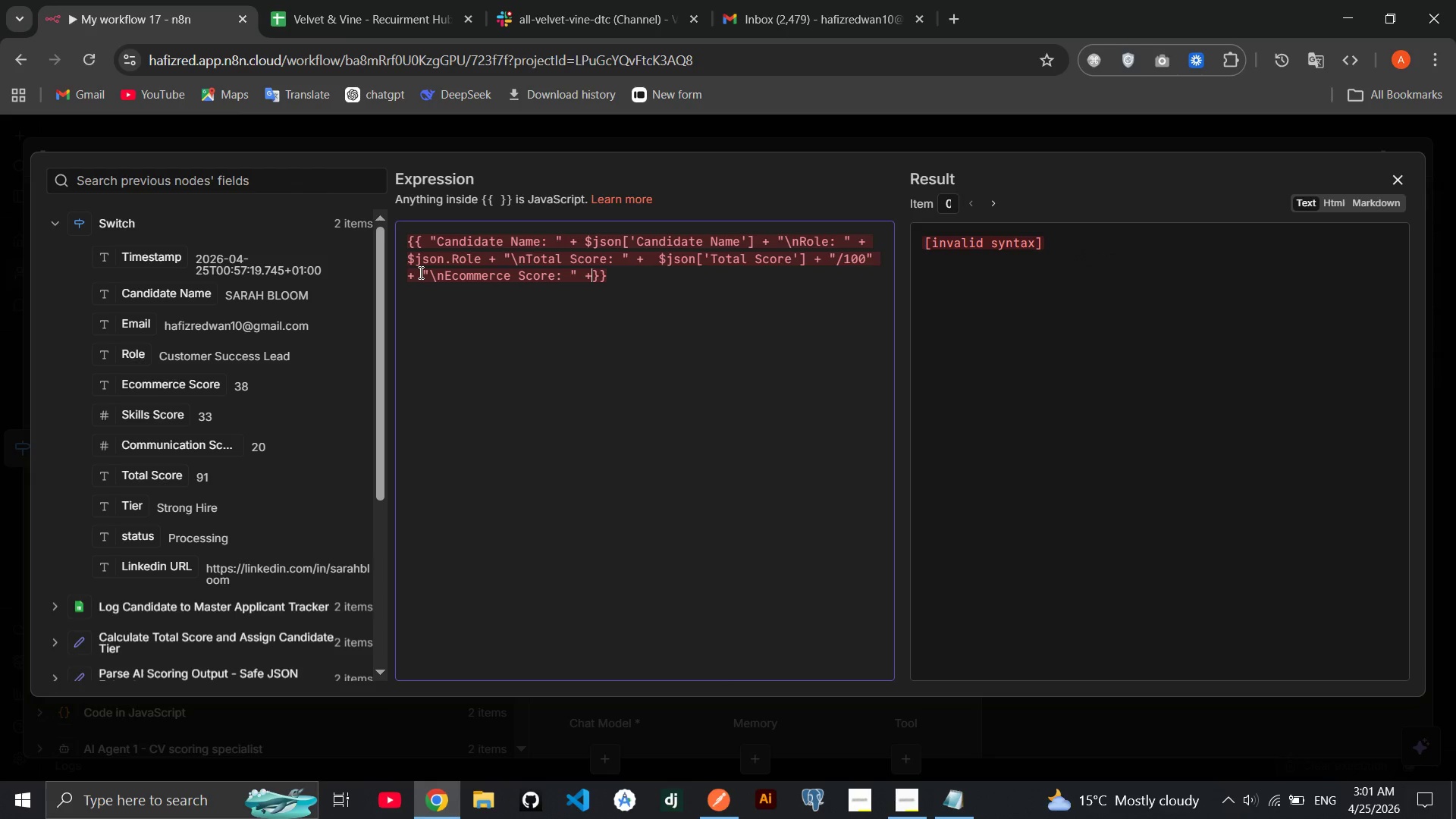 
key(Space)
 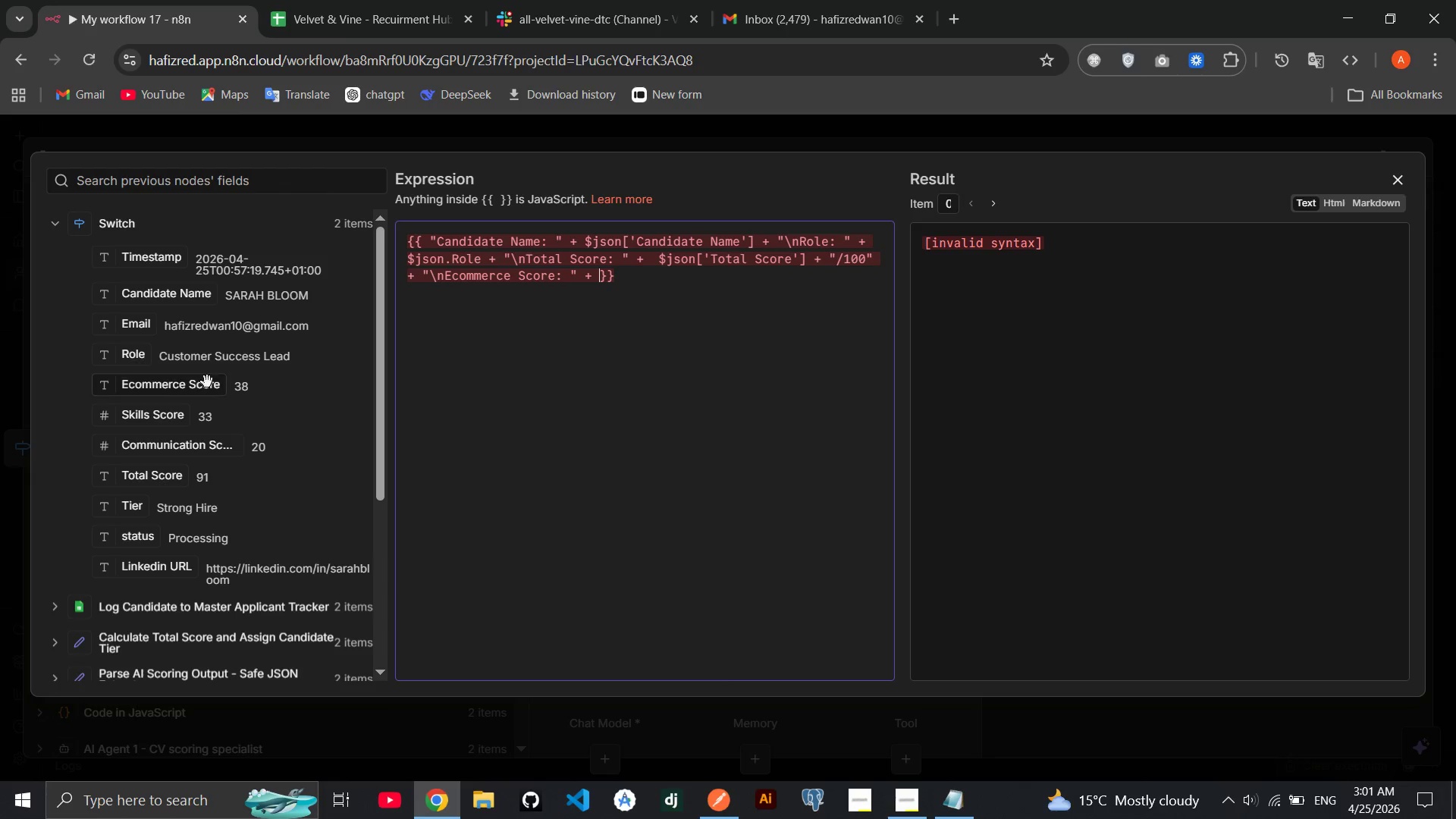 
left_click_drag(start_coordinate=[202, 383], to_coordinate=[602, 277])
 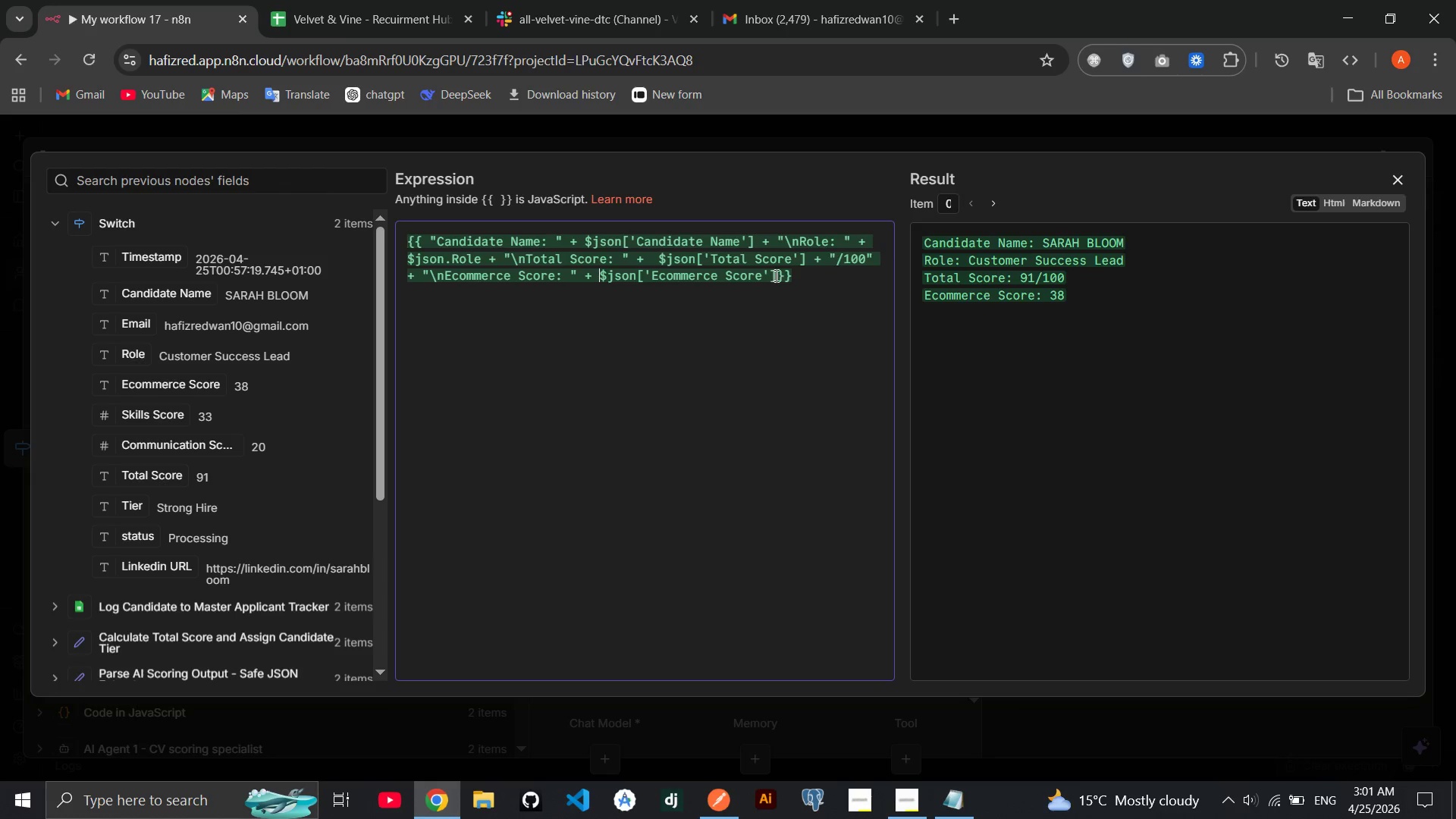 
left_click([779, 275])
 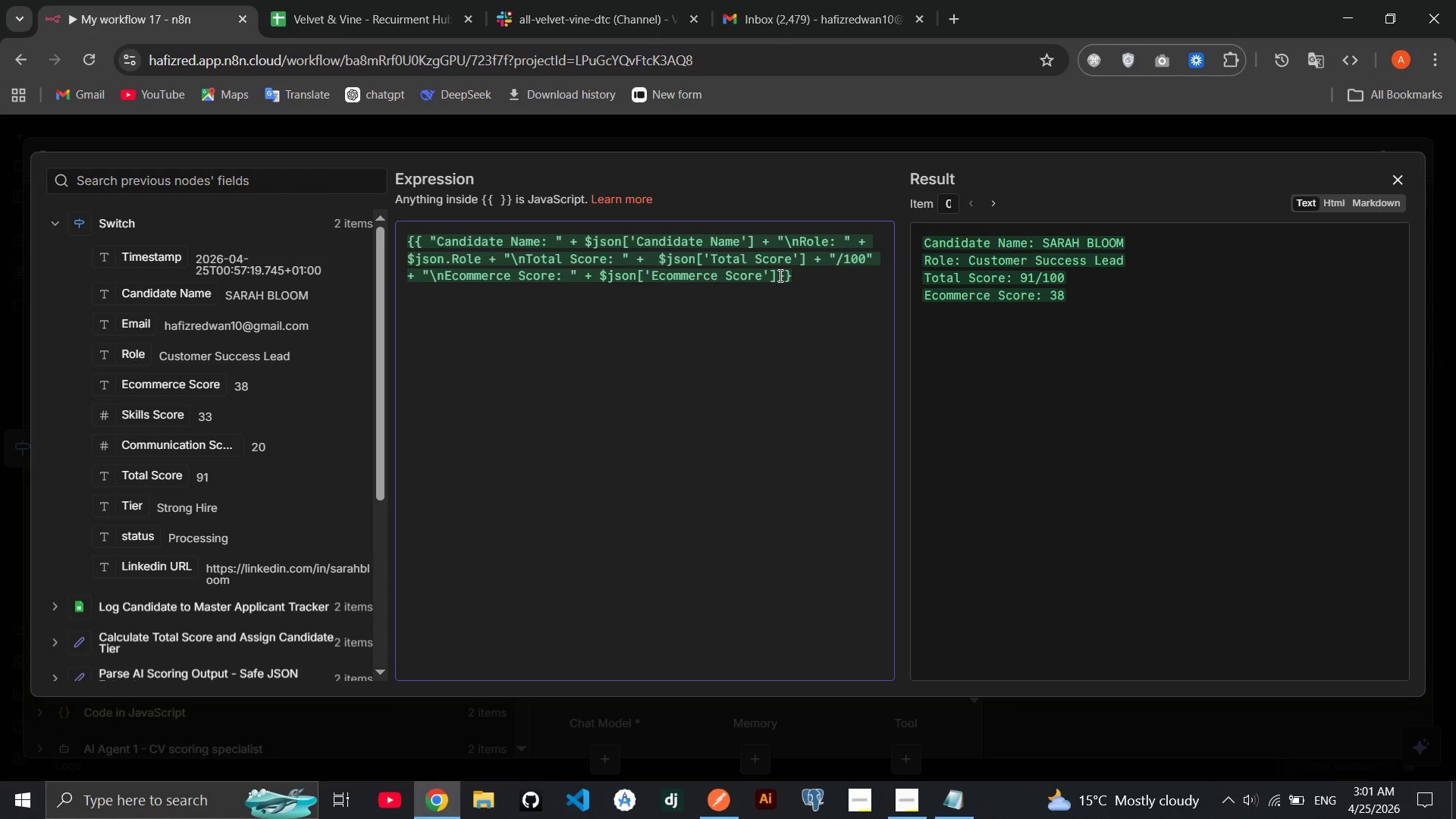 
key(Space)
 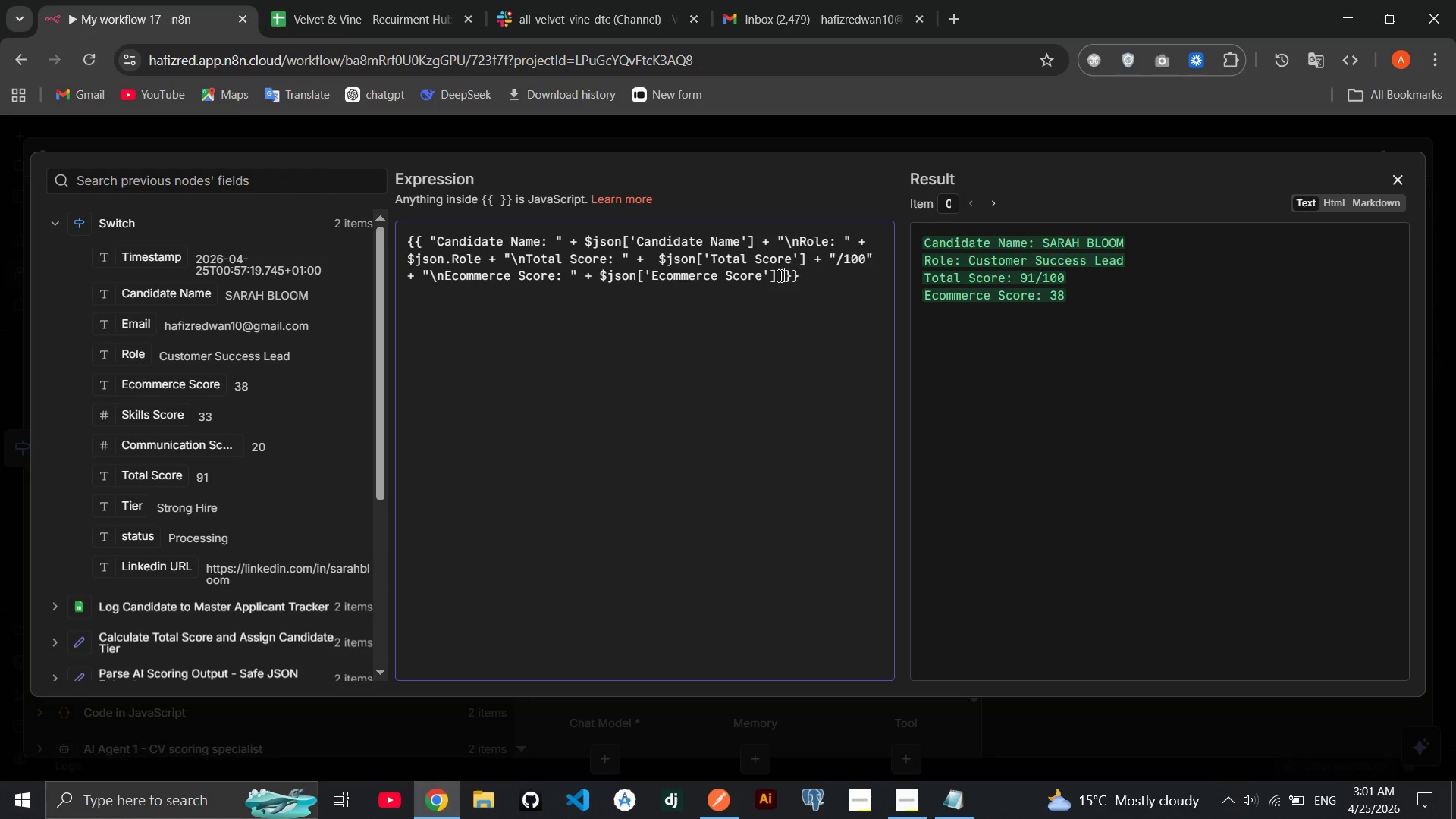 
key(Shift+Equal)
 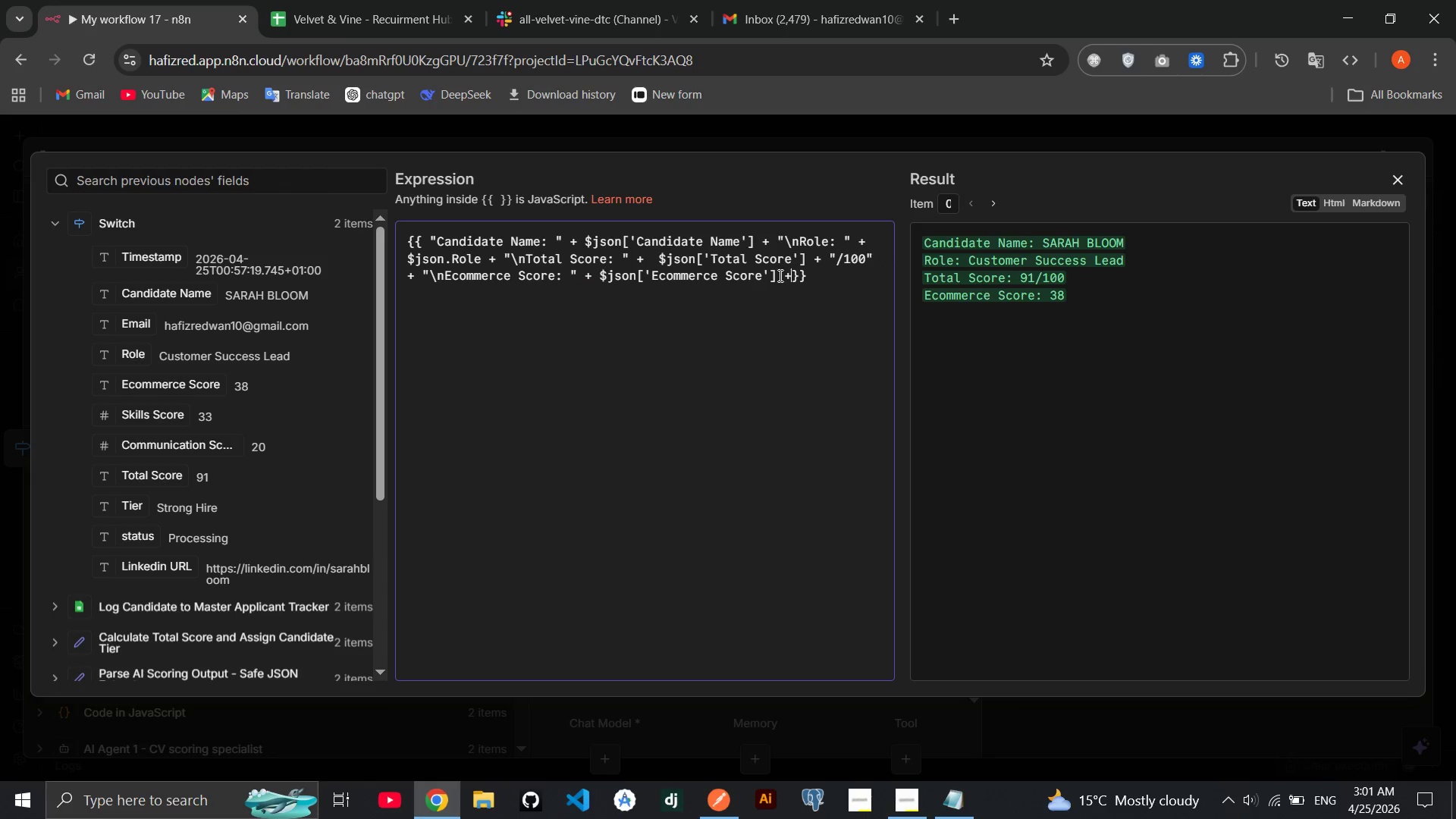 
key(Shift+Space)
 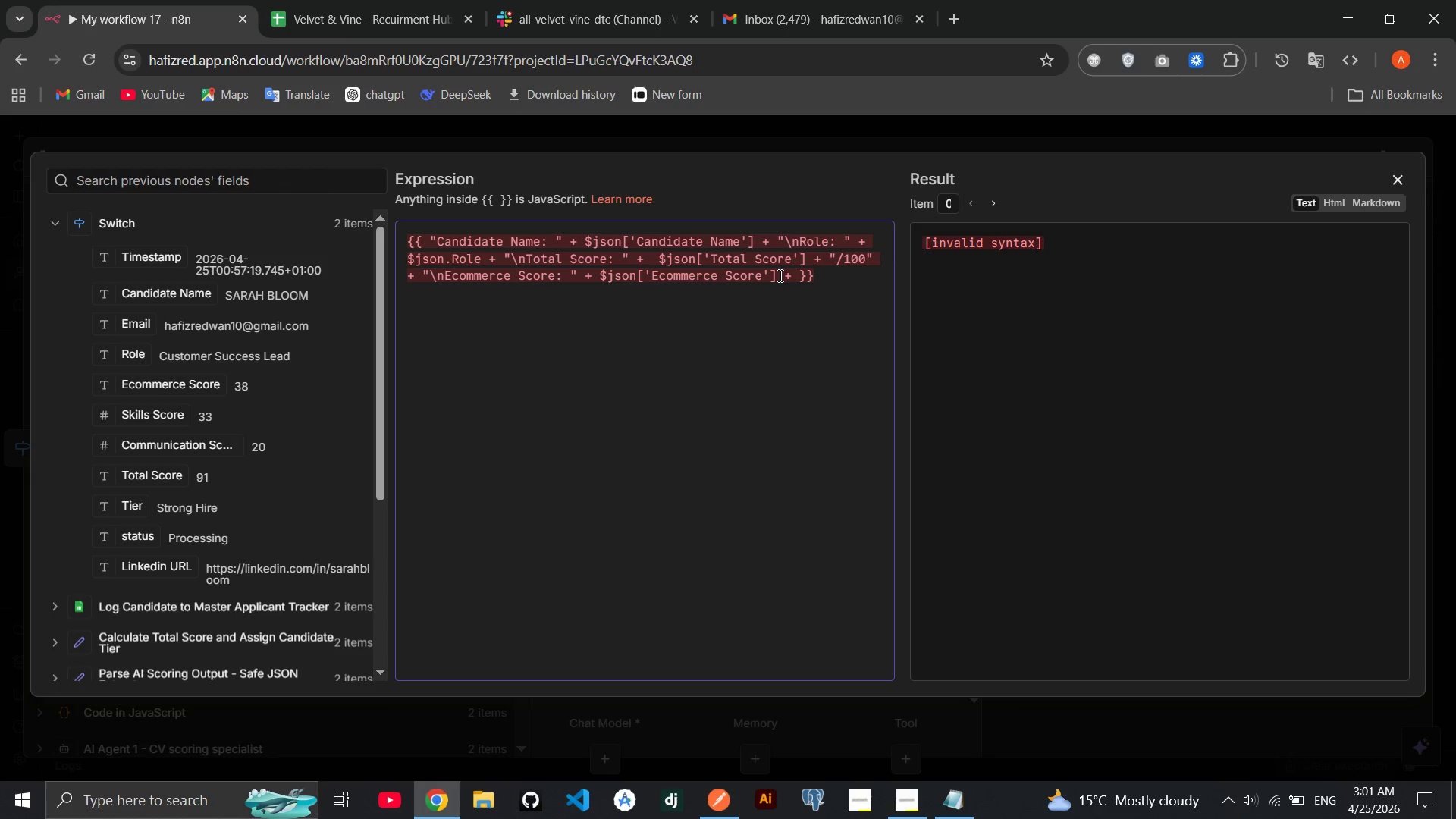 
key(Shift+Quote)
 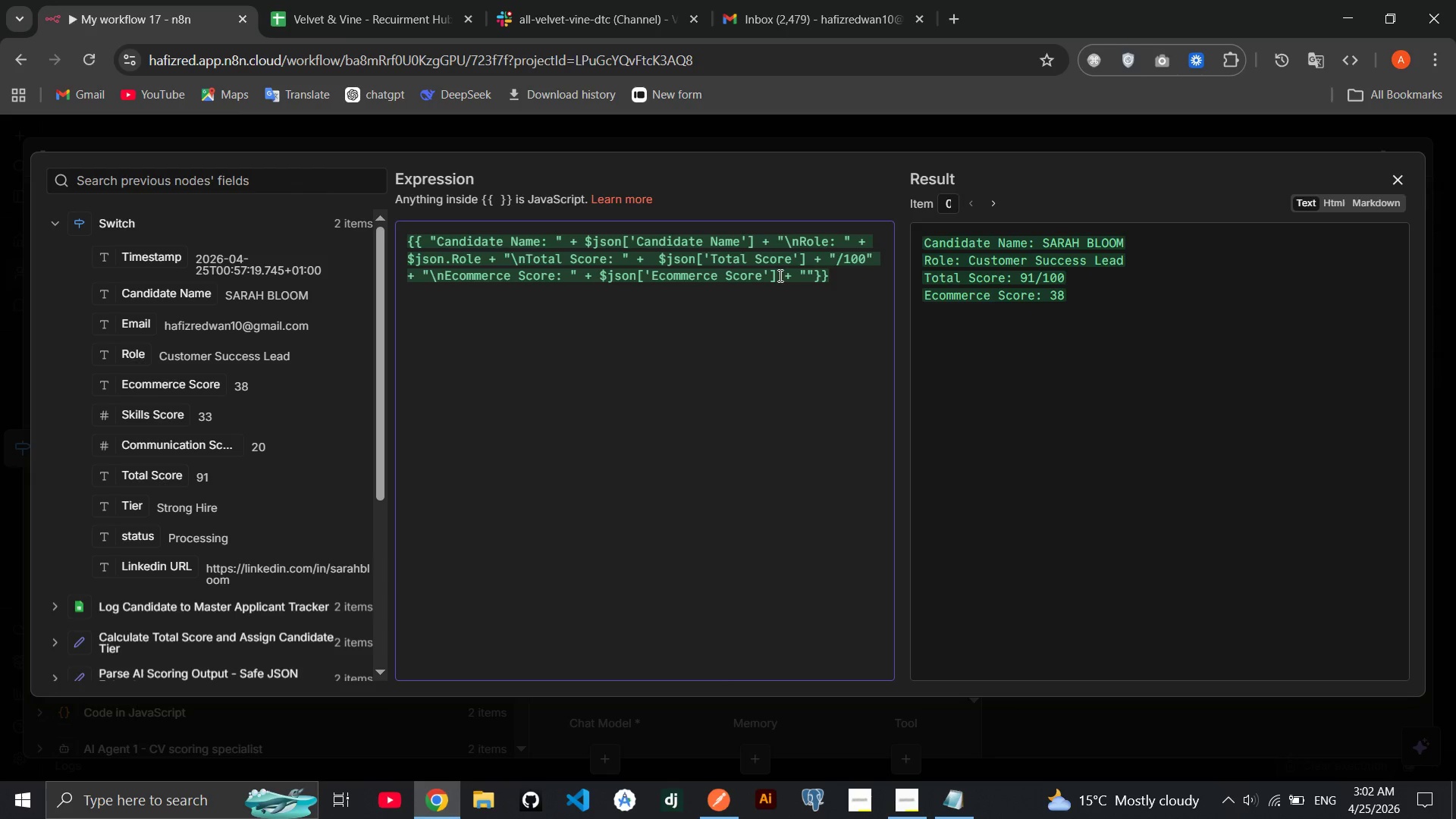 
wait(11.89)
 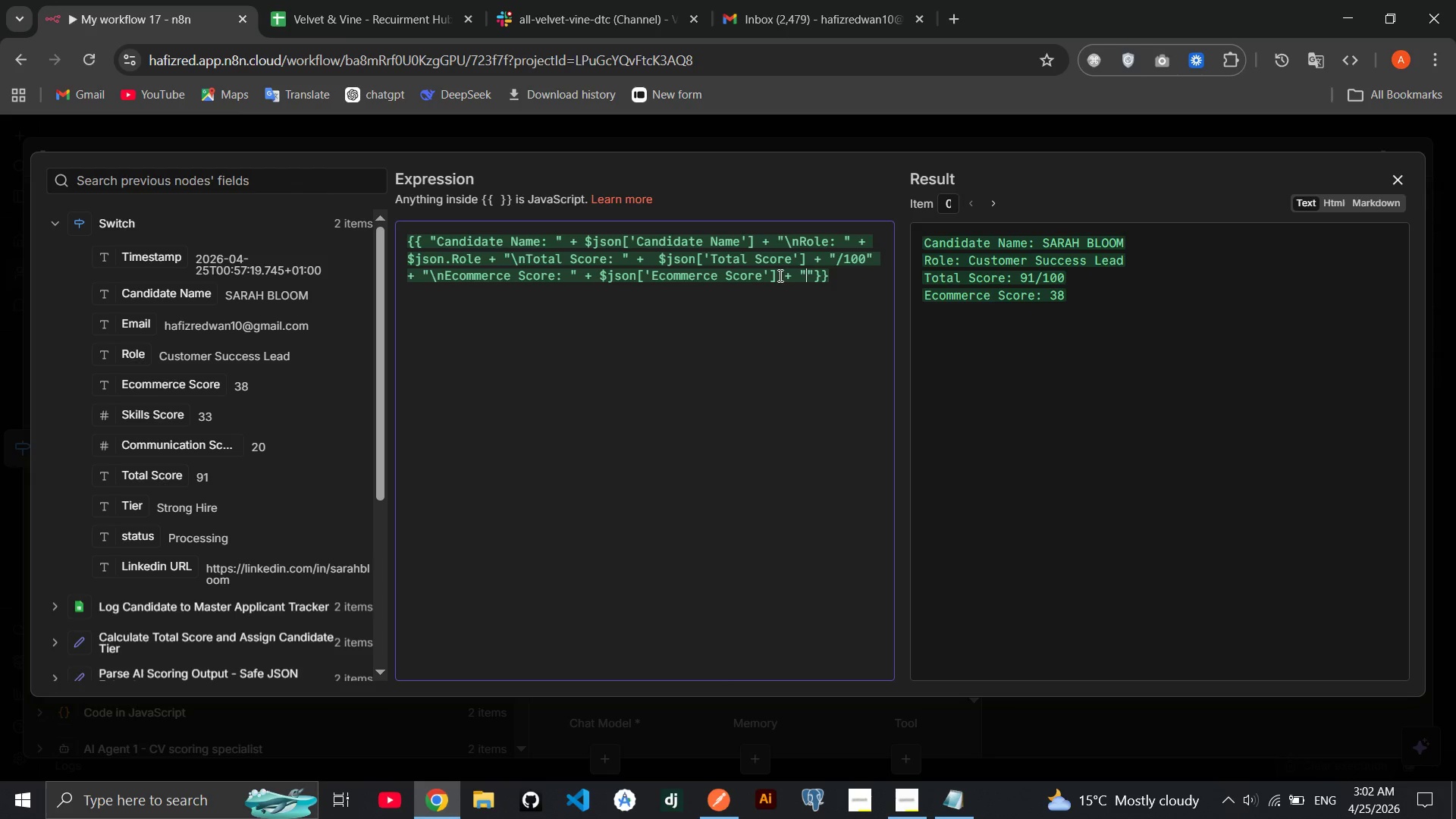 
key(Shift+Equal)
 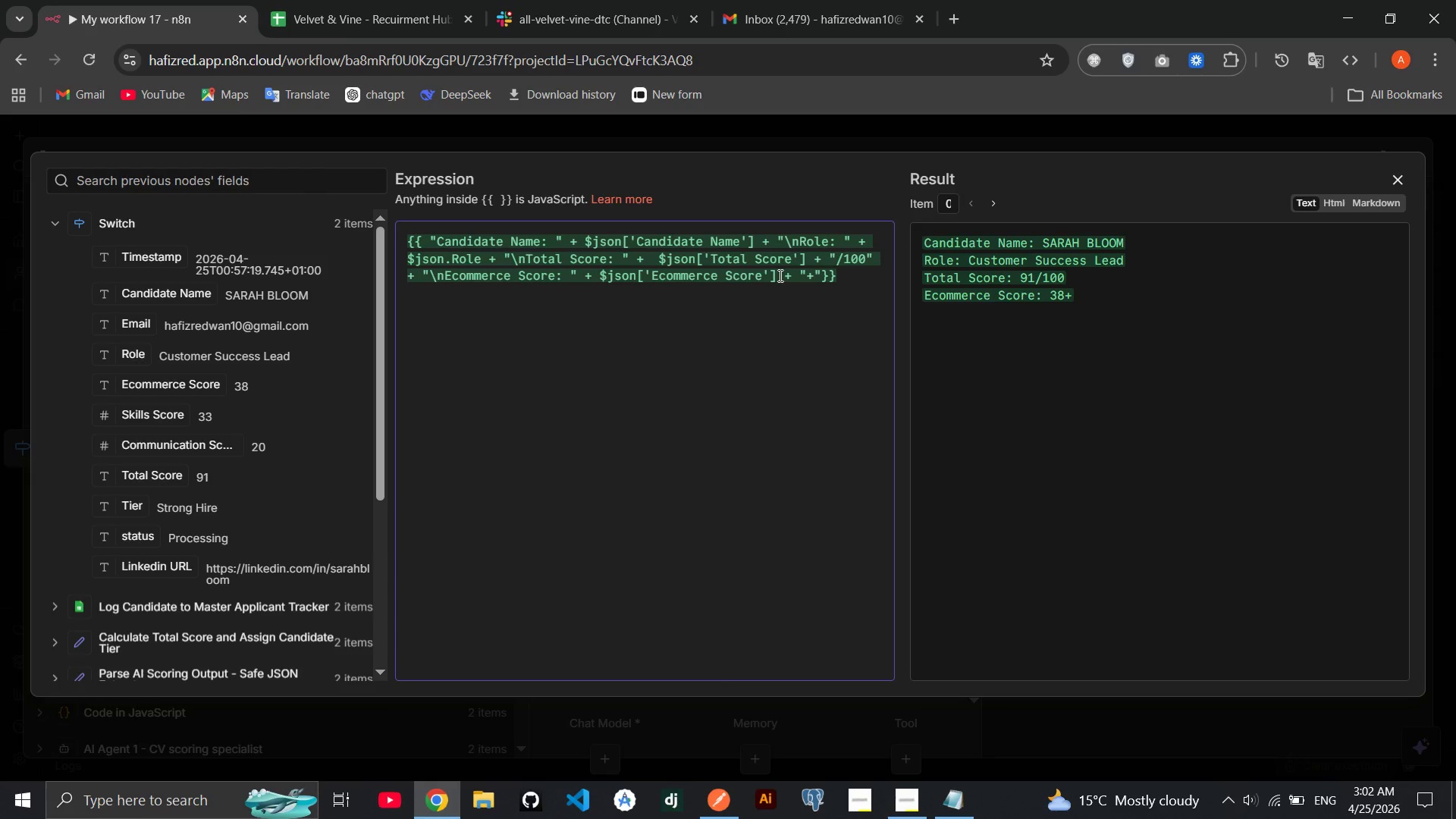 
key(Backspace)
 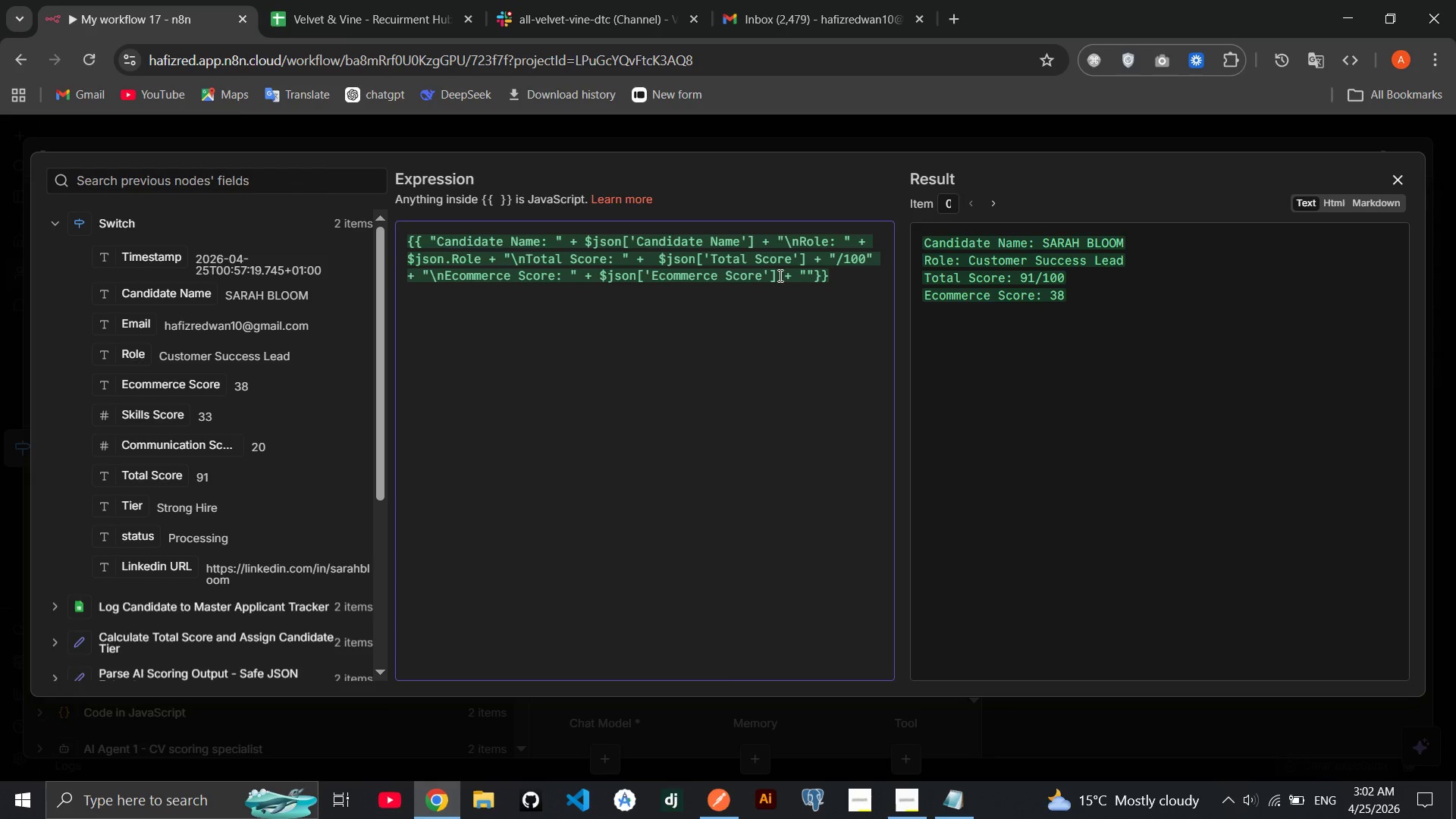 
key(Minus)
 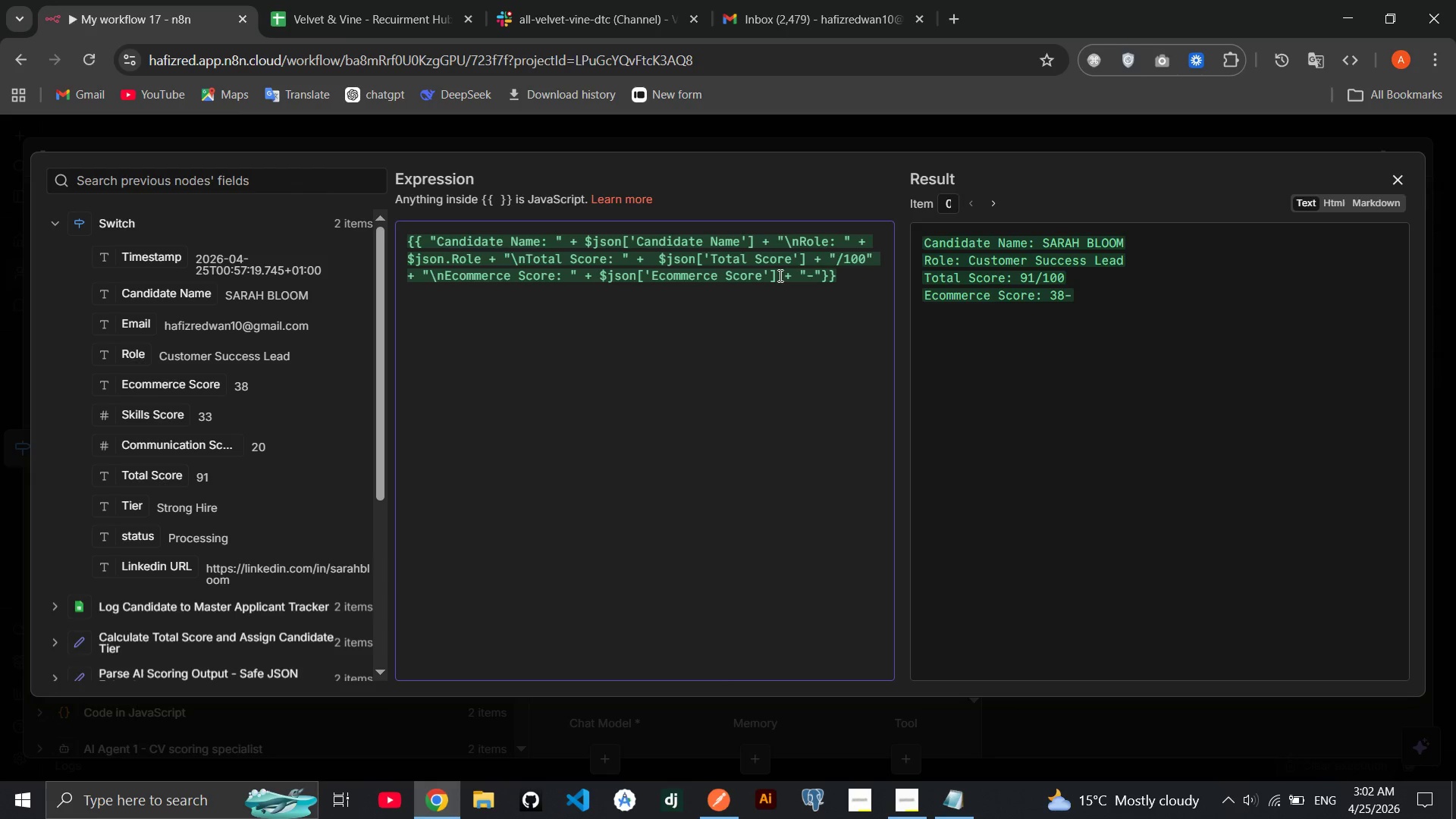 
key(ArrowRight)
 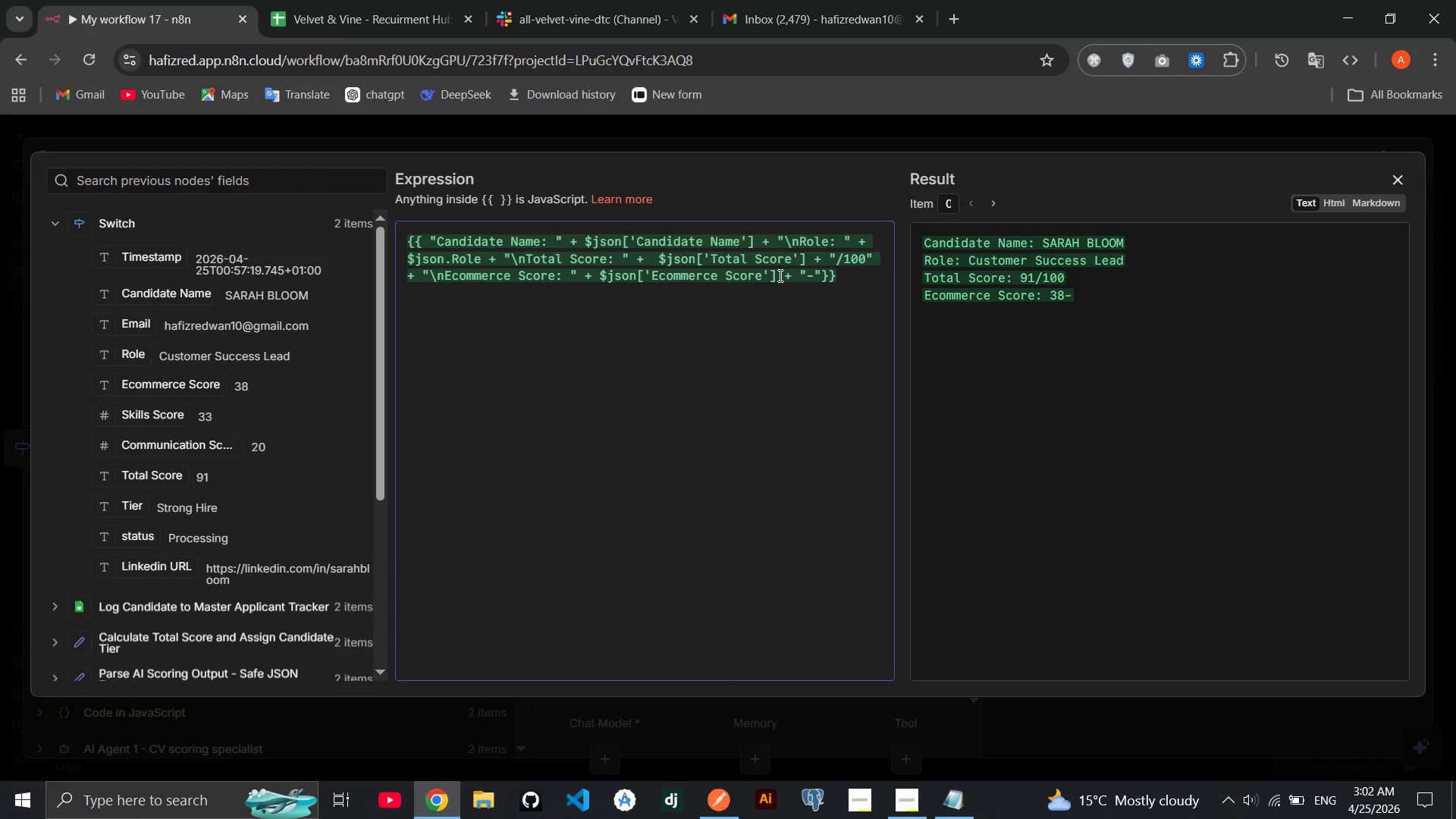 
key(Space)
 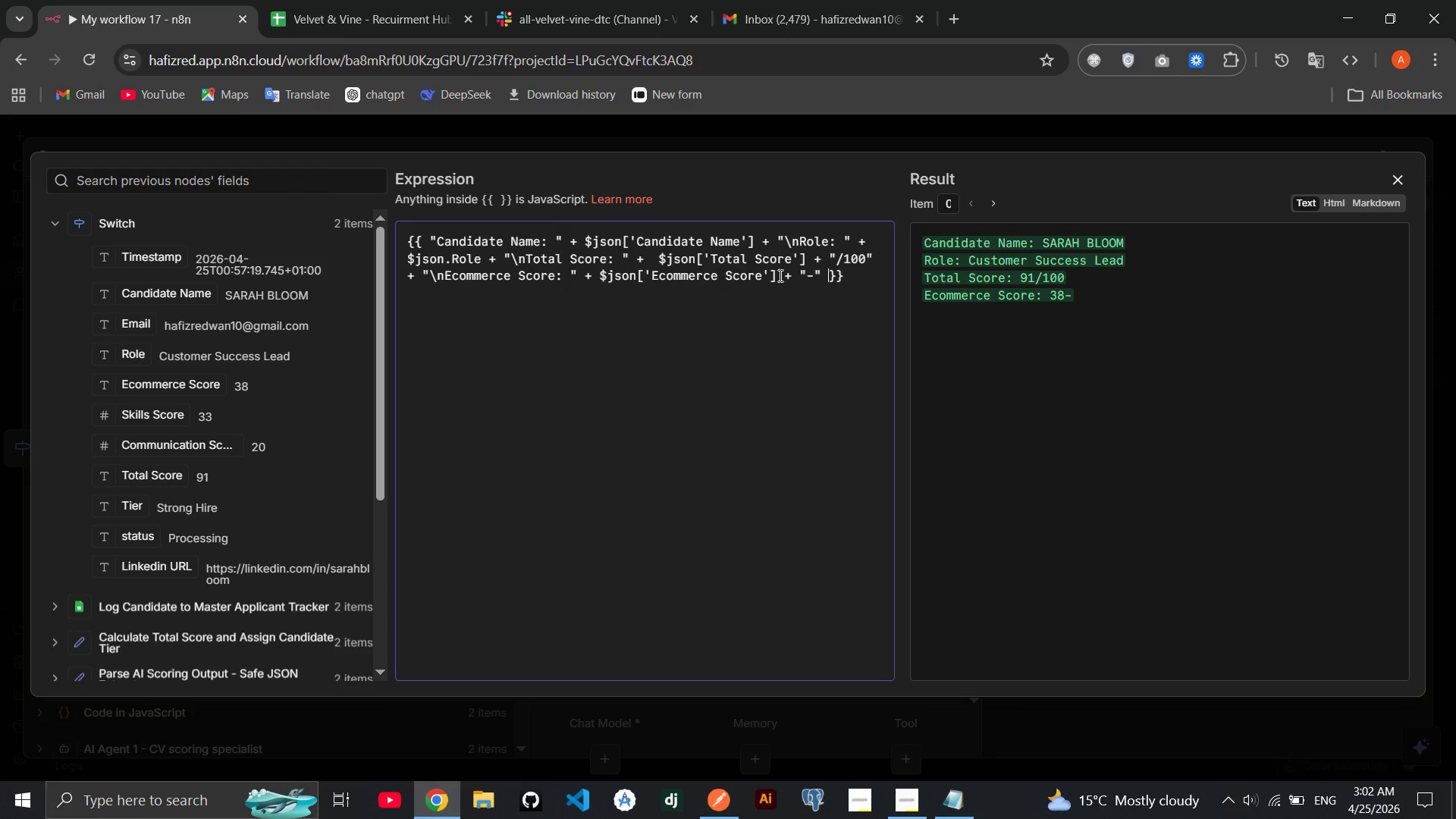 
key(Shift+Equal)
 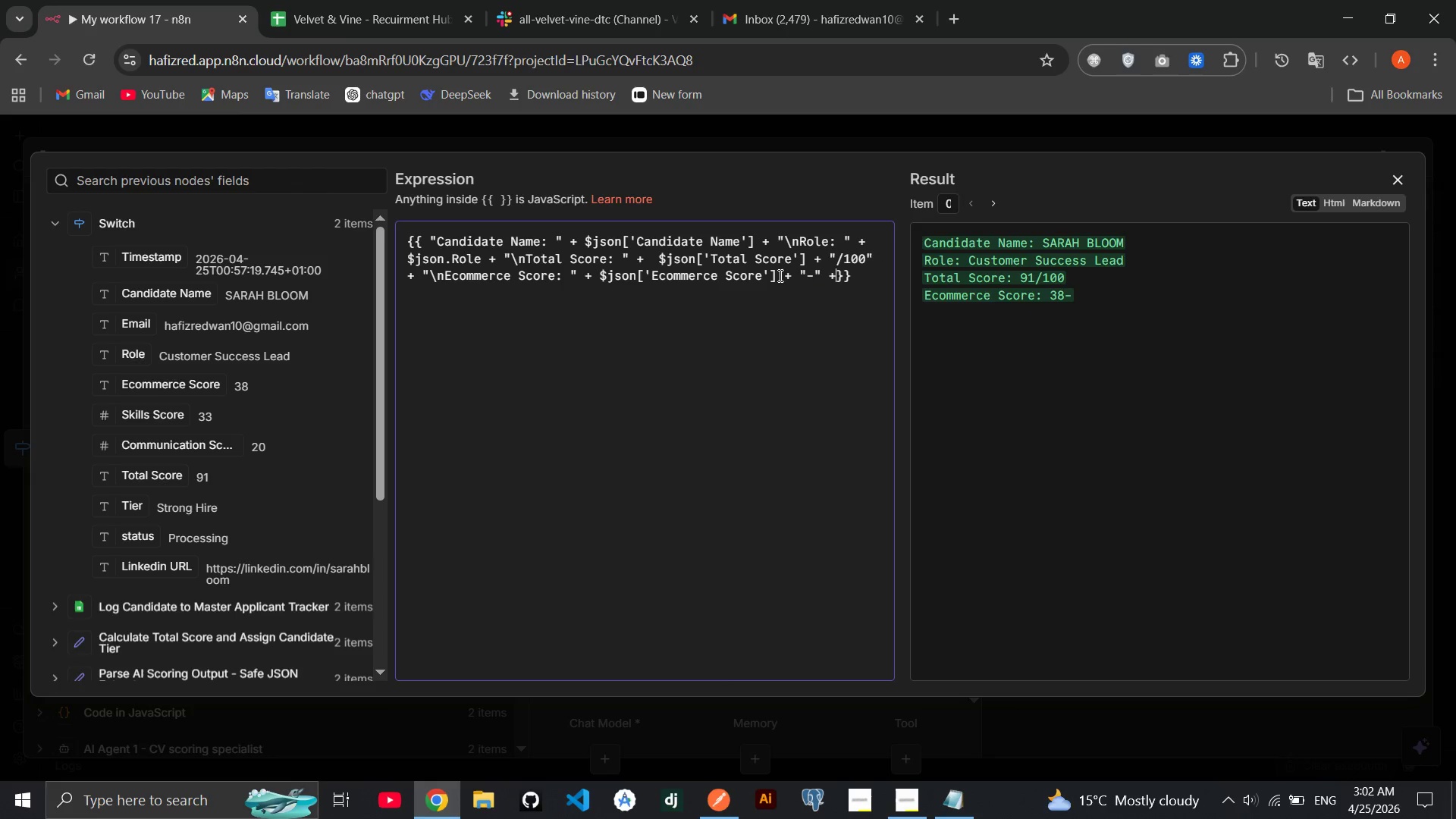 
key(Shift+Space)
 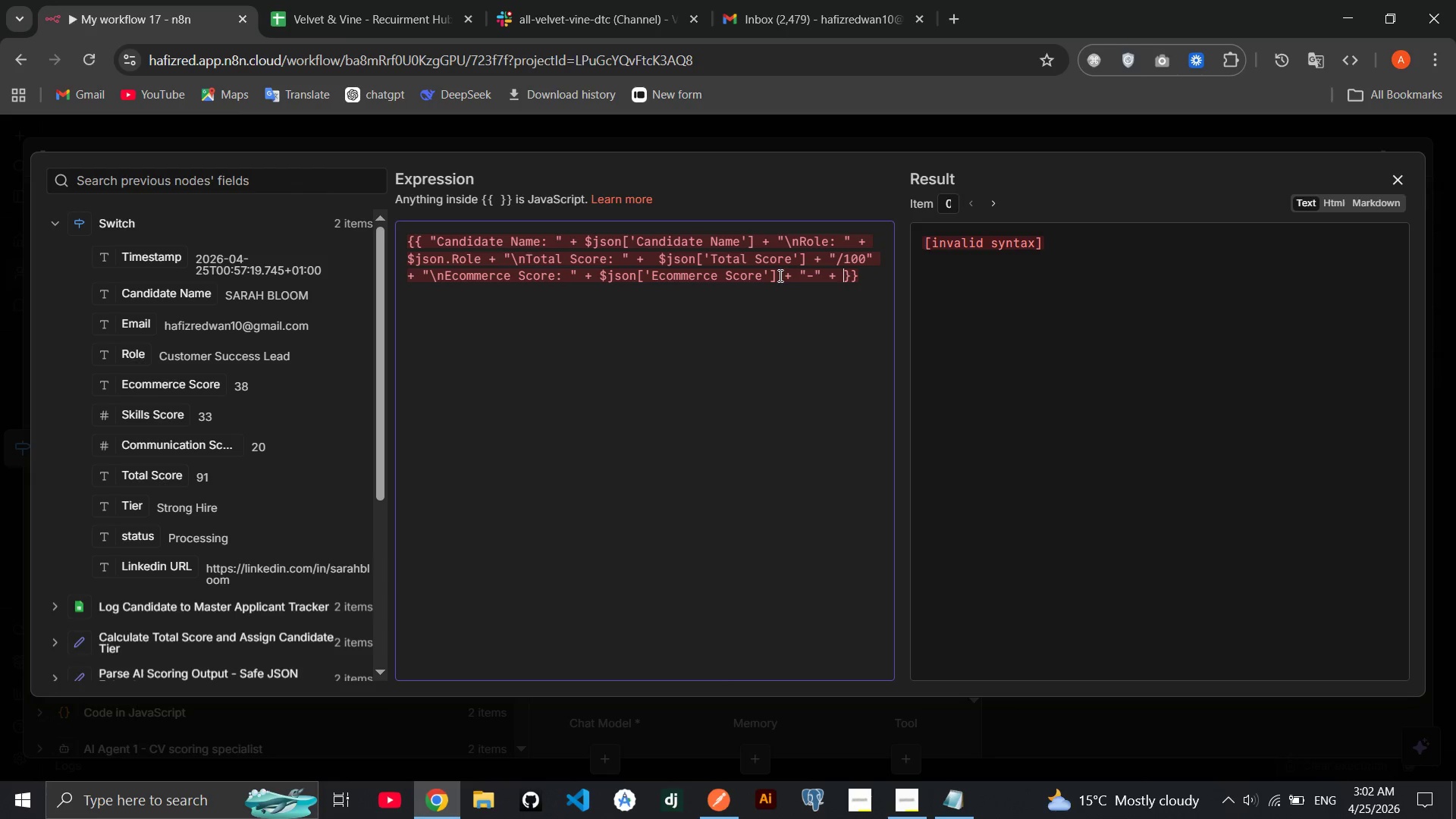 
wait(5.84)
 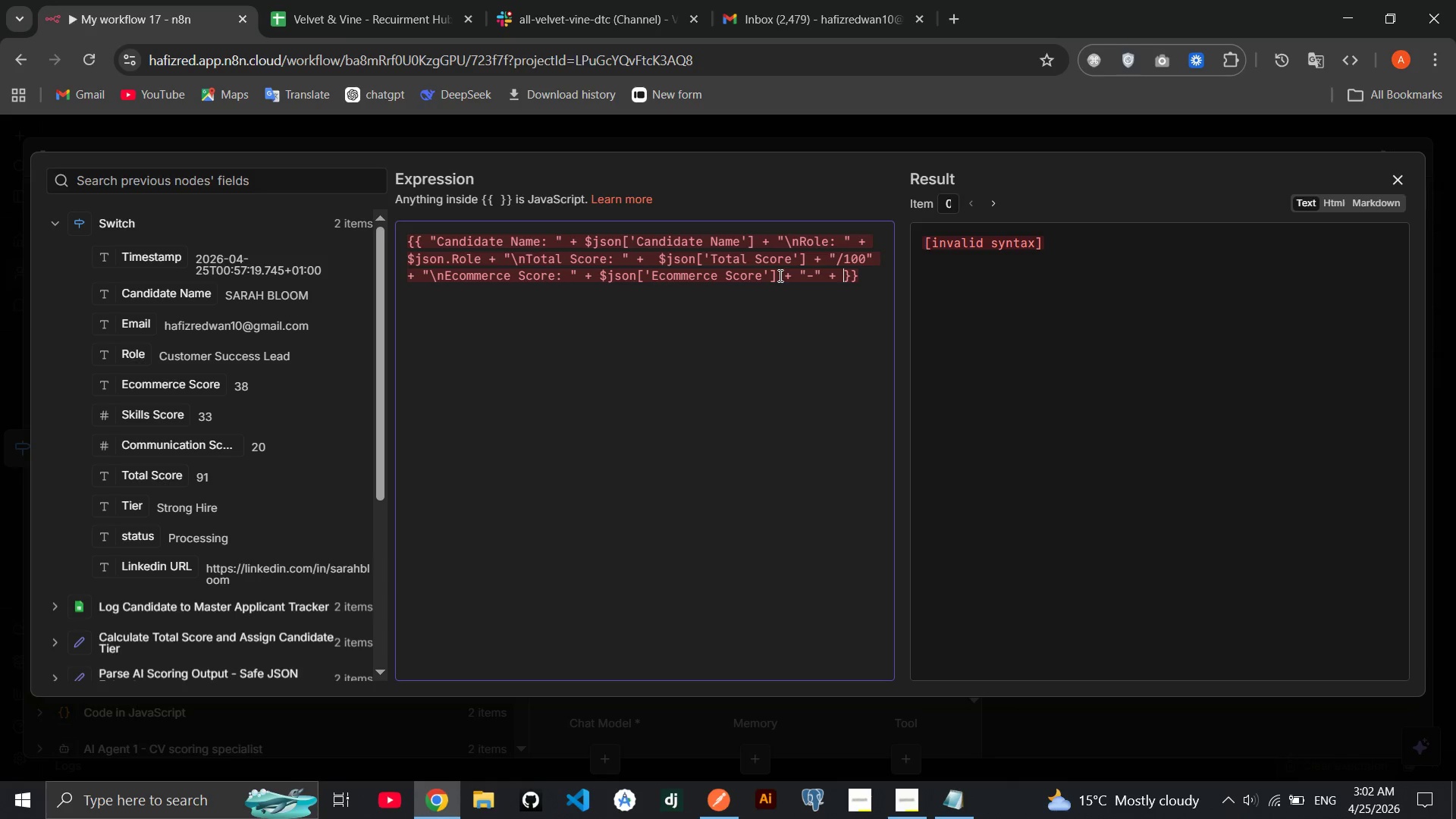 
hold_key(key=ShiftRight, duration=1.47)
 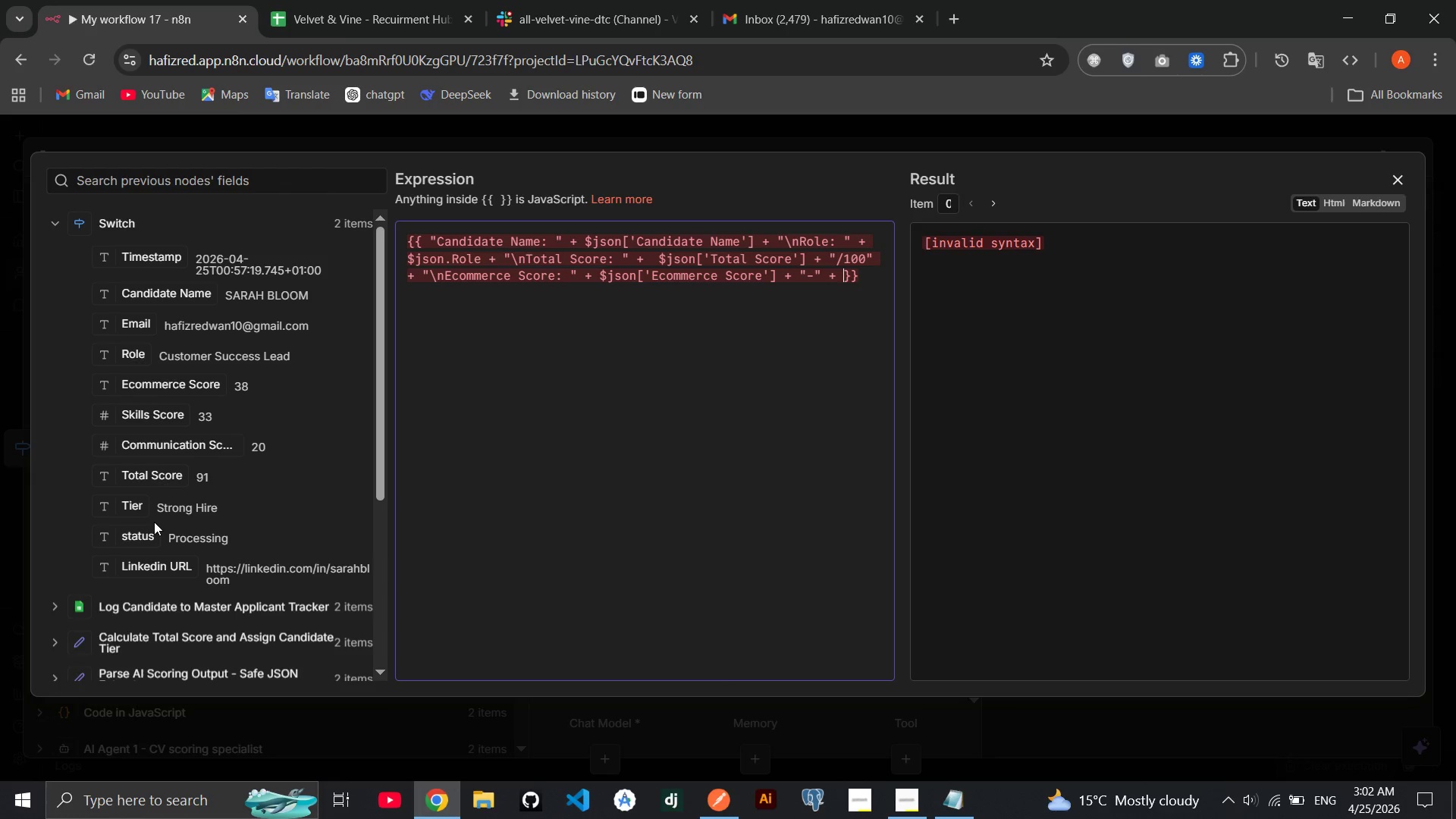 
wait(14.94)
 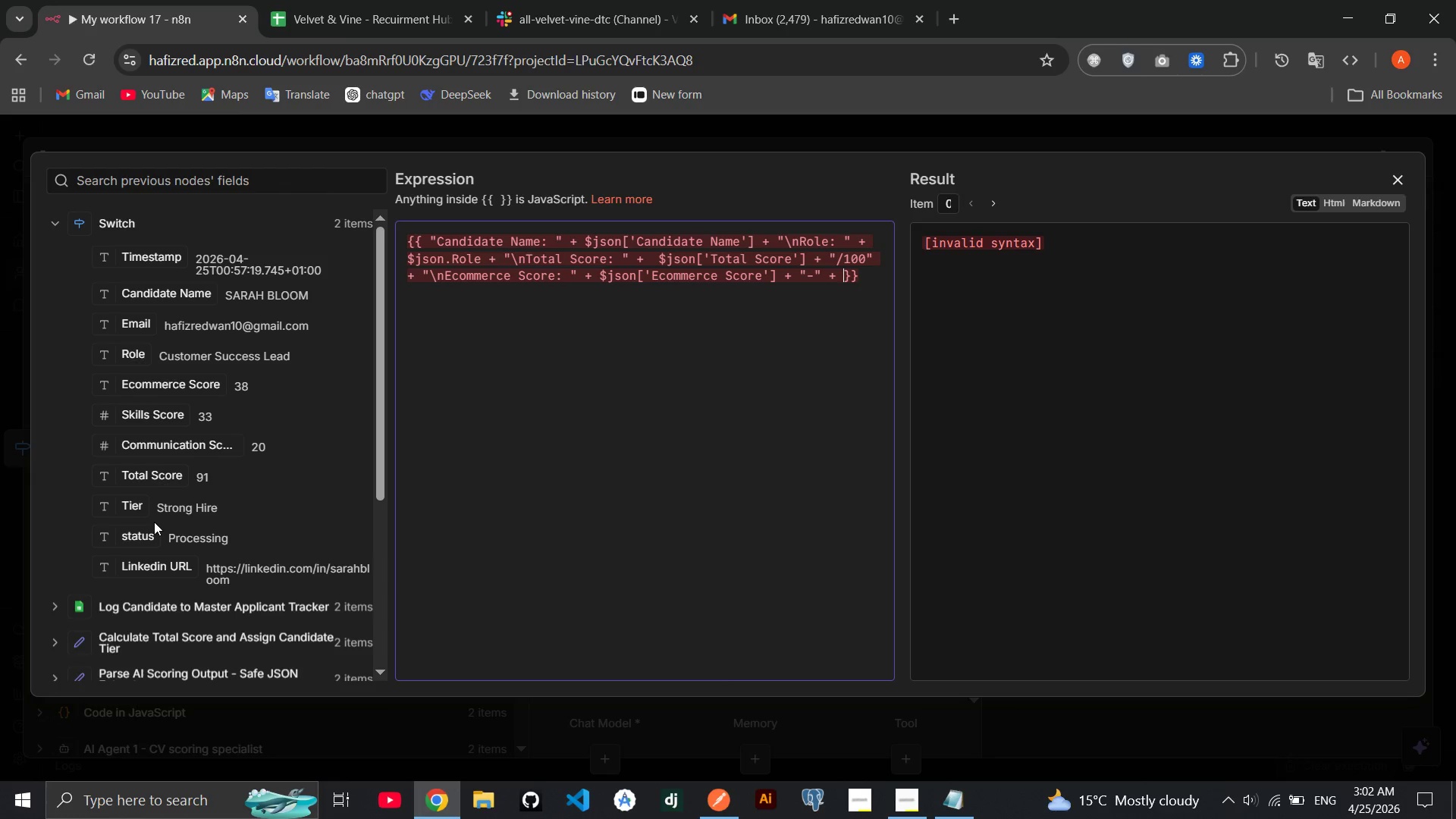 
left_click([182, 535])
 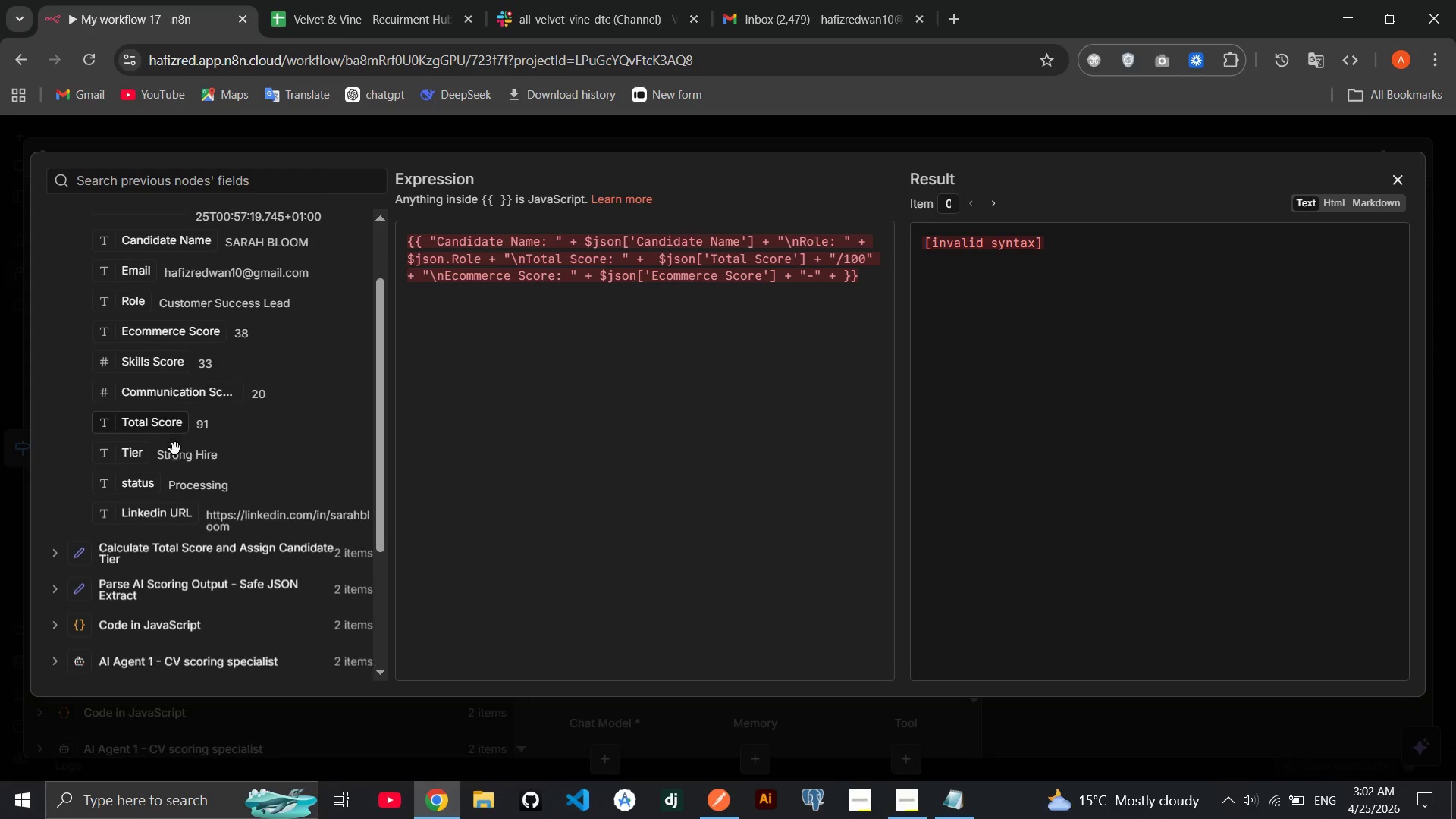 
left_click([168, 545])
 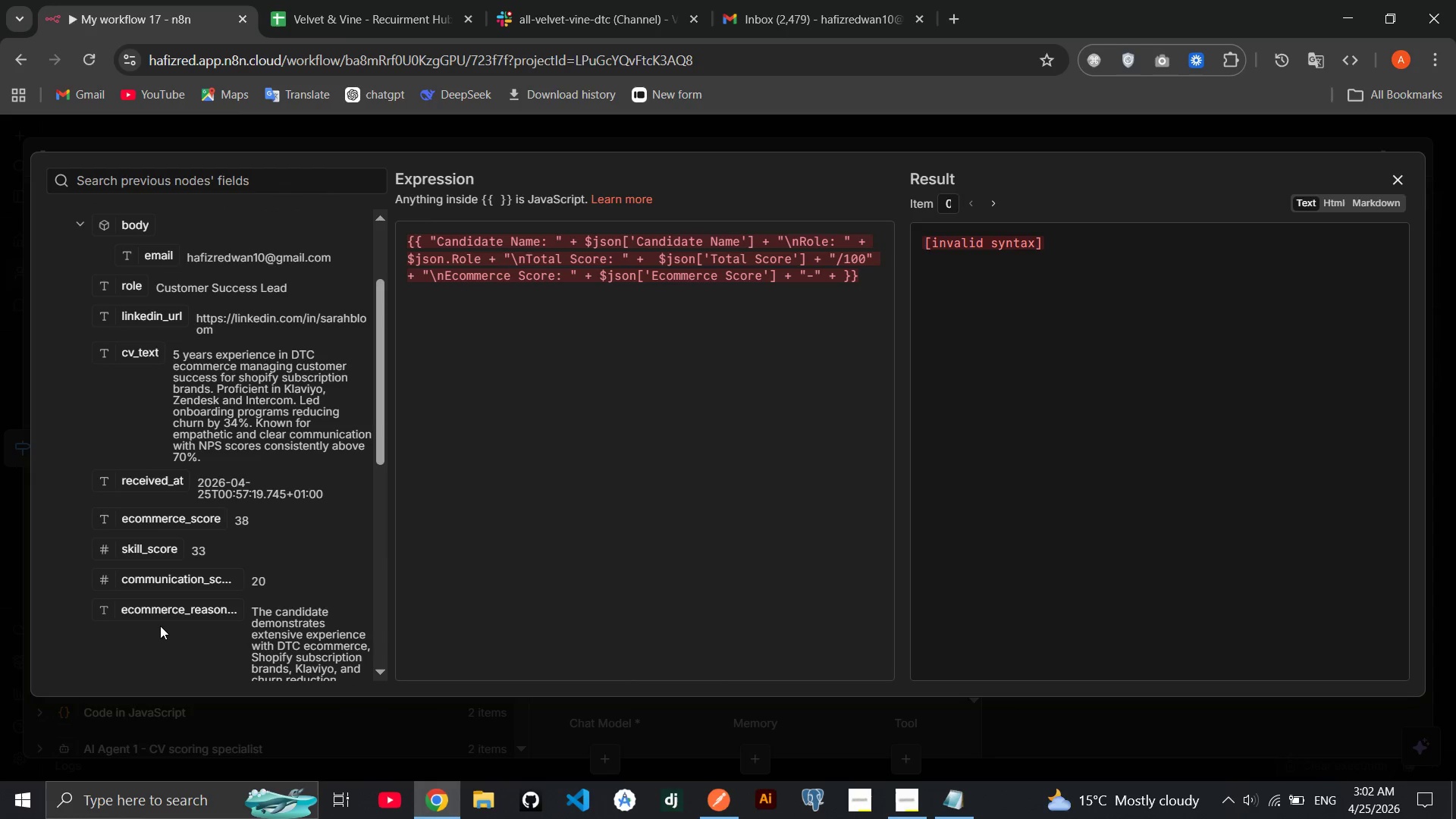 
left_click_drag(start_coordinate=[163, 614], to_coordinate=[842, 284])
 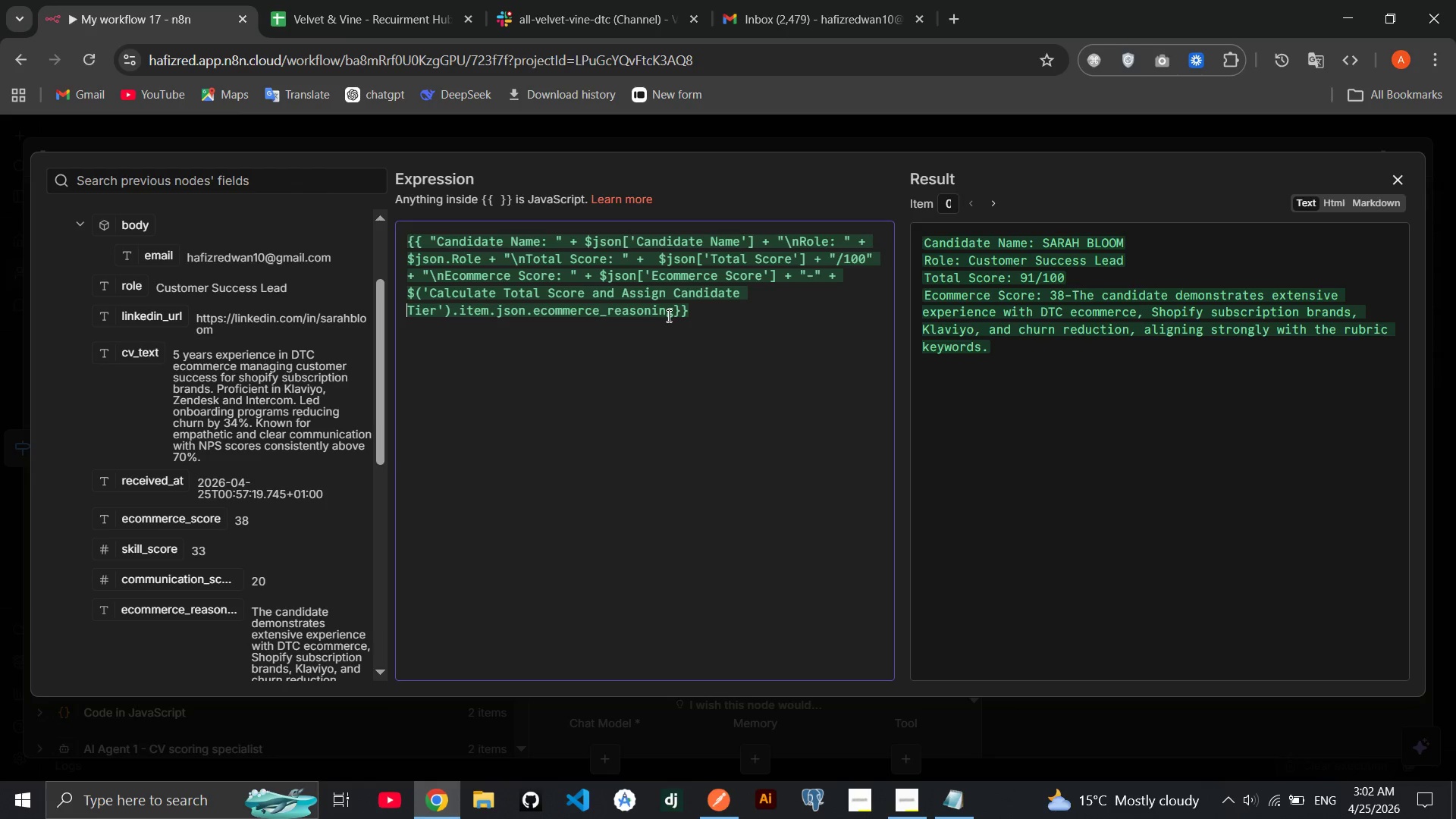 
left_click([673, 305])
 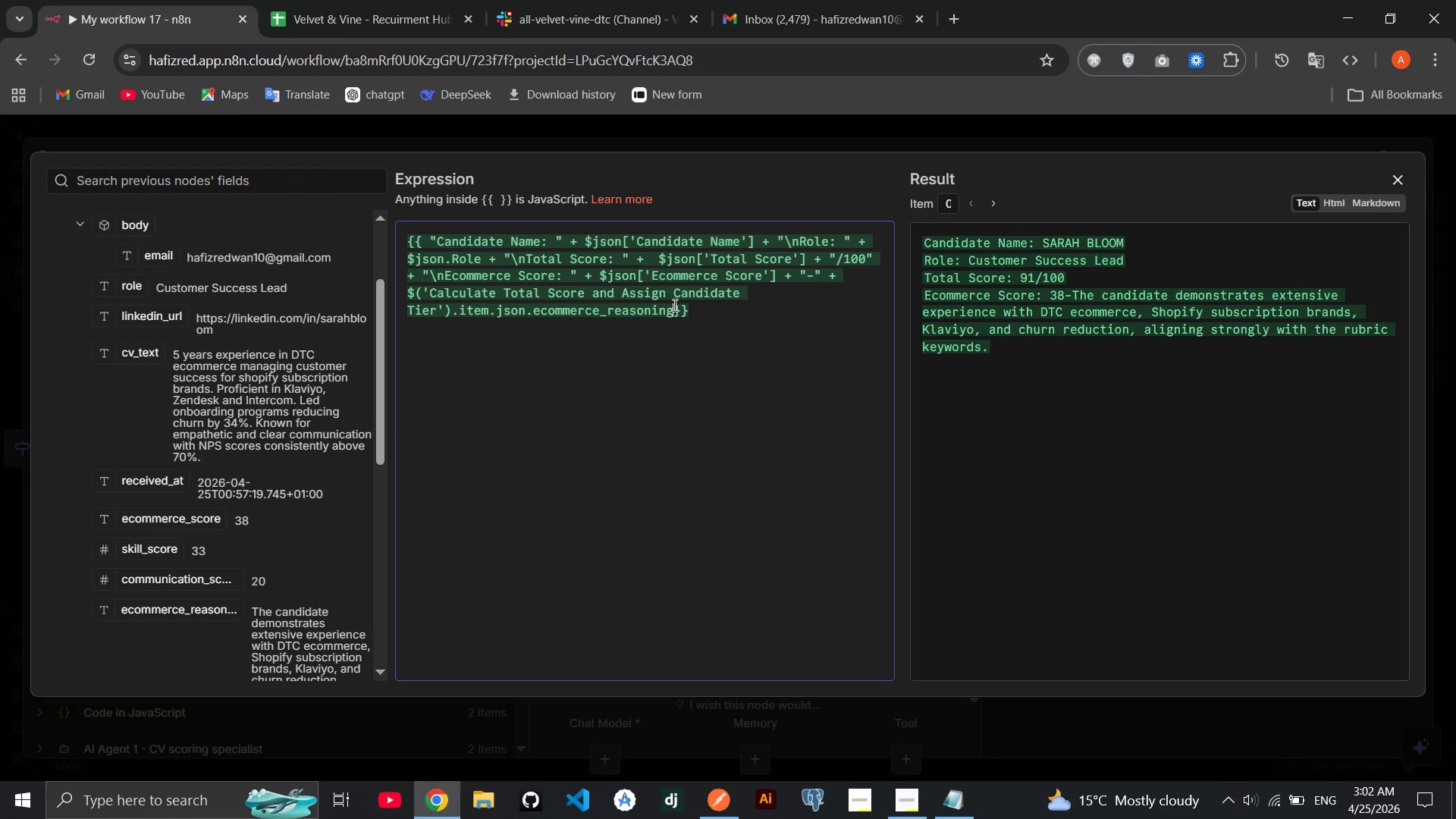 
key(Space)
 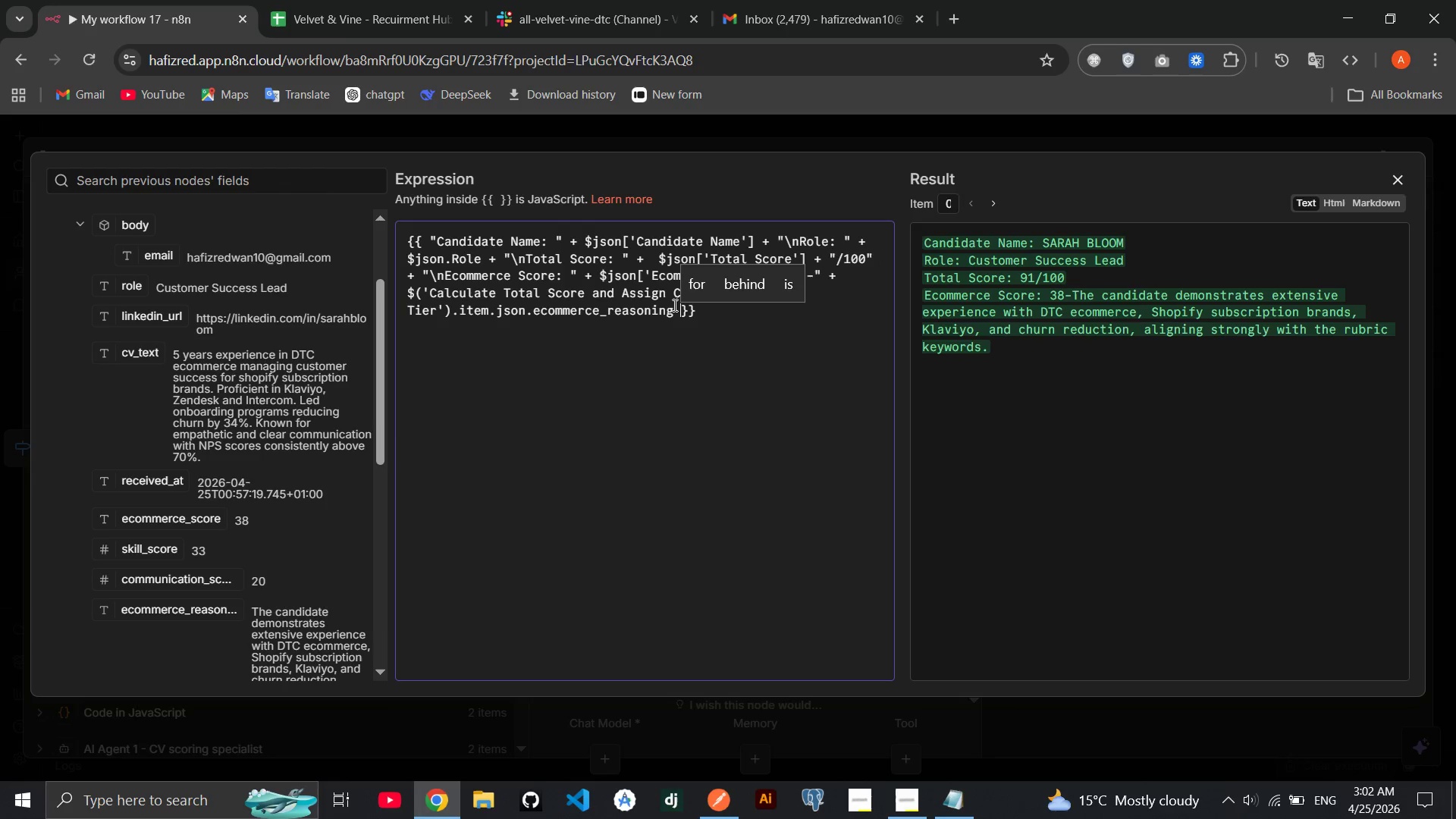 
key(Space)
 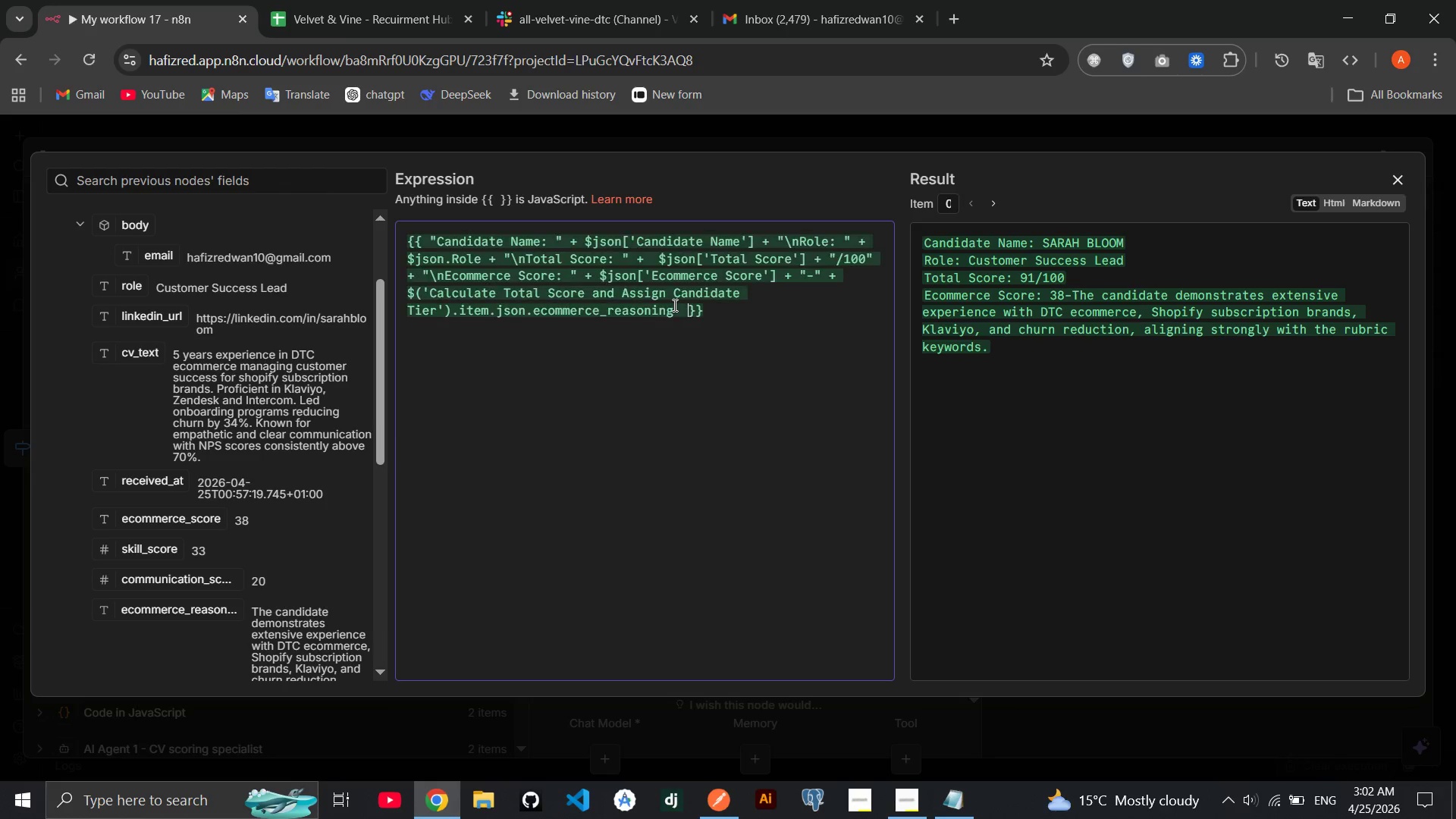 
key(Shift+Equal)
 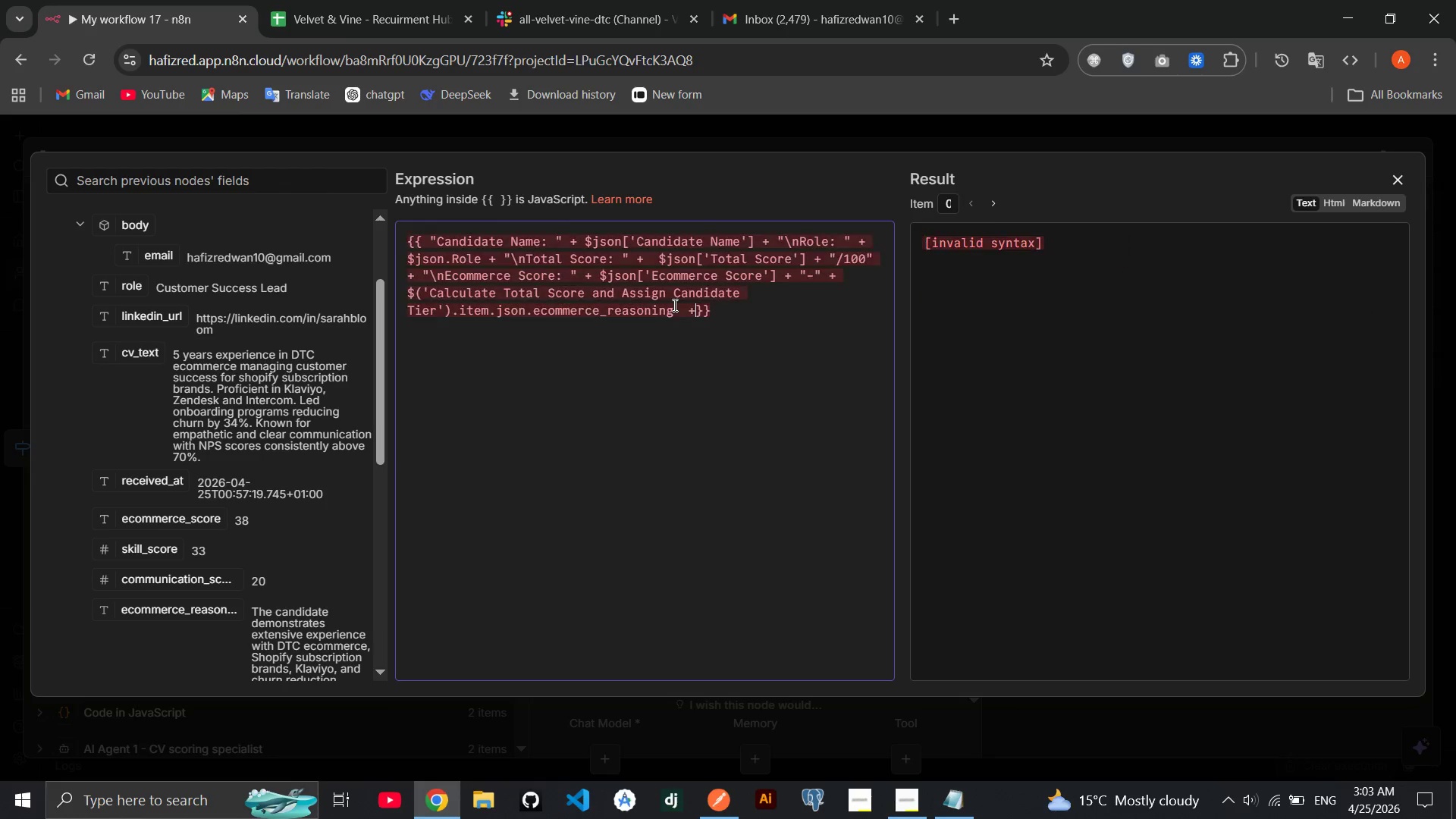 
key(Space)
 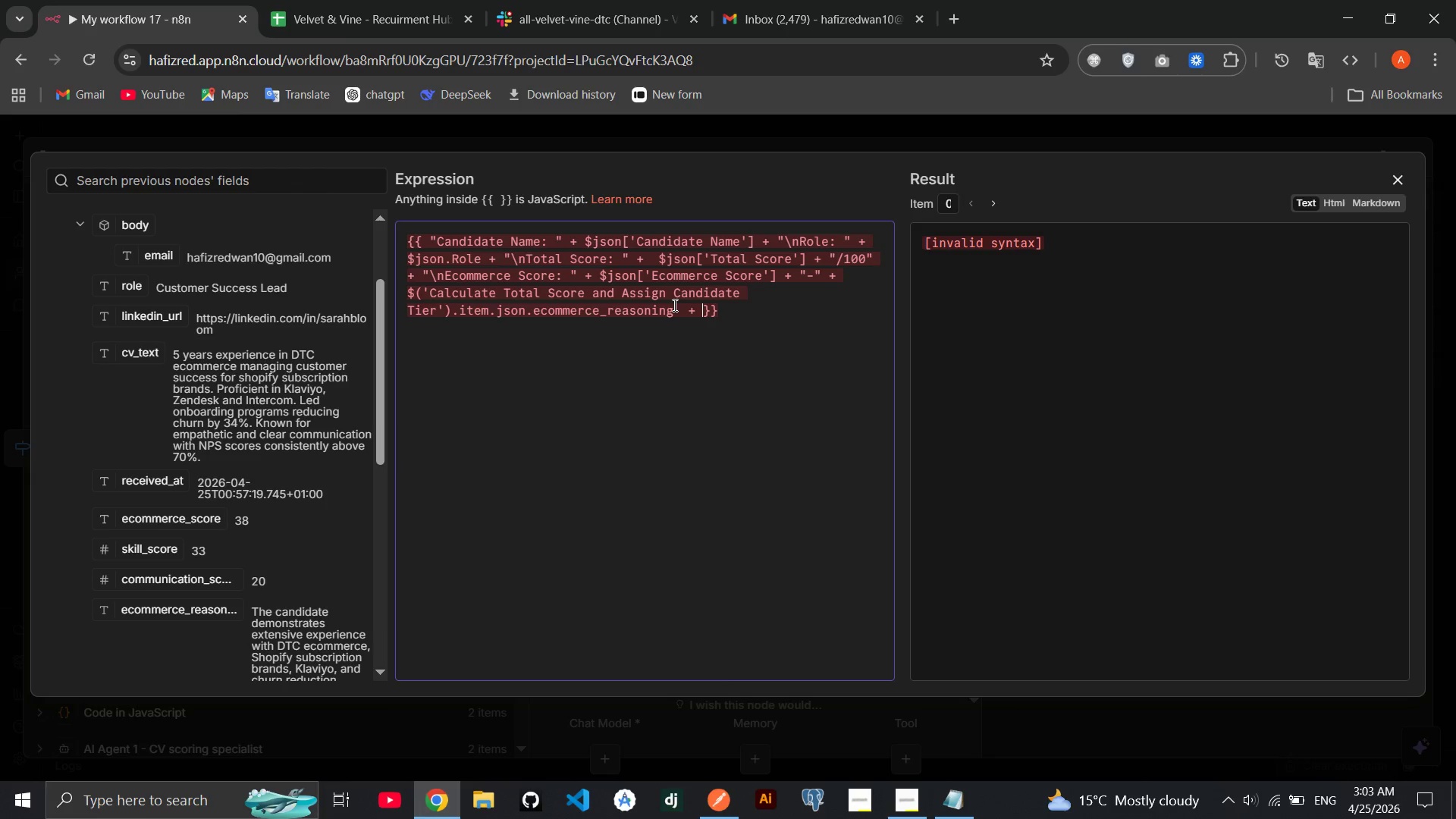 
key(Shift+Quote)
 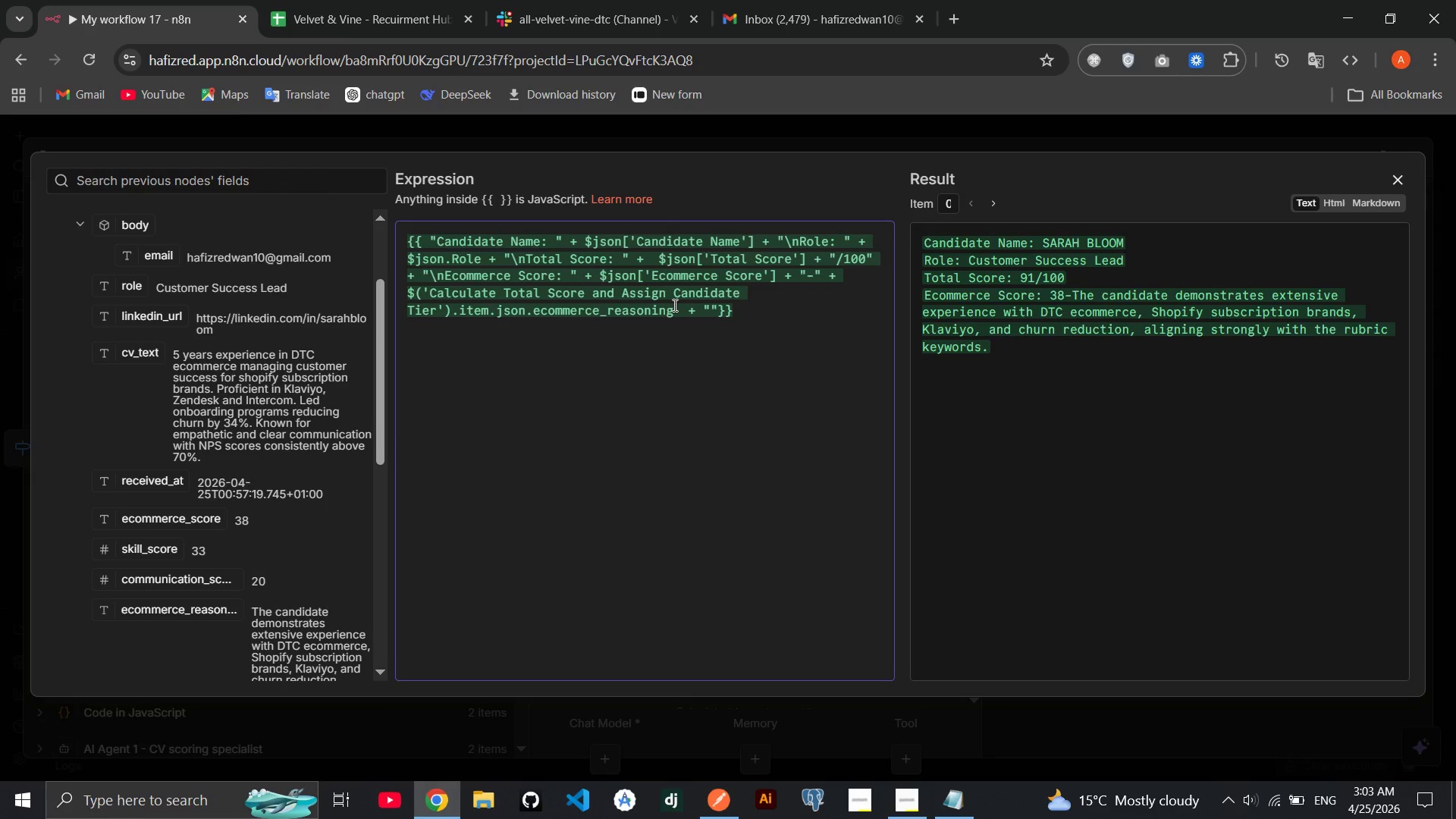 
key(Backslash)
 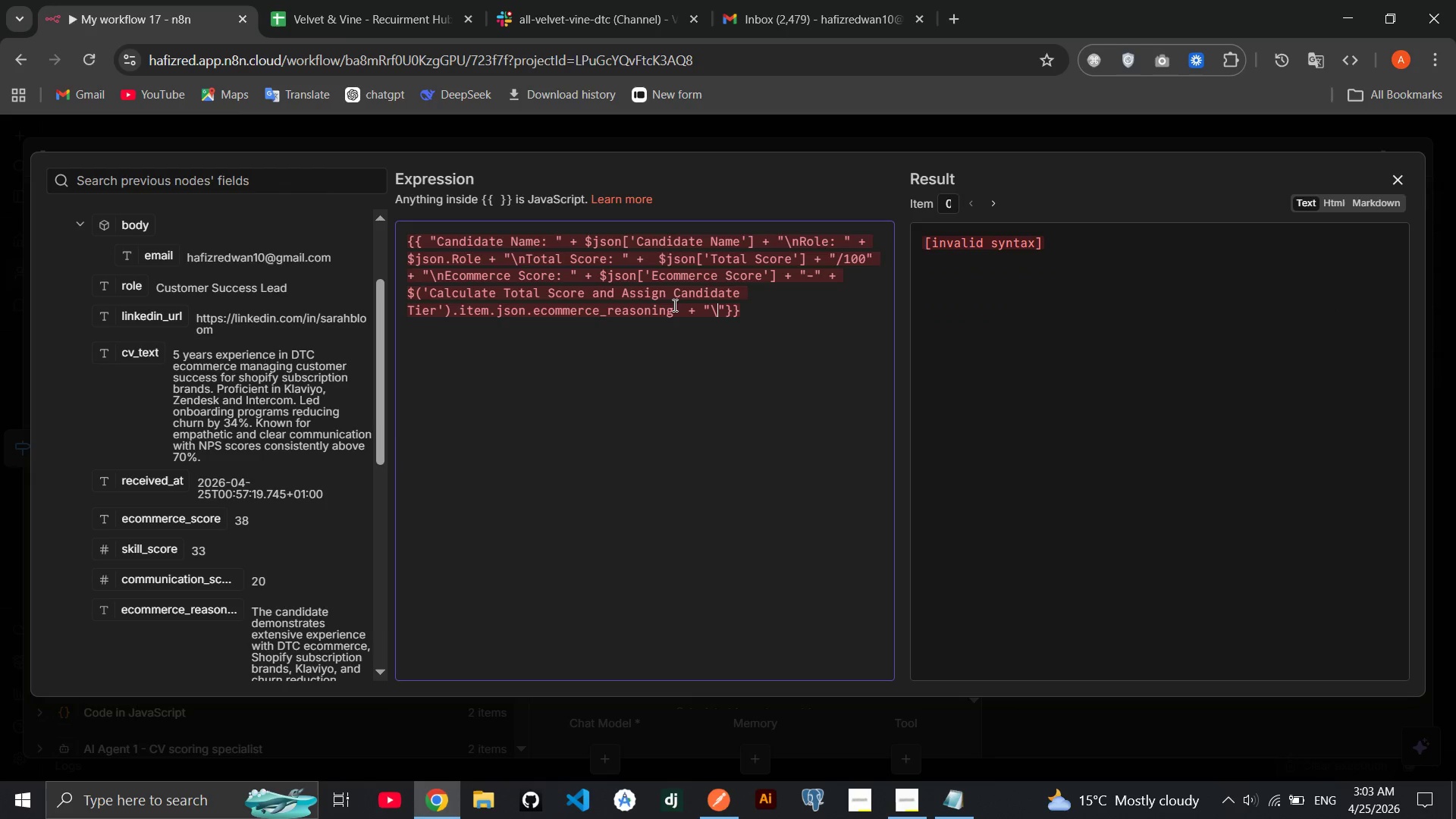 
key(N)
 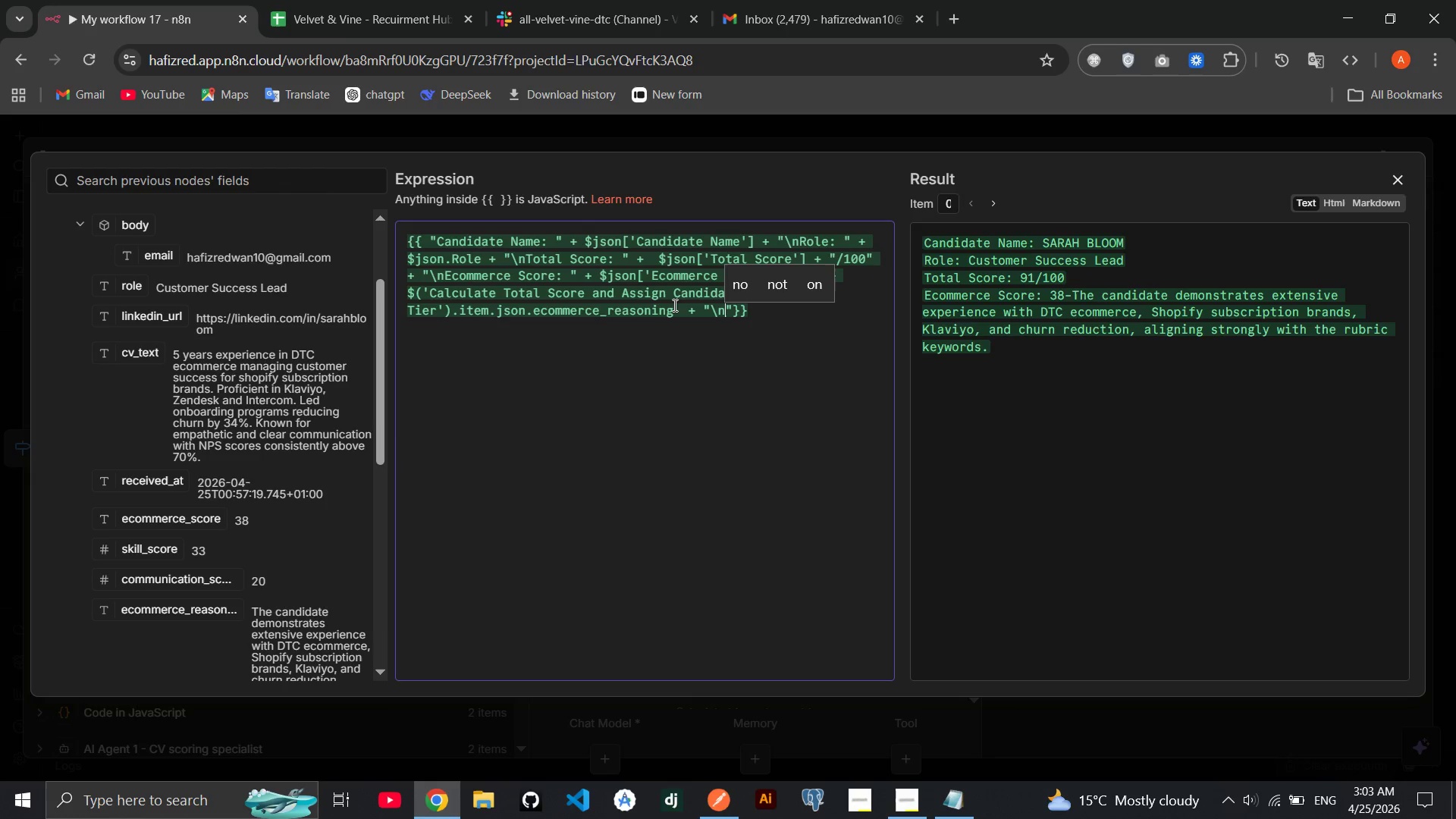 
type(Si)
key(Backspace)
type(kill Score)
 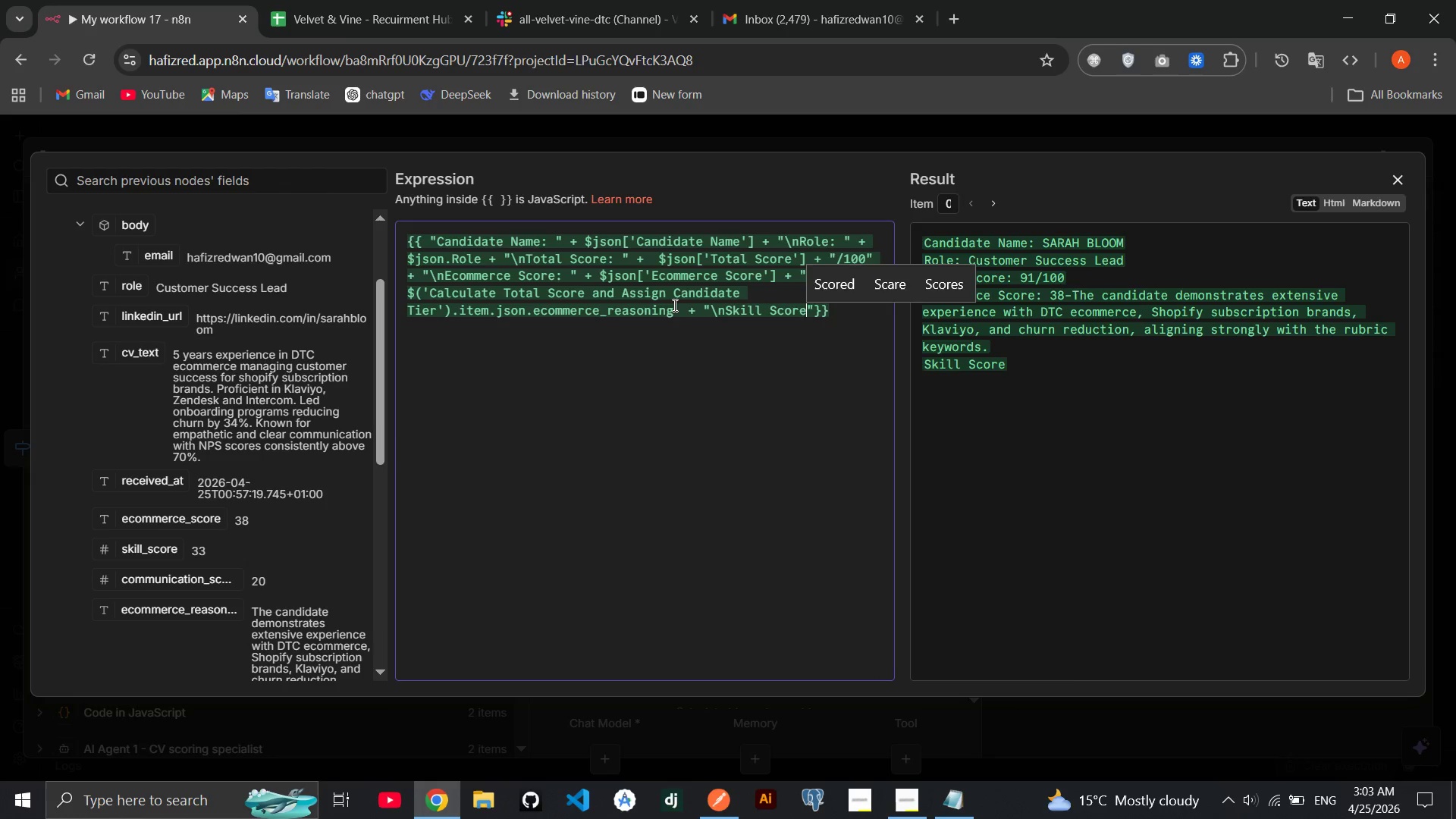 
key(ArrowRight)
 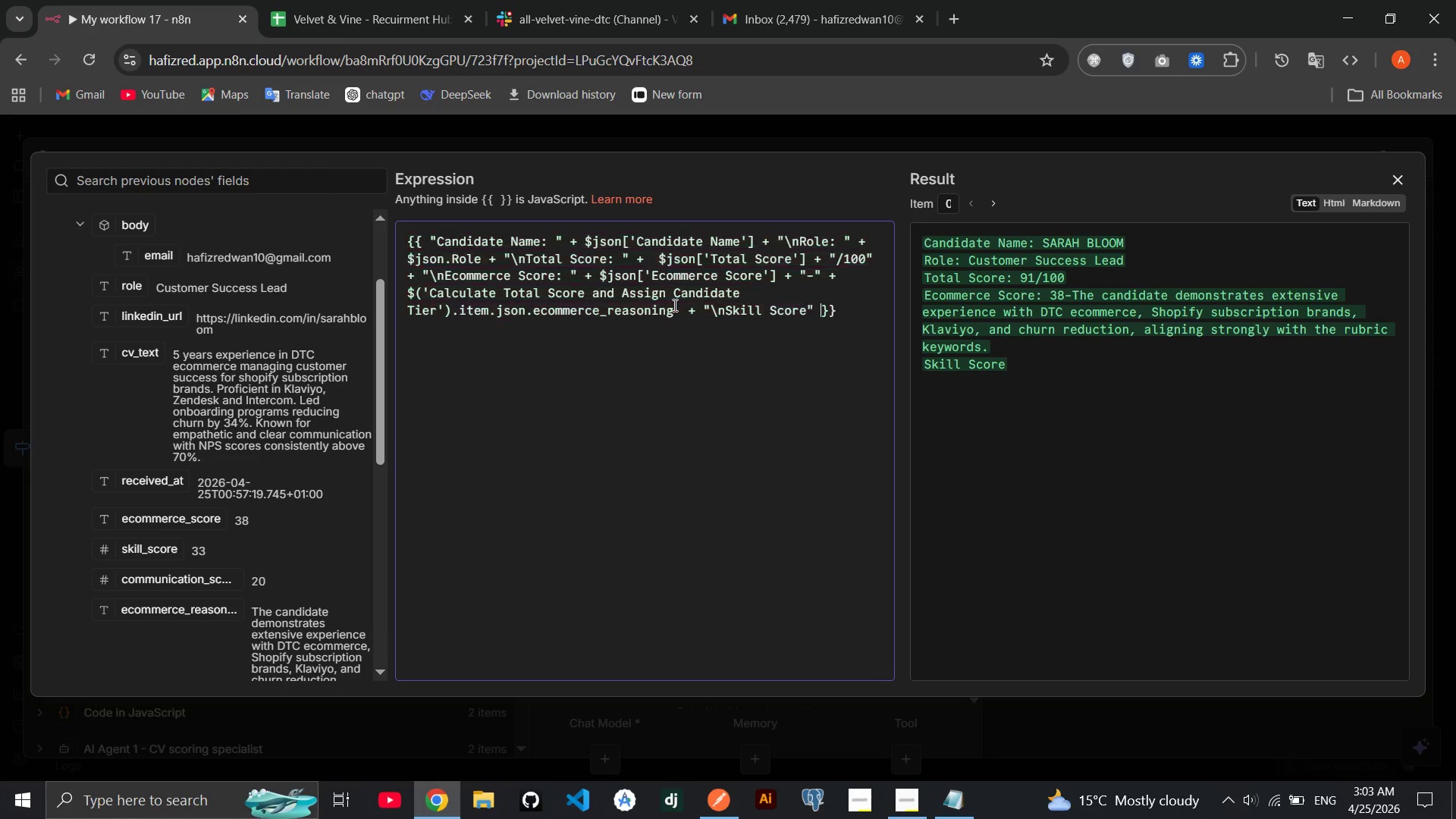 
key(Space)
 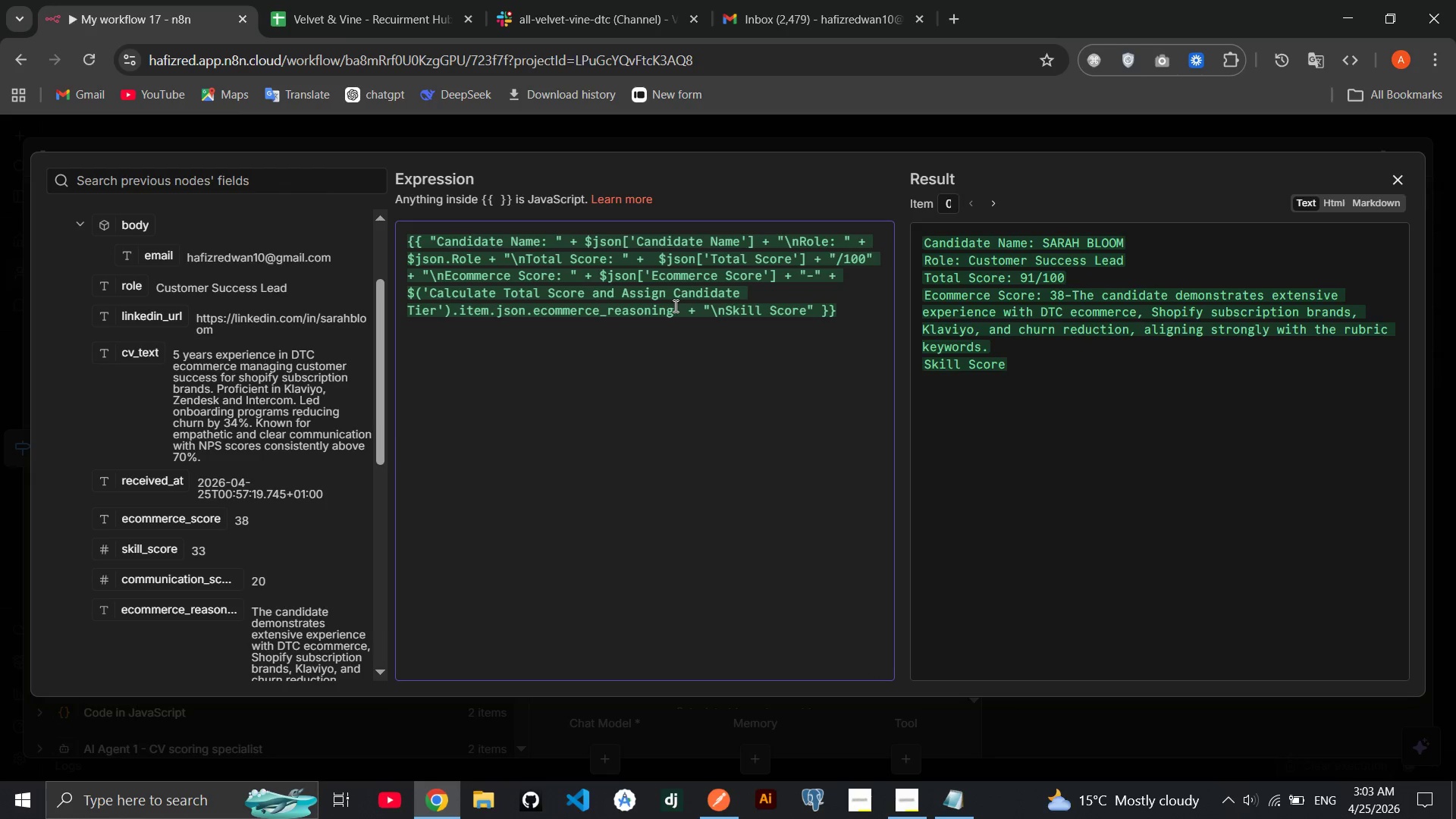 
key(Shift+Equal)
 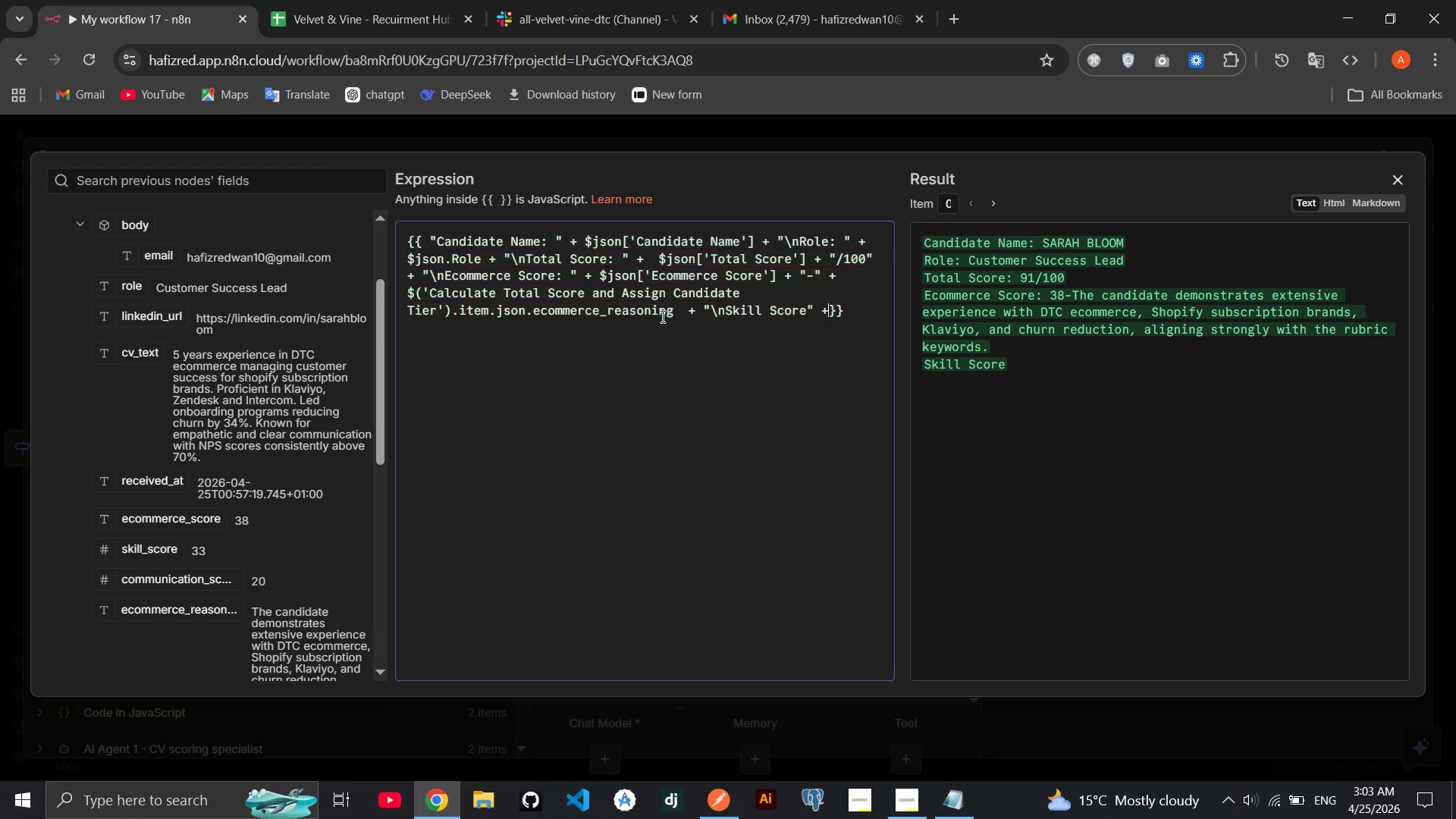 
key(Shift+Space)
 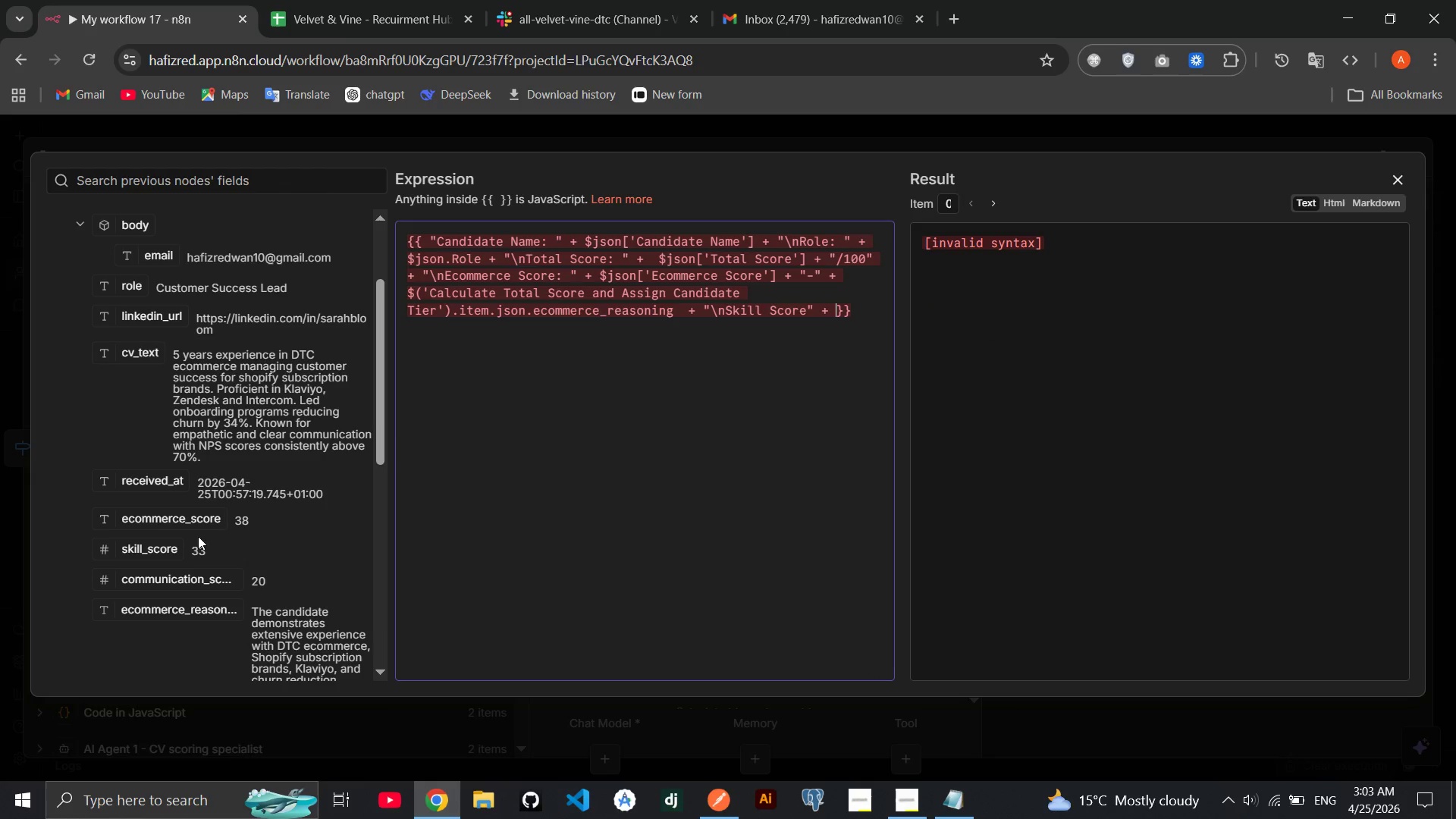 
wait(6.31)
 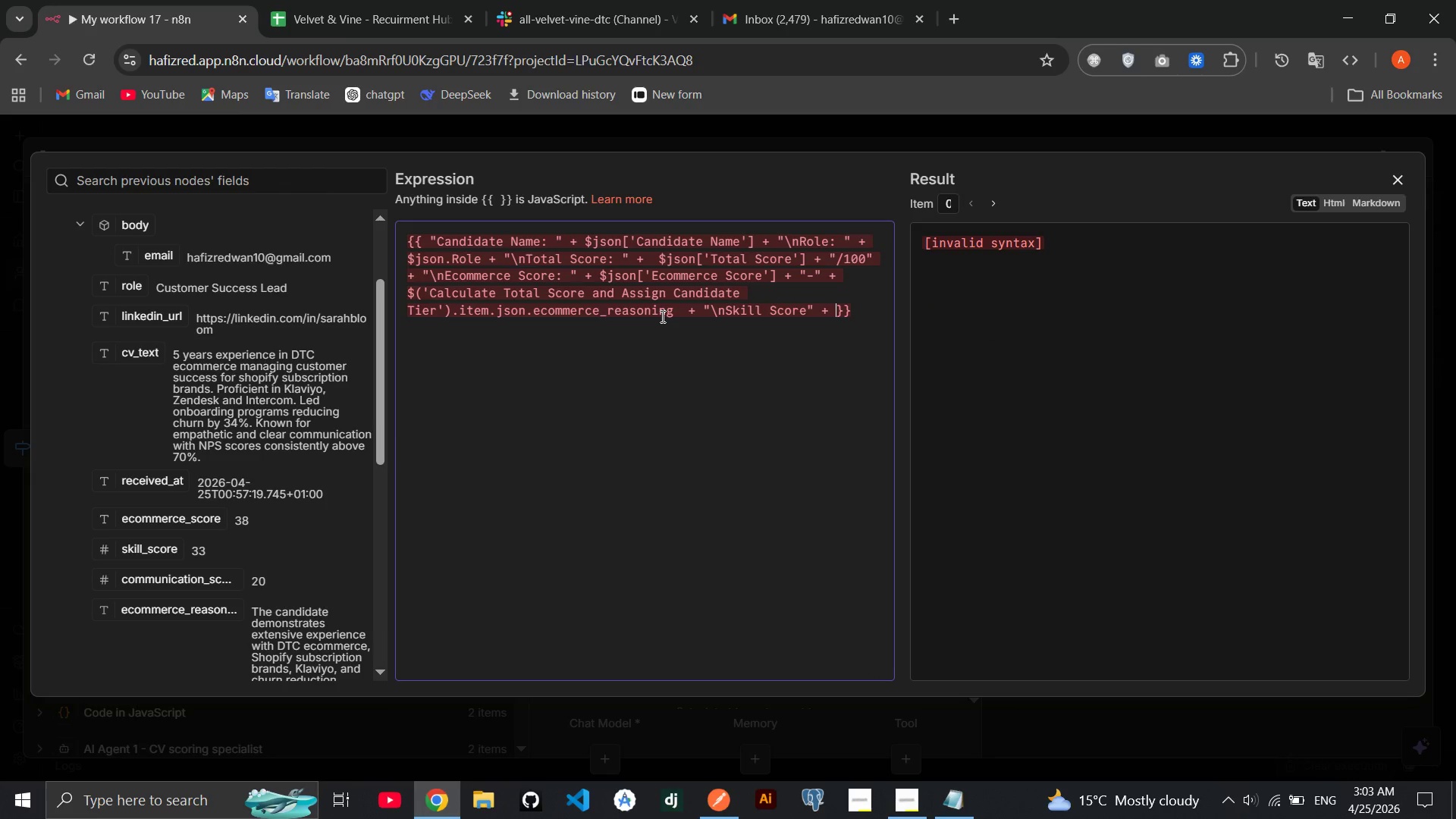 
left_click([192, 219])
 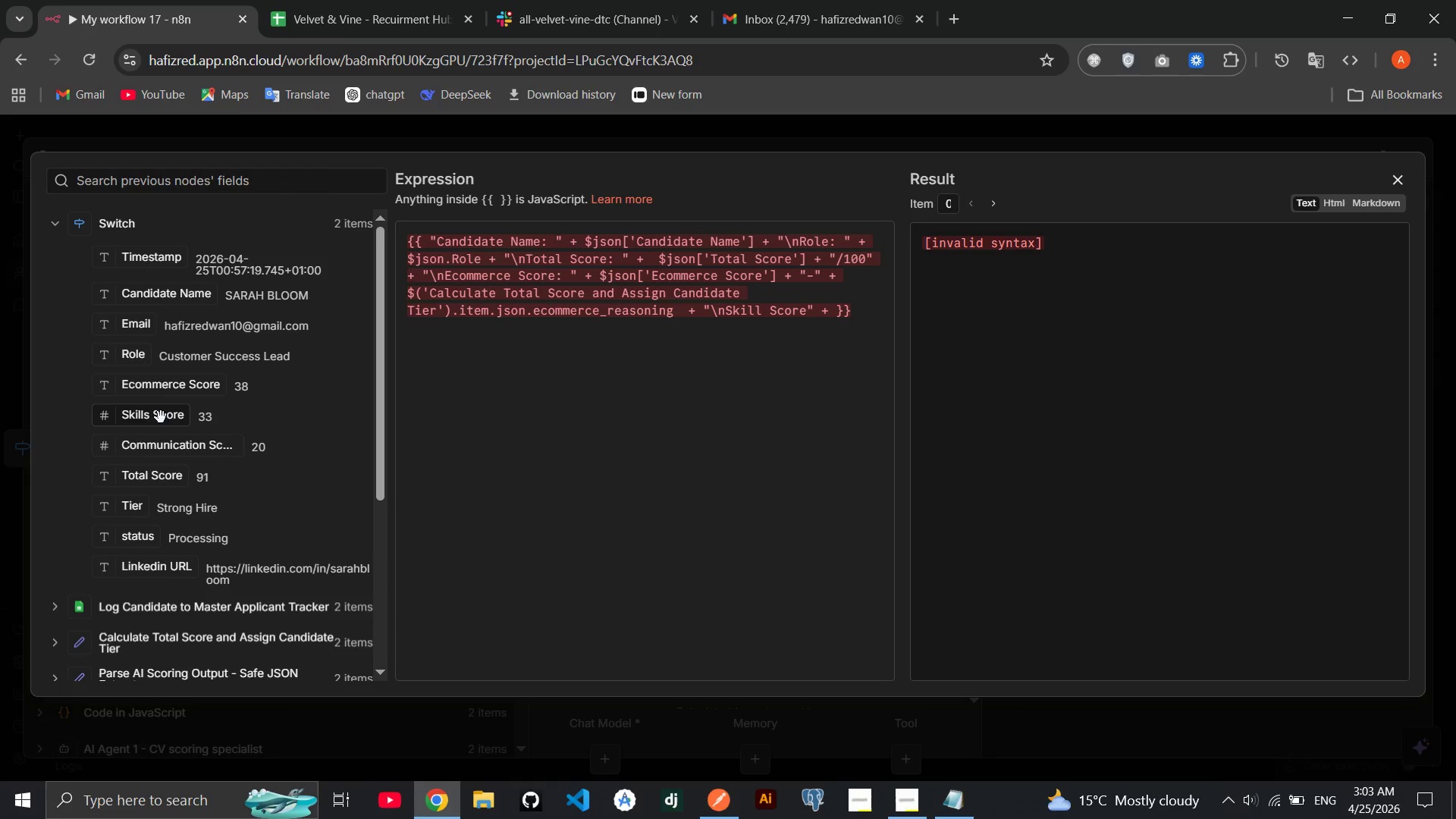 
left_click_drag(start_coordinate=[159, 414], to_coordinate=[835, 318])
 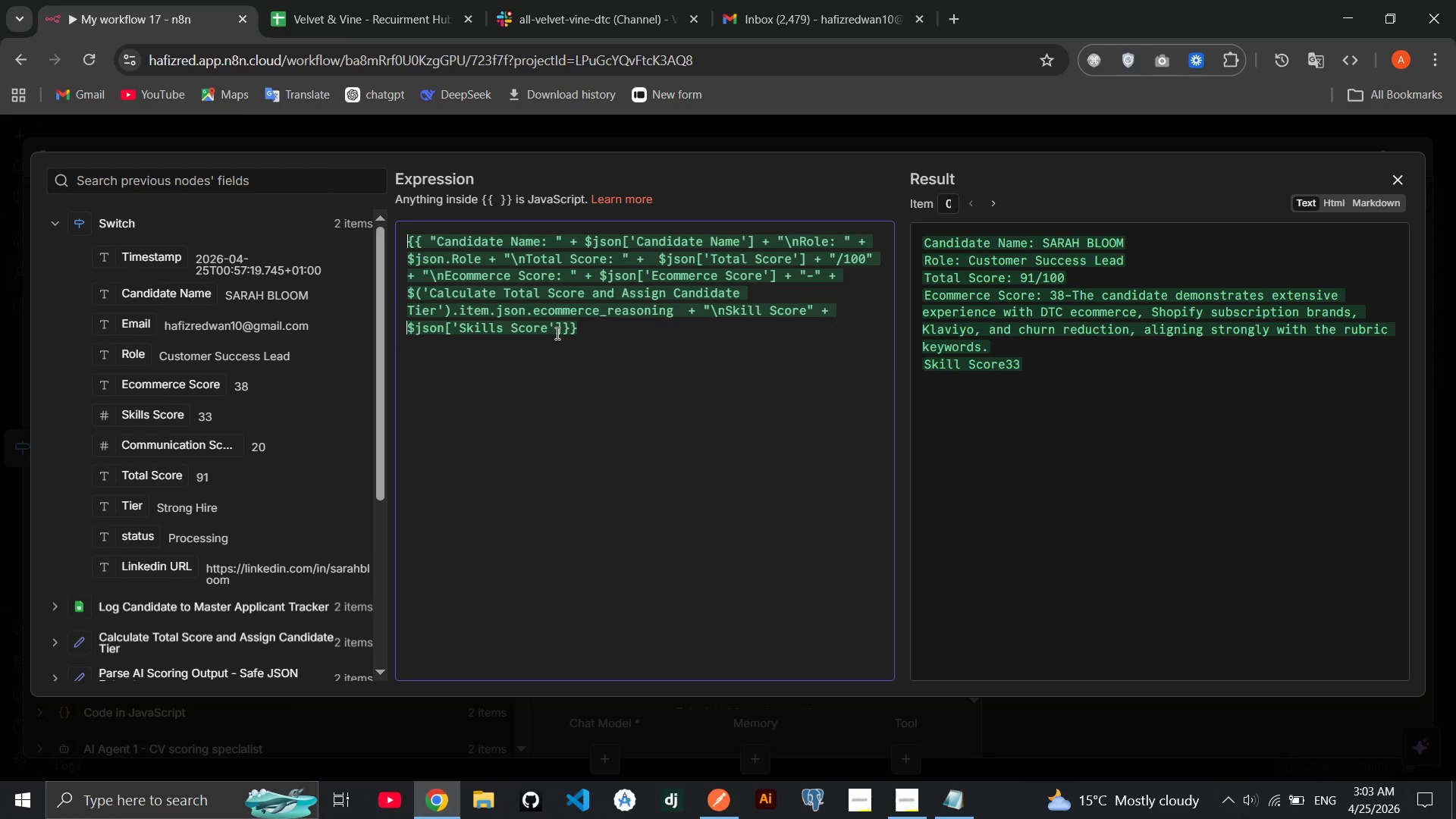 
left_click([560, 329])
 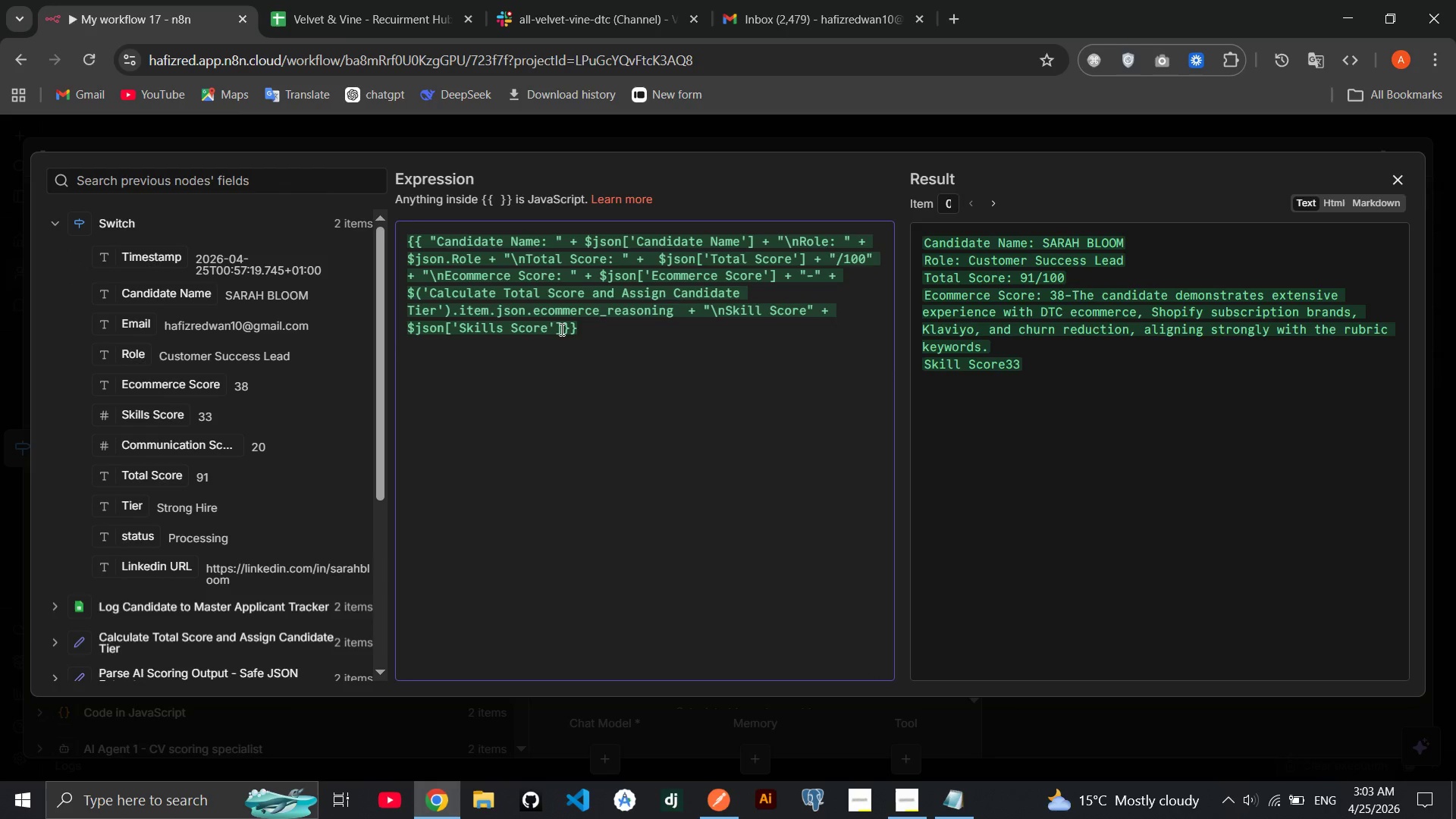 
key(Space)
 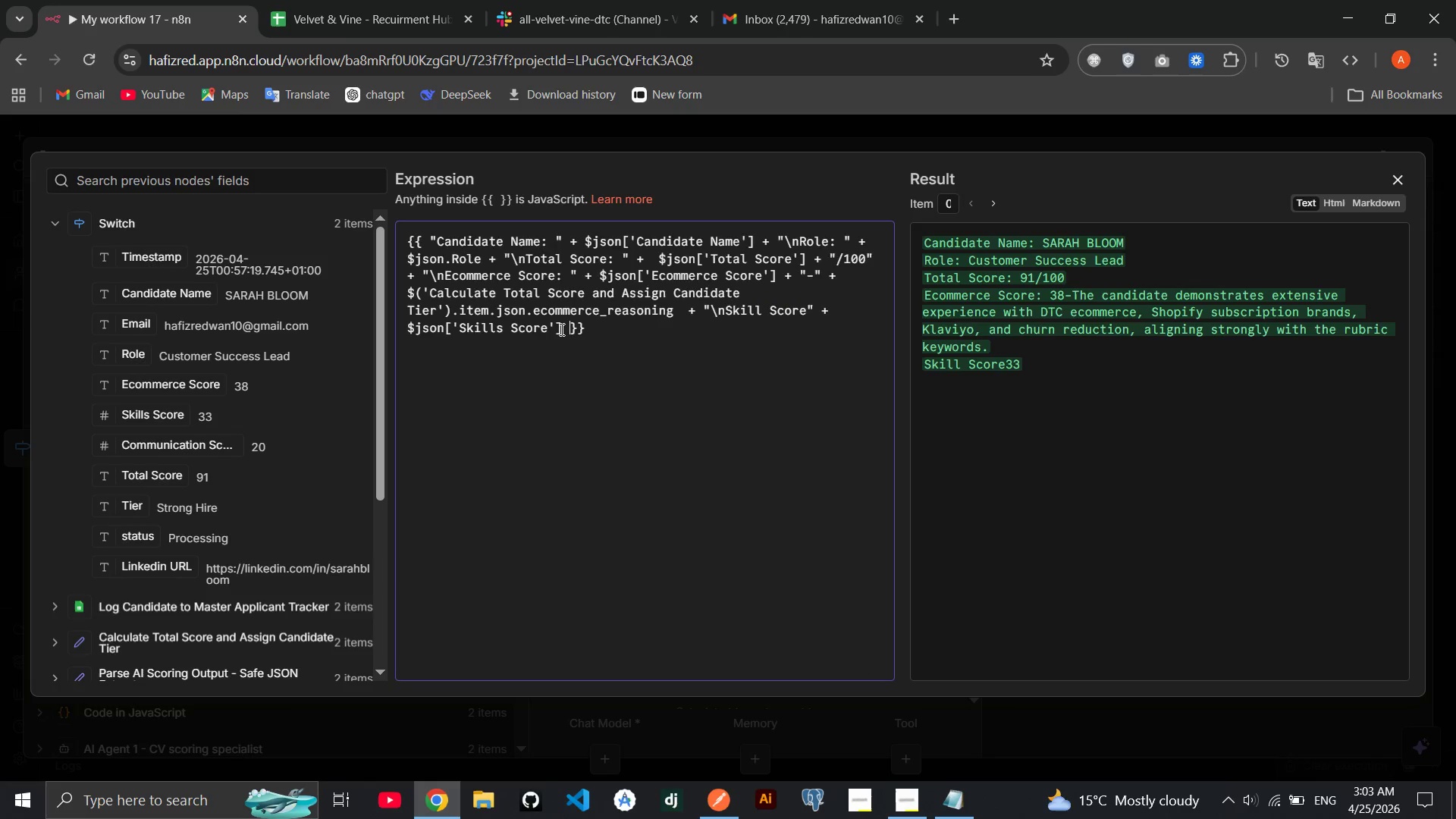 
key(Shift+Equal)
 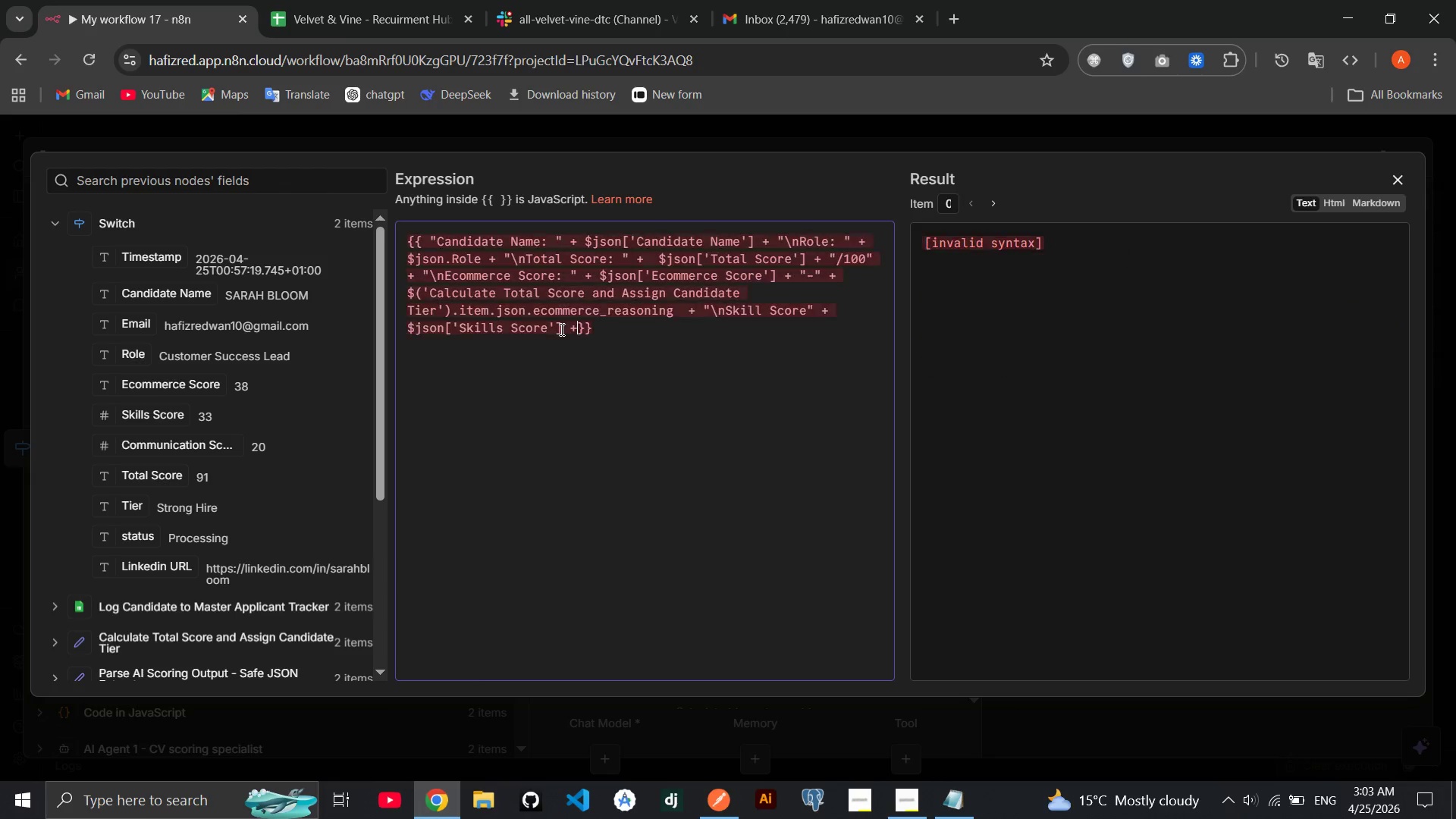 
key(Space)
 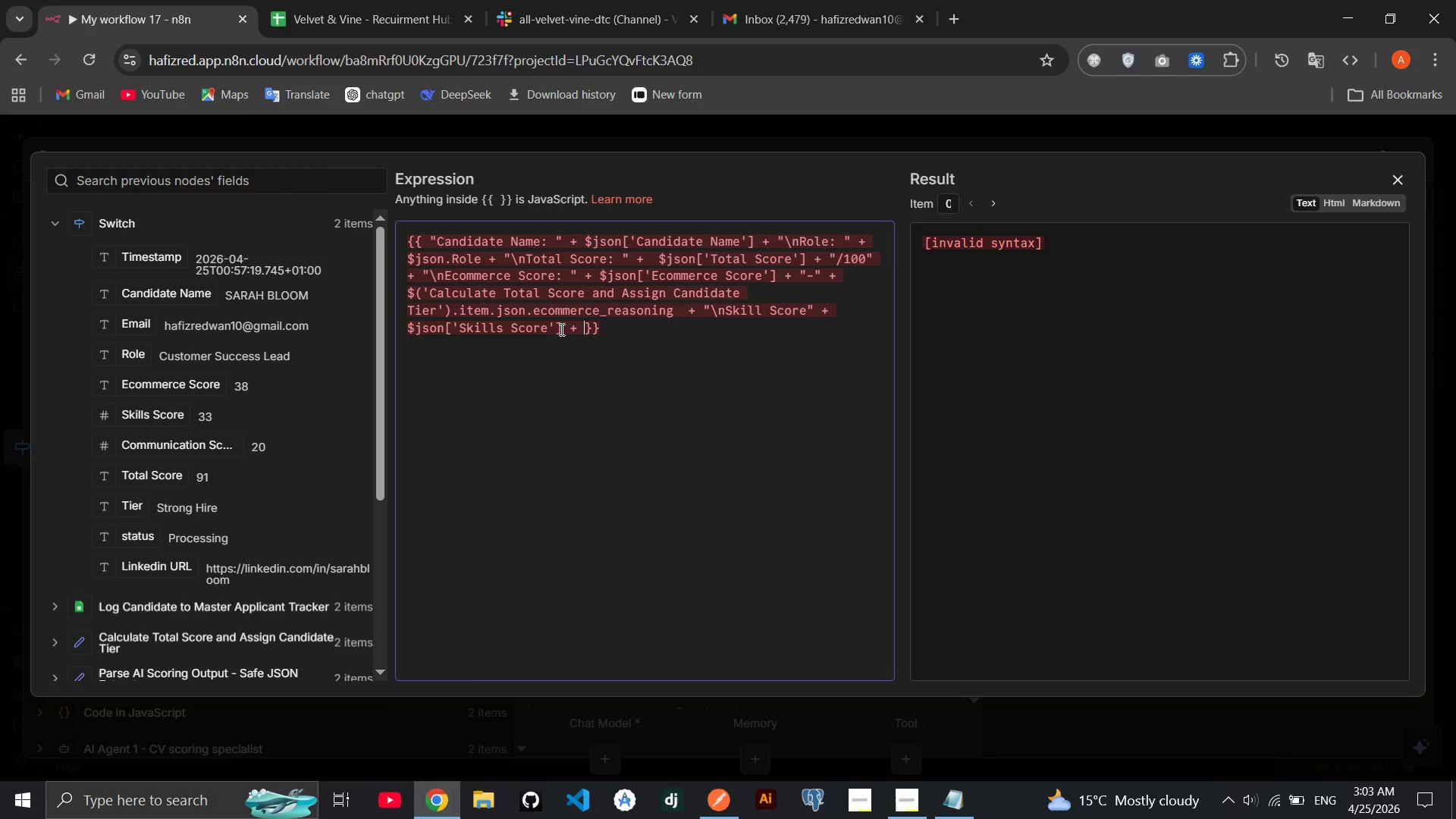 
key(Shift+Quote)
 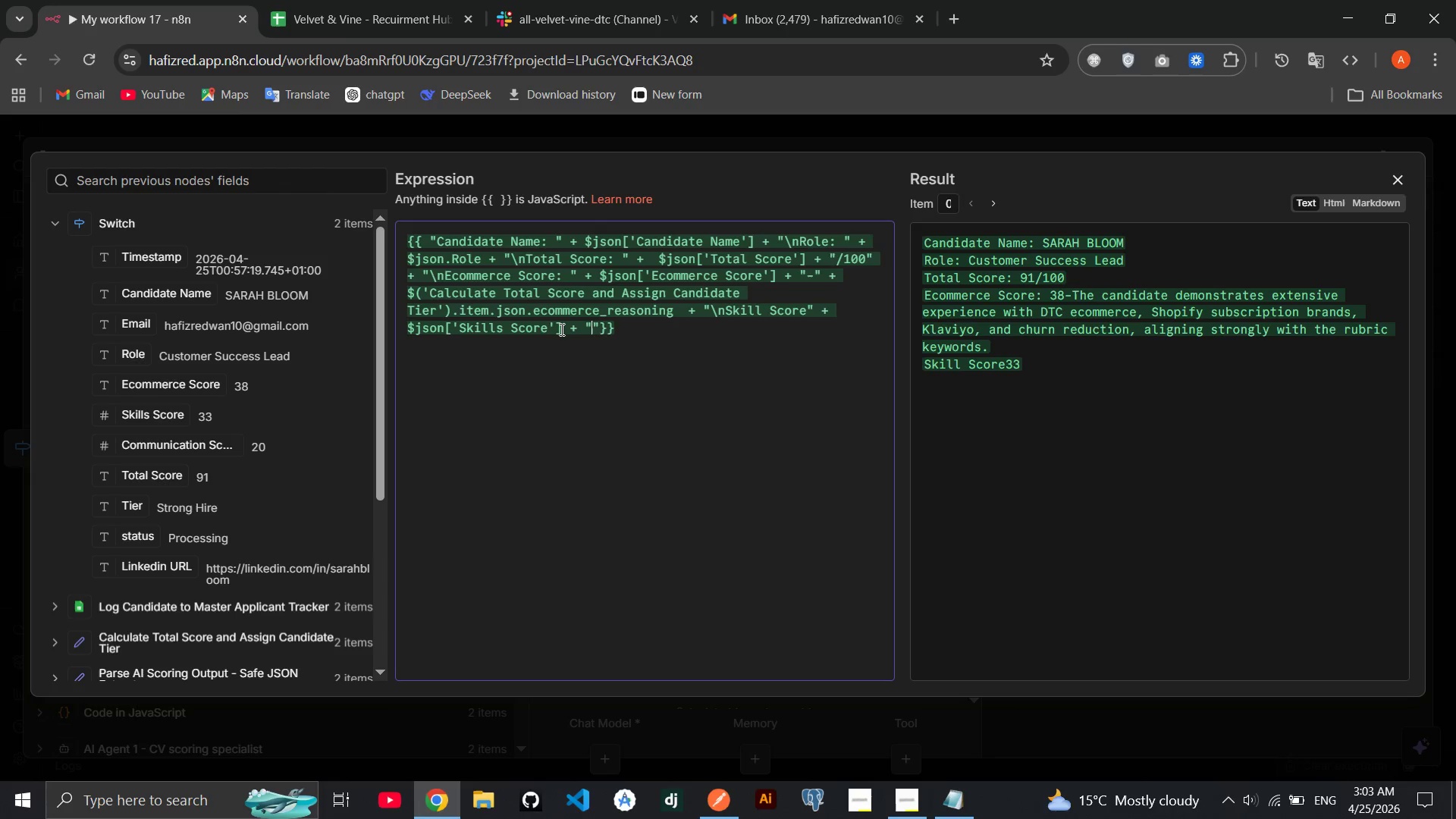 
key(Minus)
 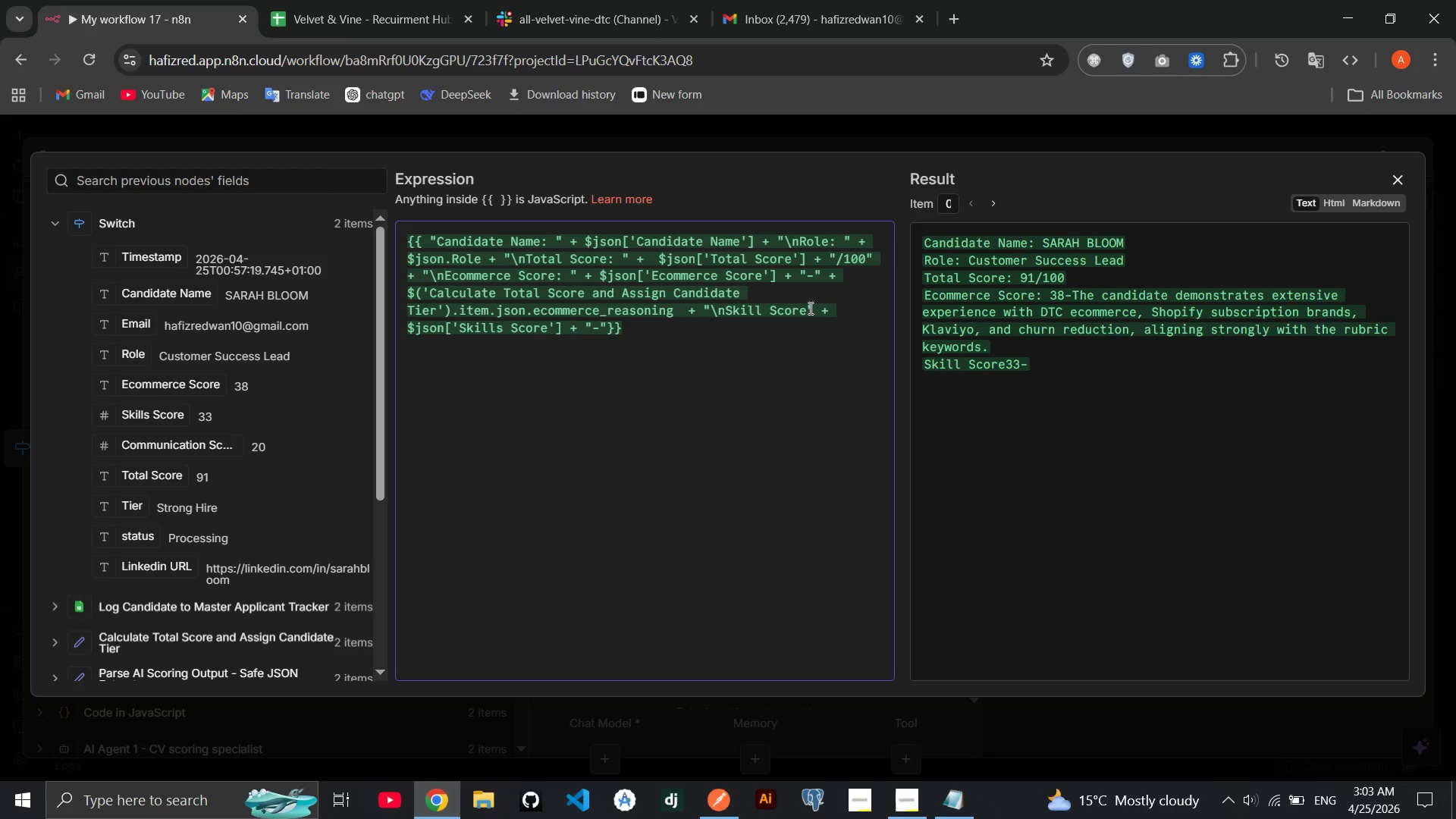 
wait(7.11)
 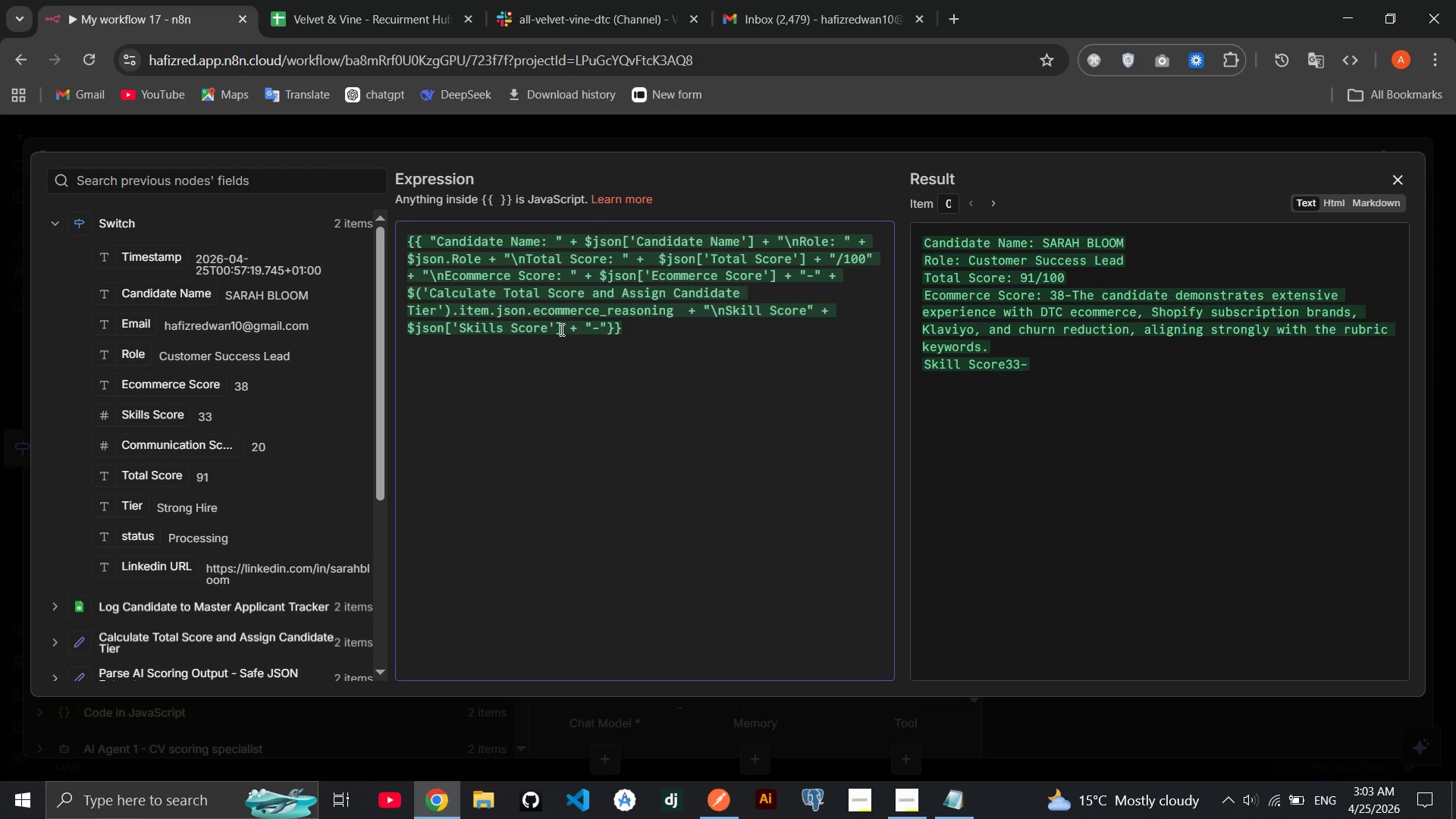 
left_click([805, 309])
 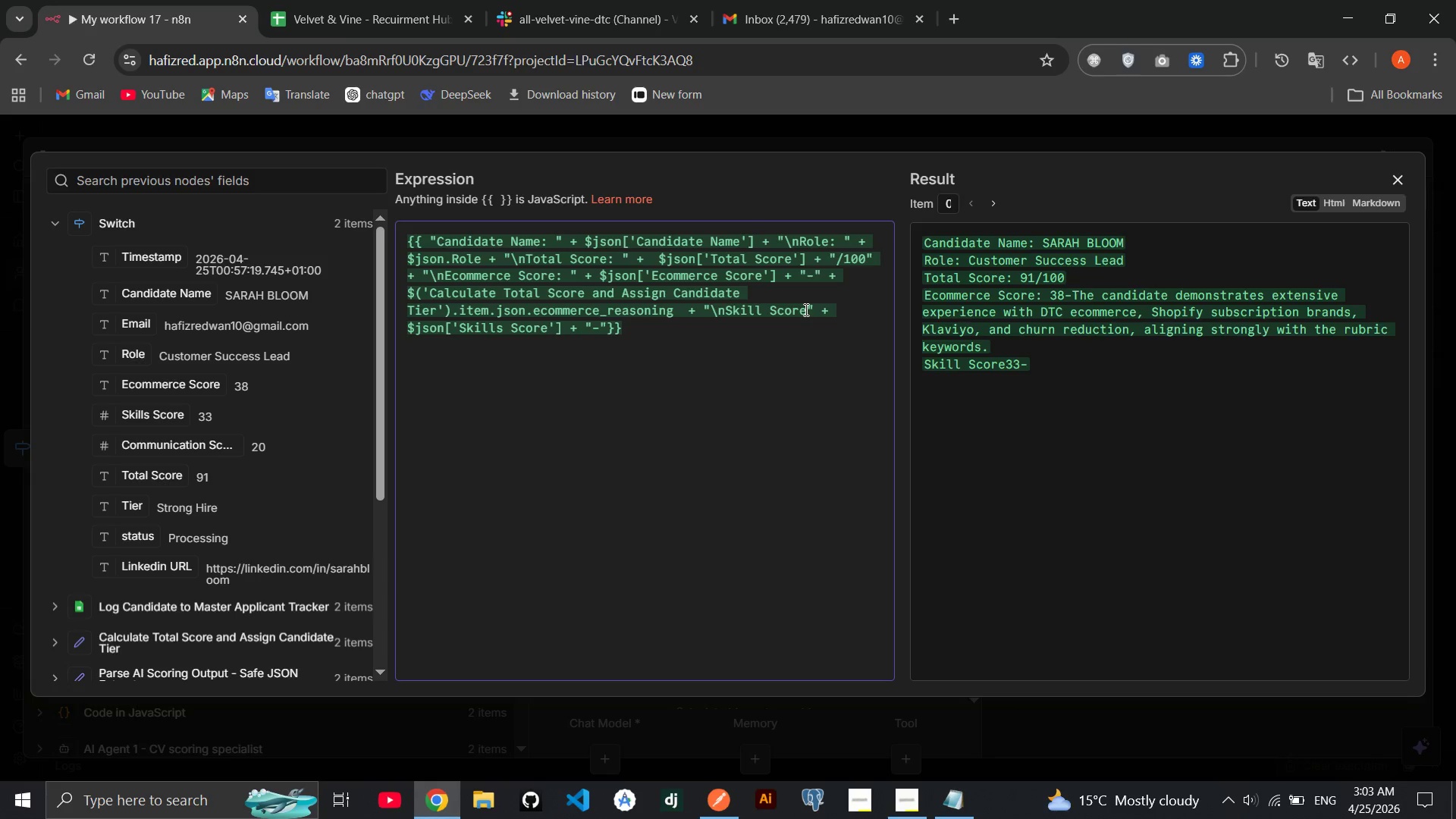 
key(Shift+Semicolon)
 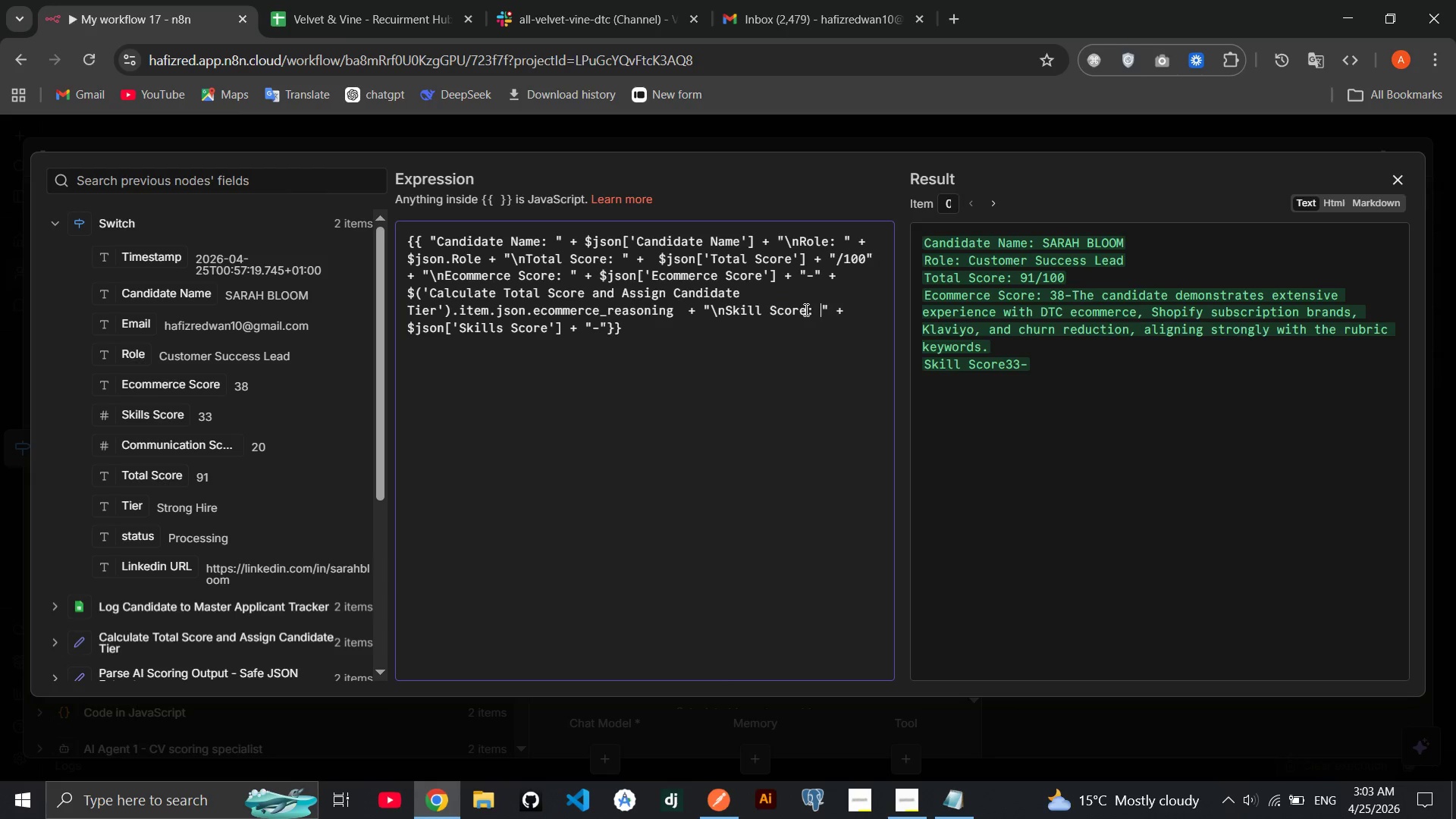 
key(Shift+Space)
 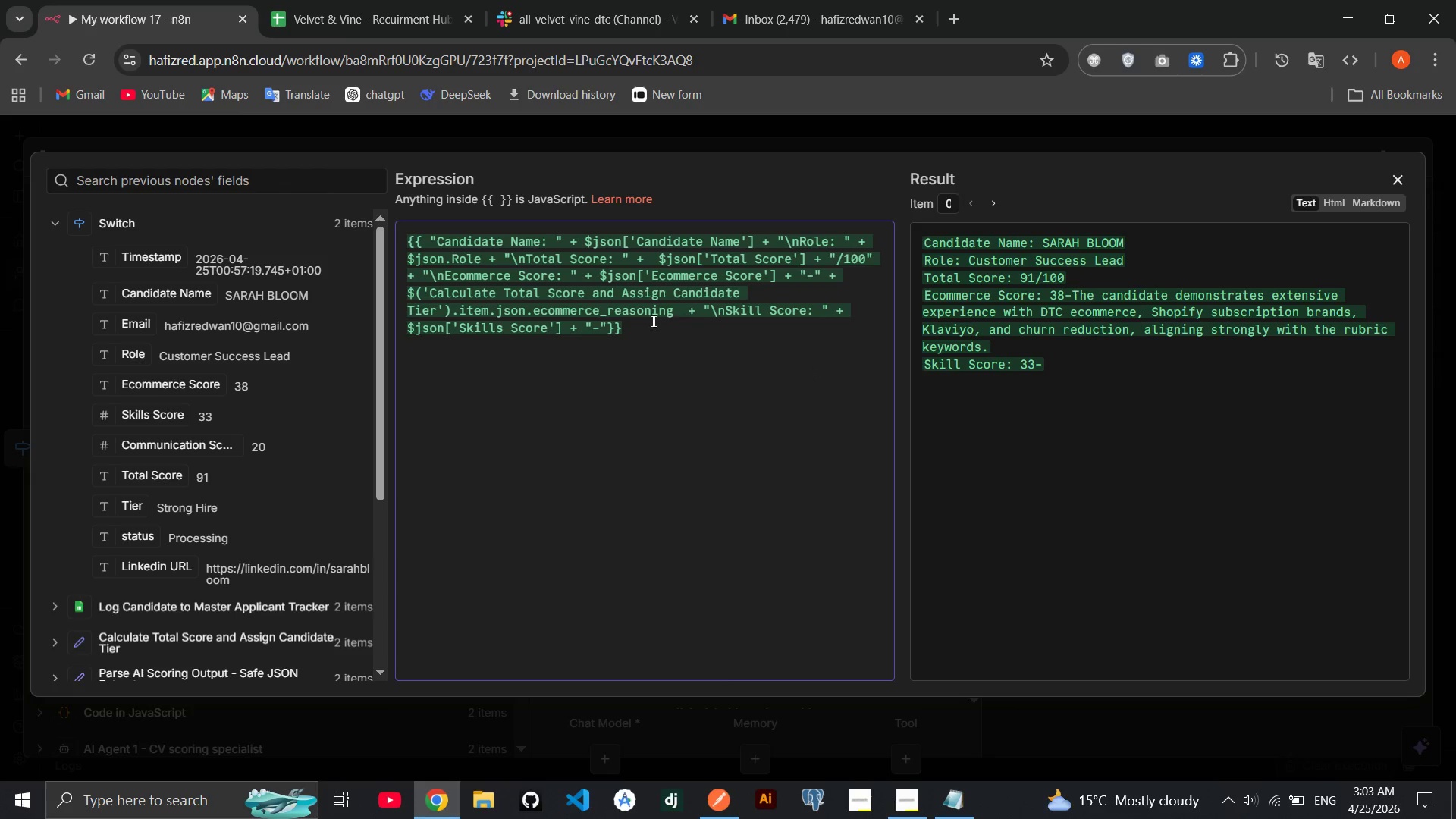 
wait(5.97)
 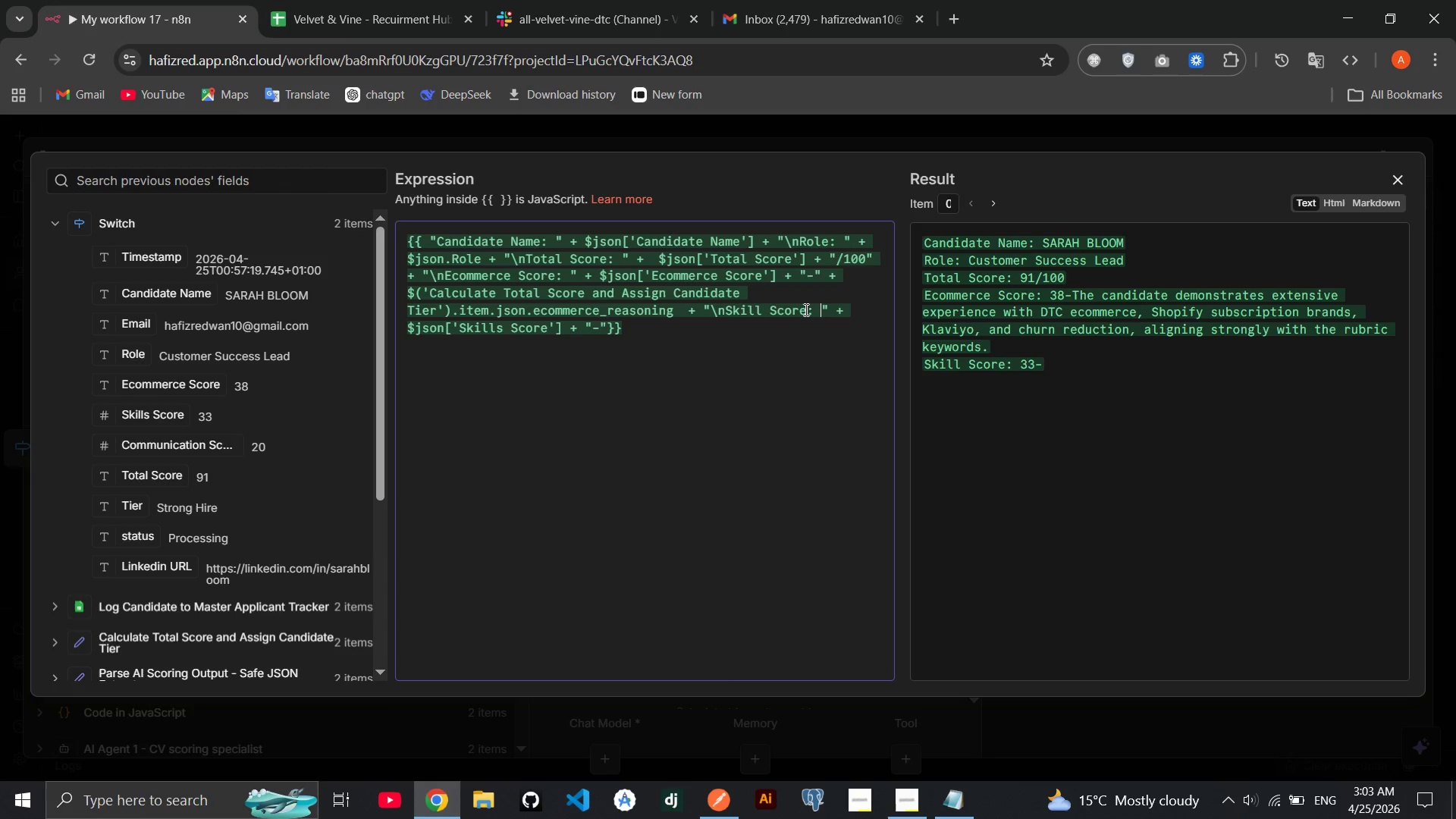 
left_click([607, 327])
 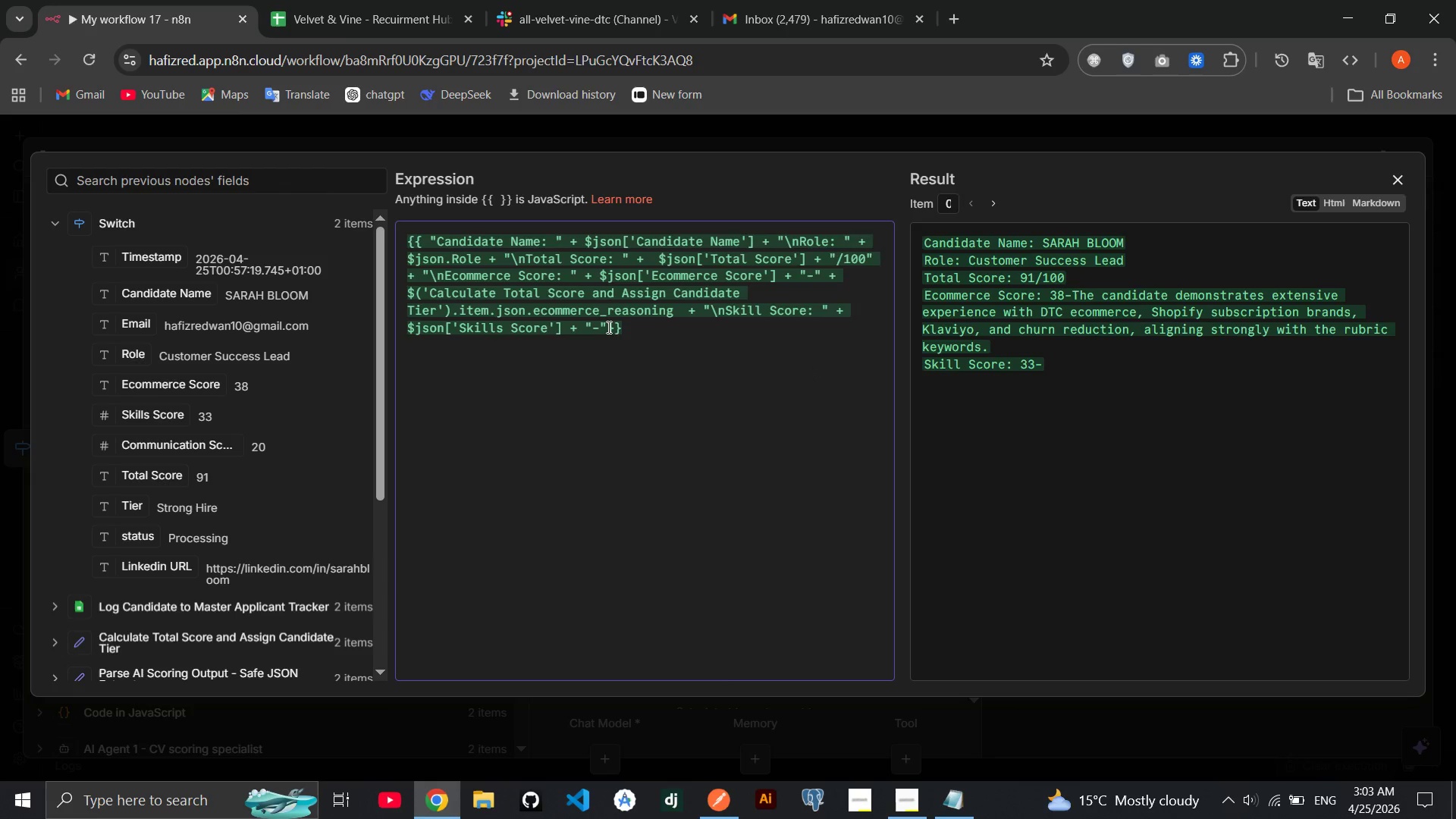 
key(Space)
 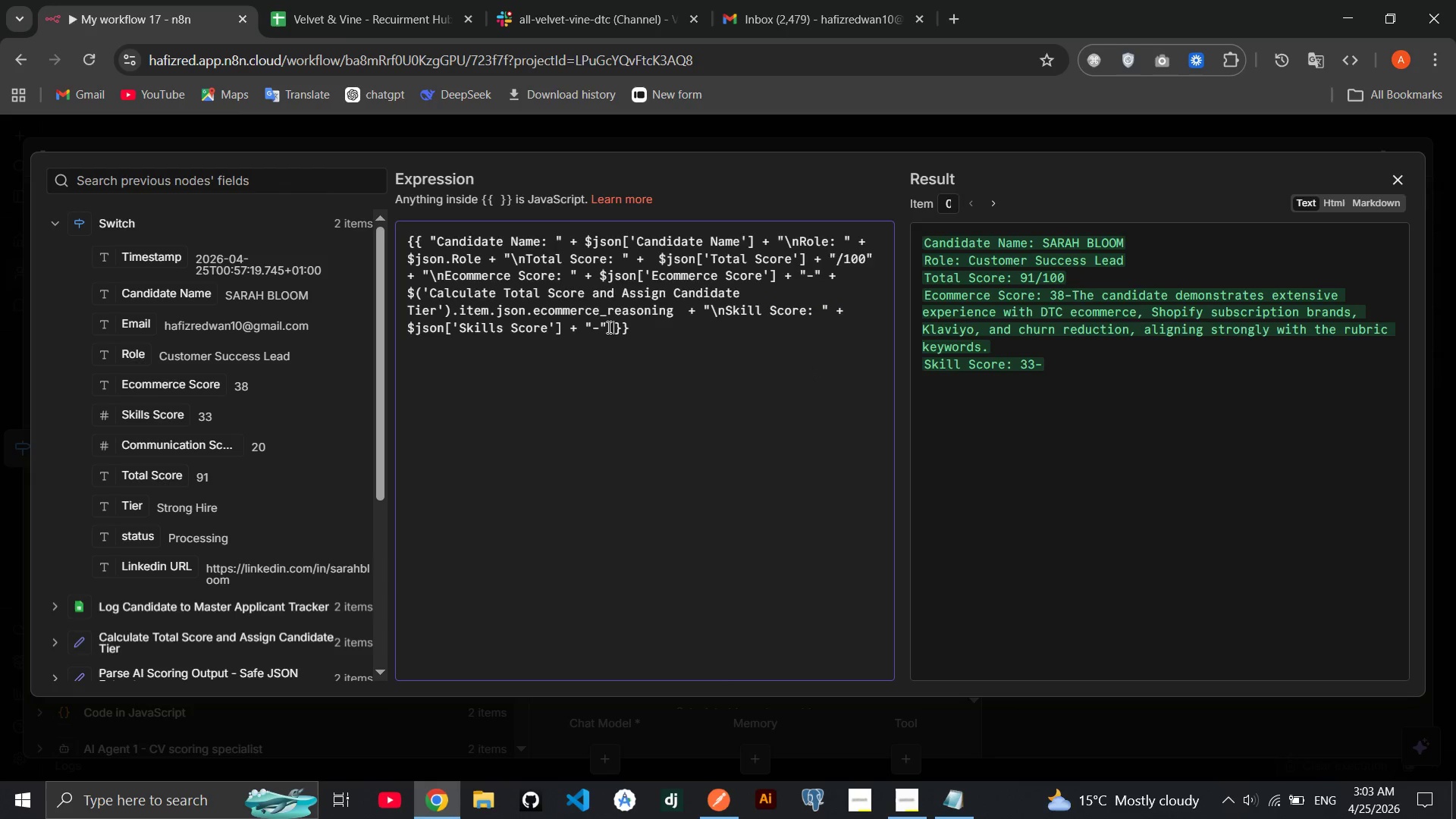 
key(Shift+Equal)
 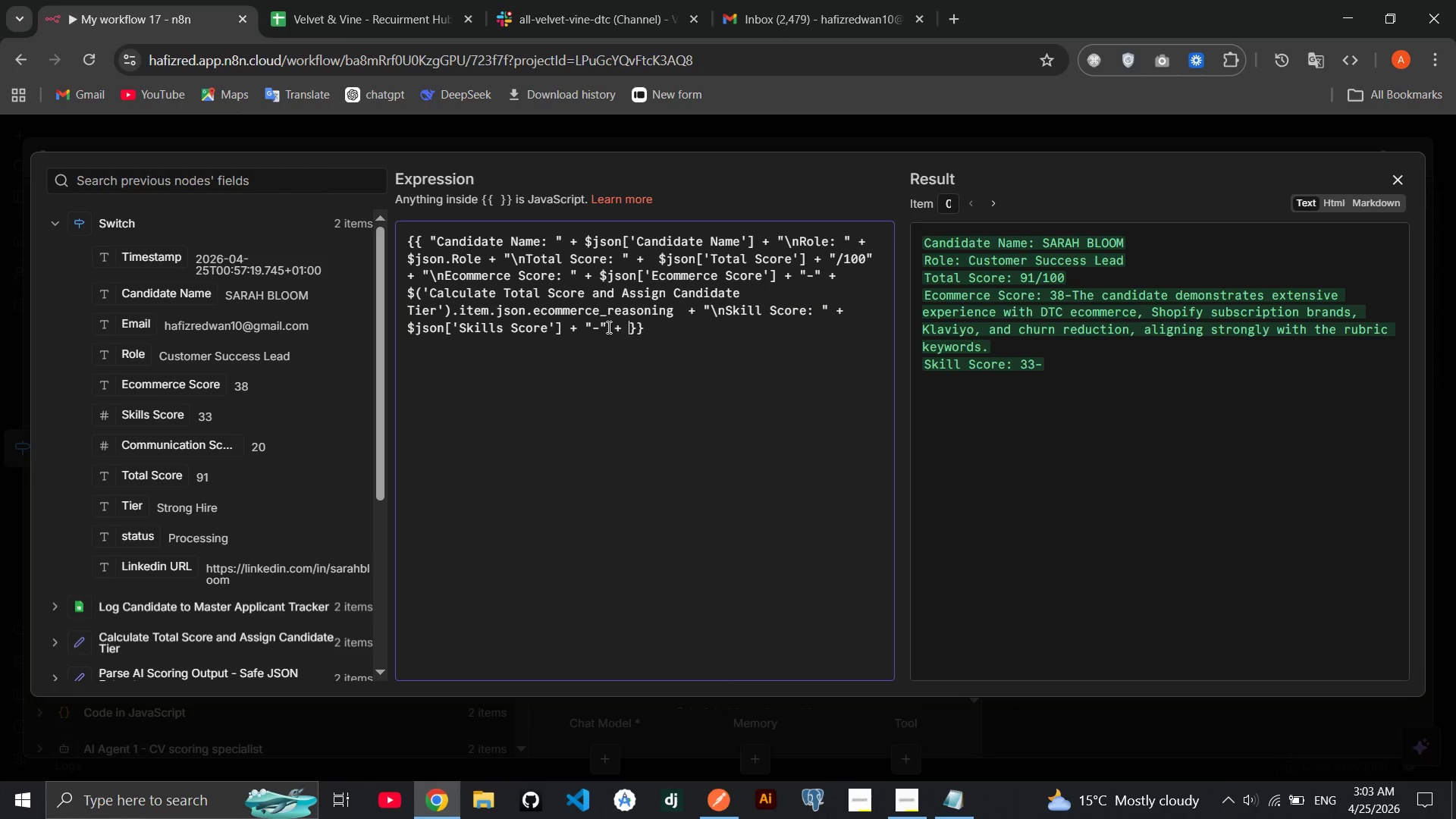 
key(Space)
 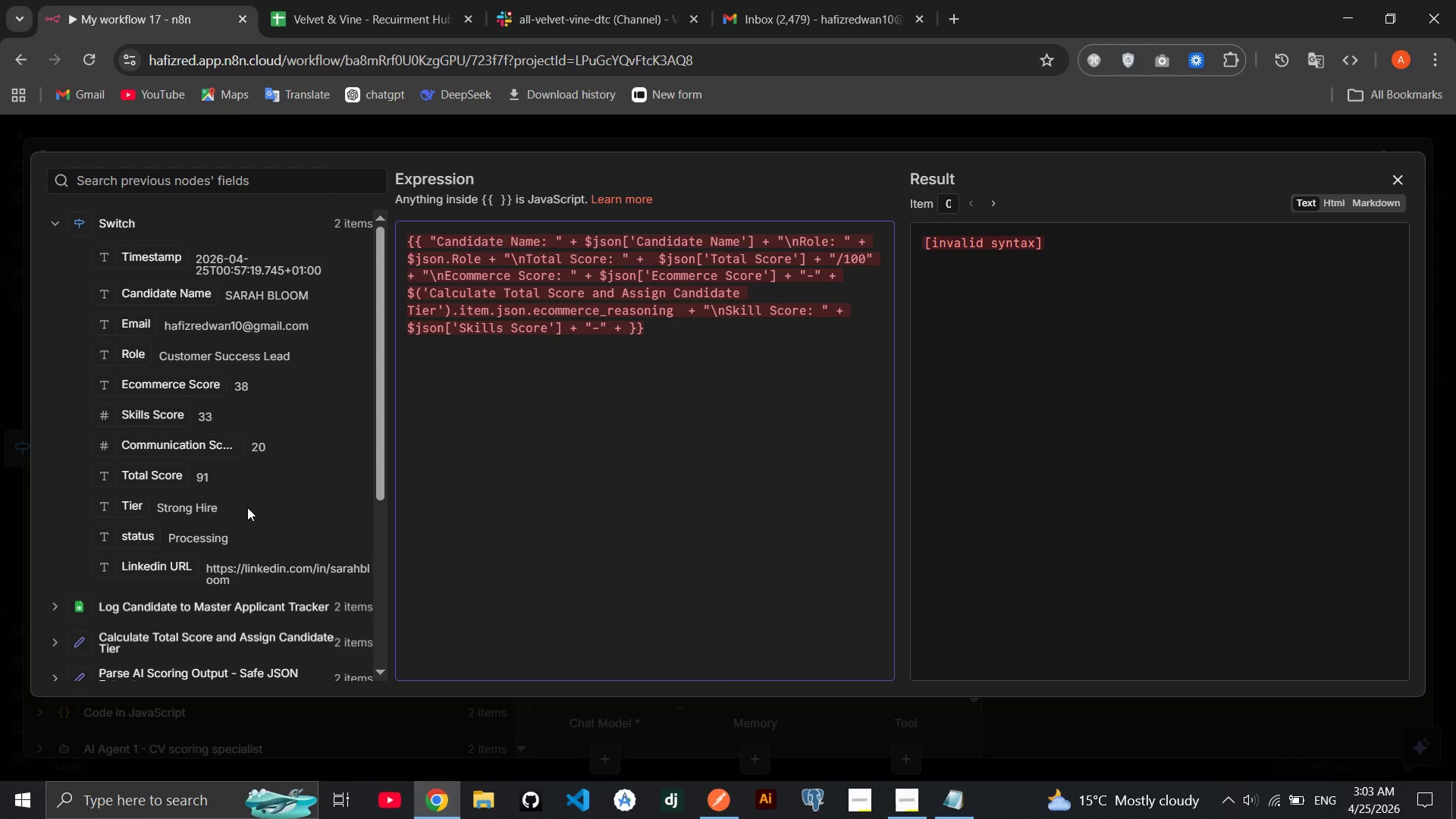 
wait(7.05)
 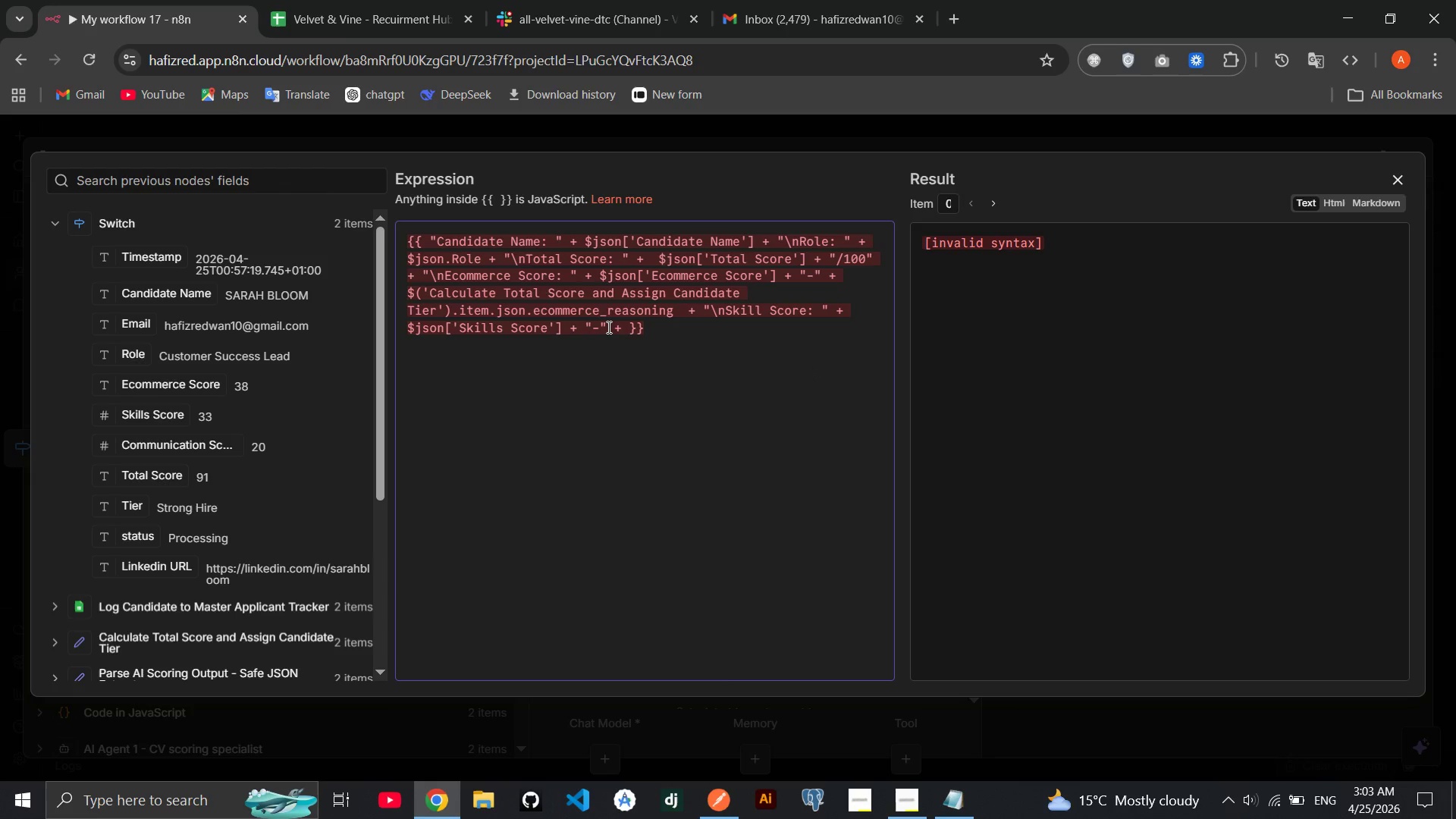 
left_click([231, 369])
 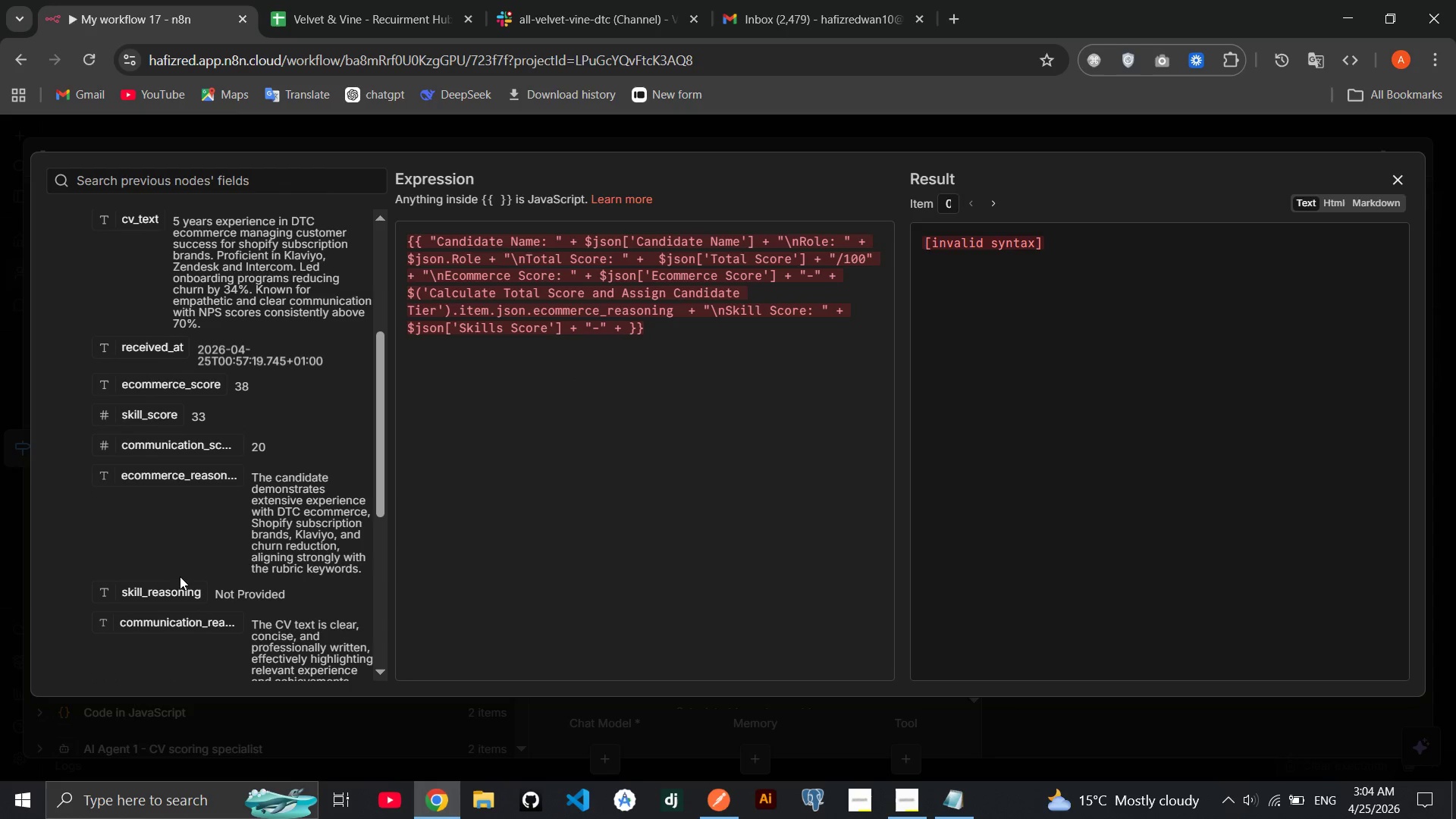 
left_click_drag(start_coordinate=[178, 585], to_coordinate=[627, 331])
 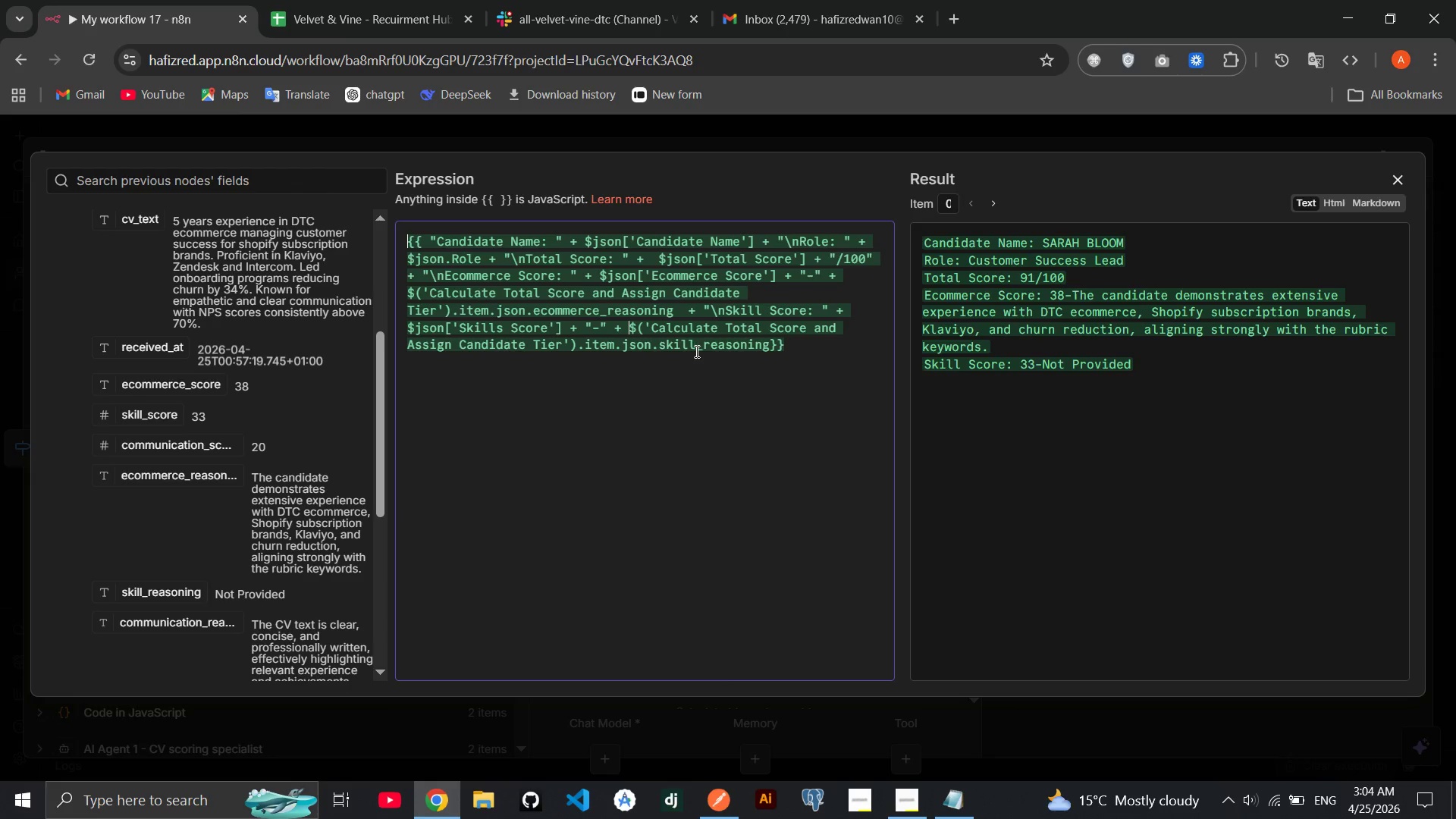 
wait(5.16)
 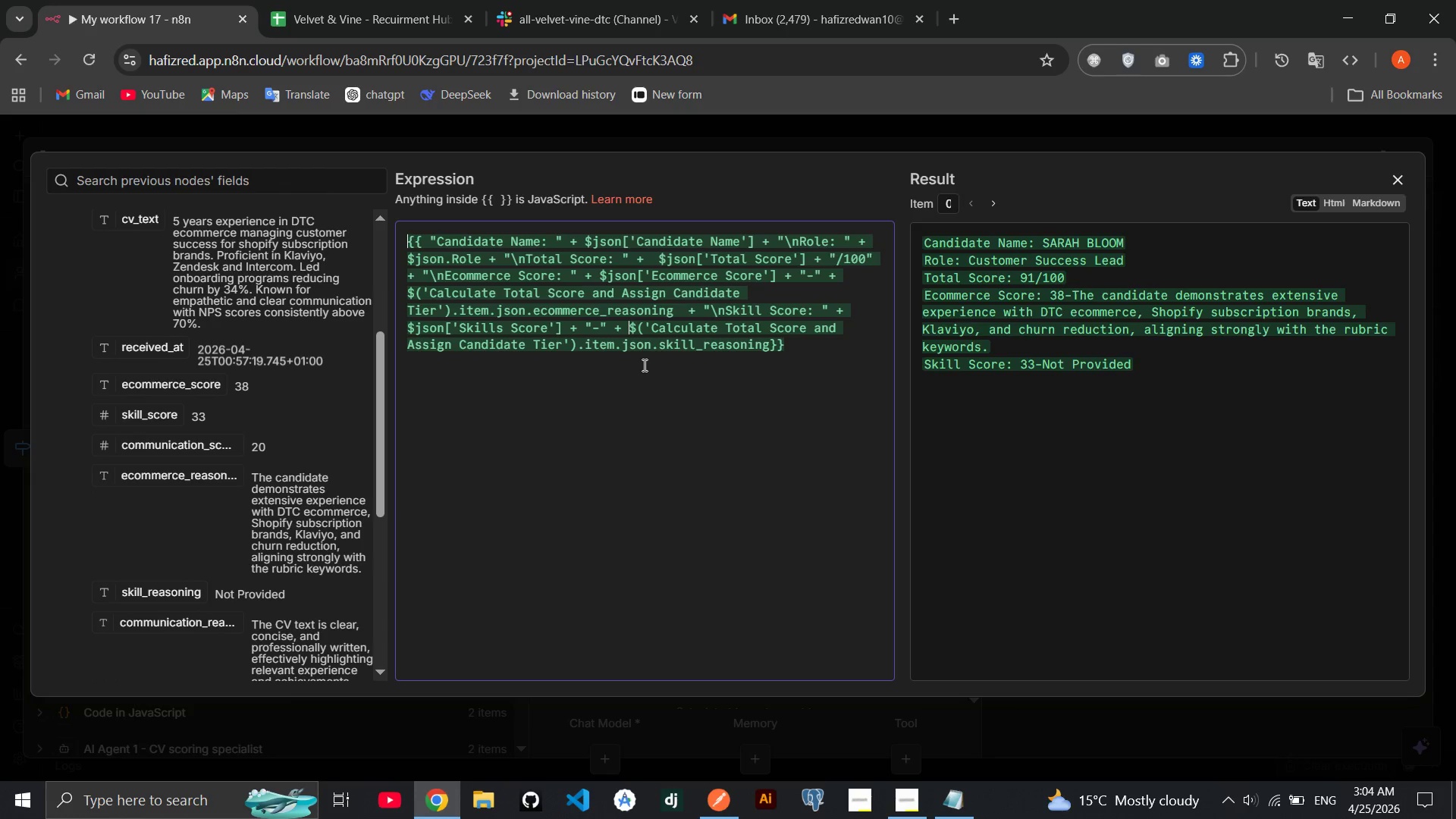 
left_click([601, 325])
 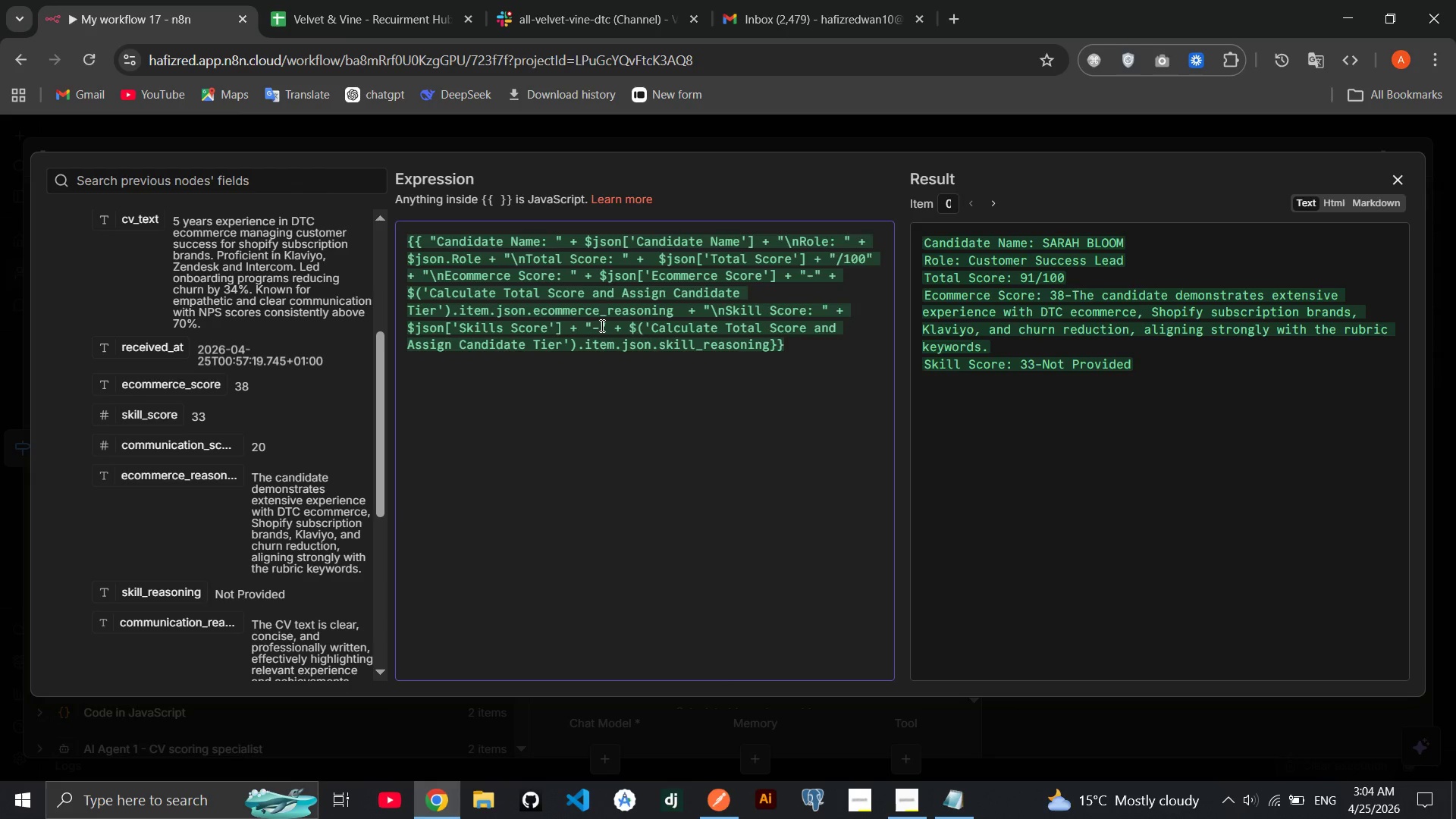 
key(Space)
 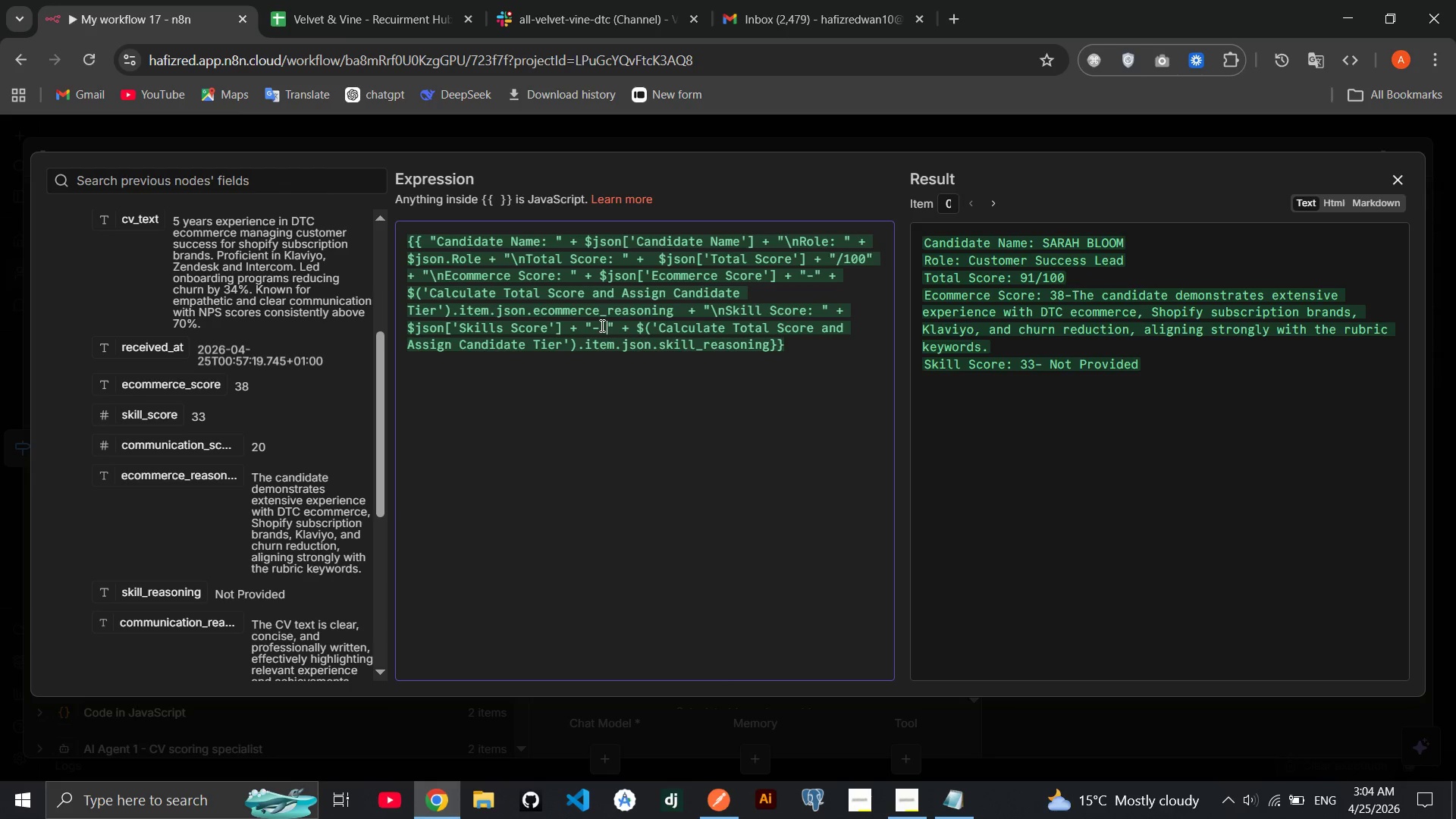 
key(ArrowLeft)
 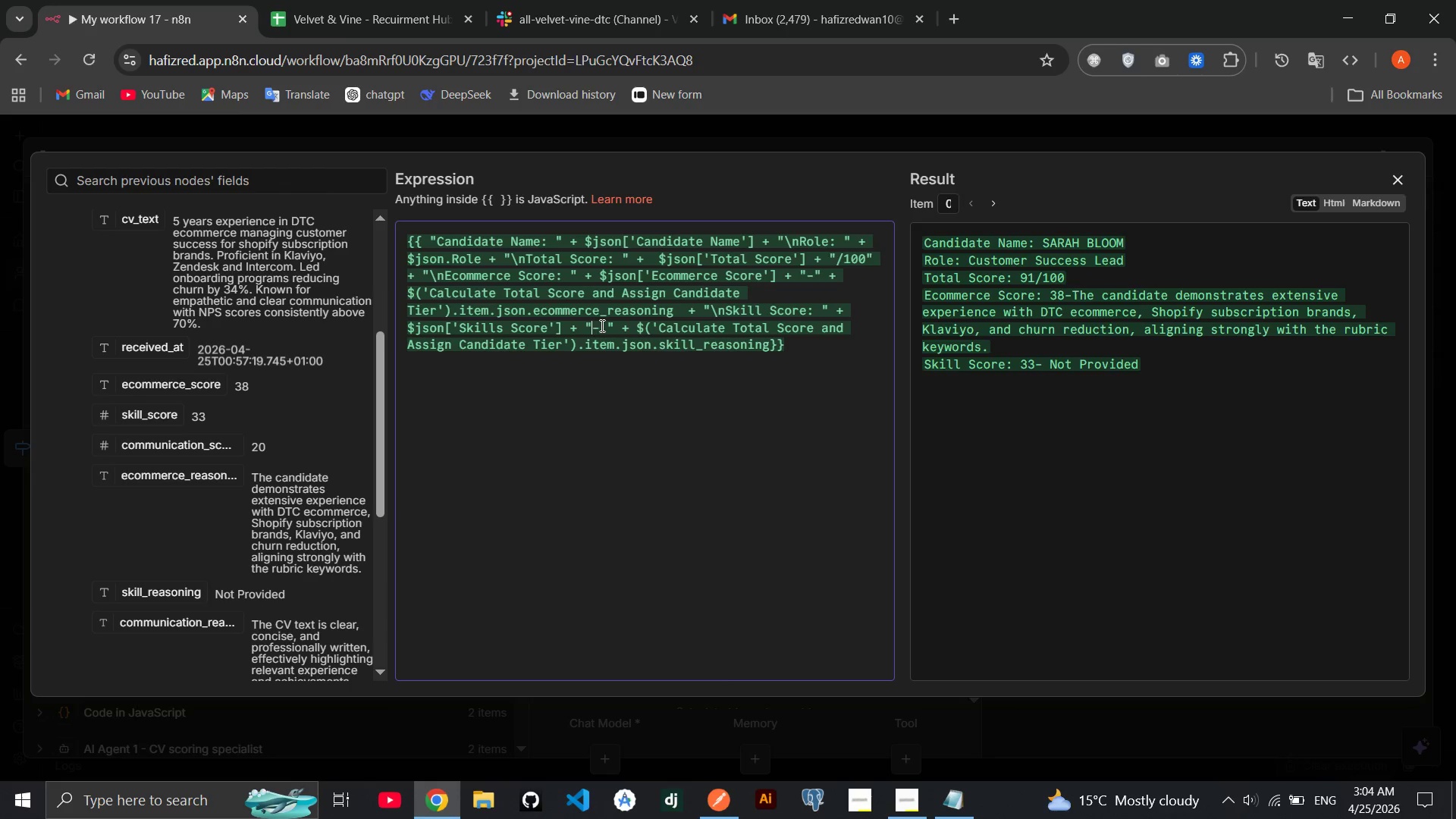 
key(ArrowLeft)
 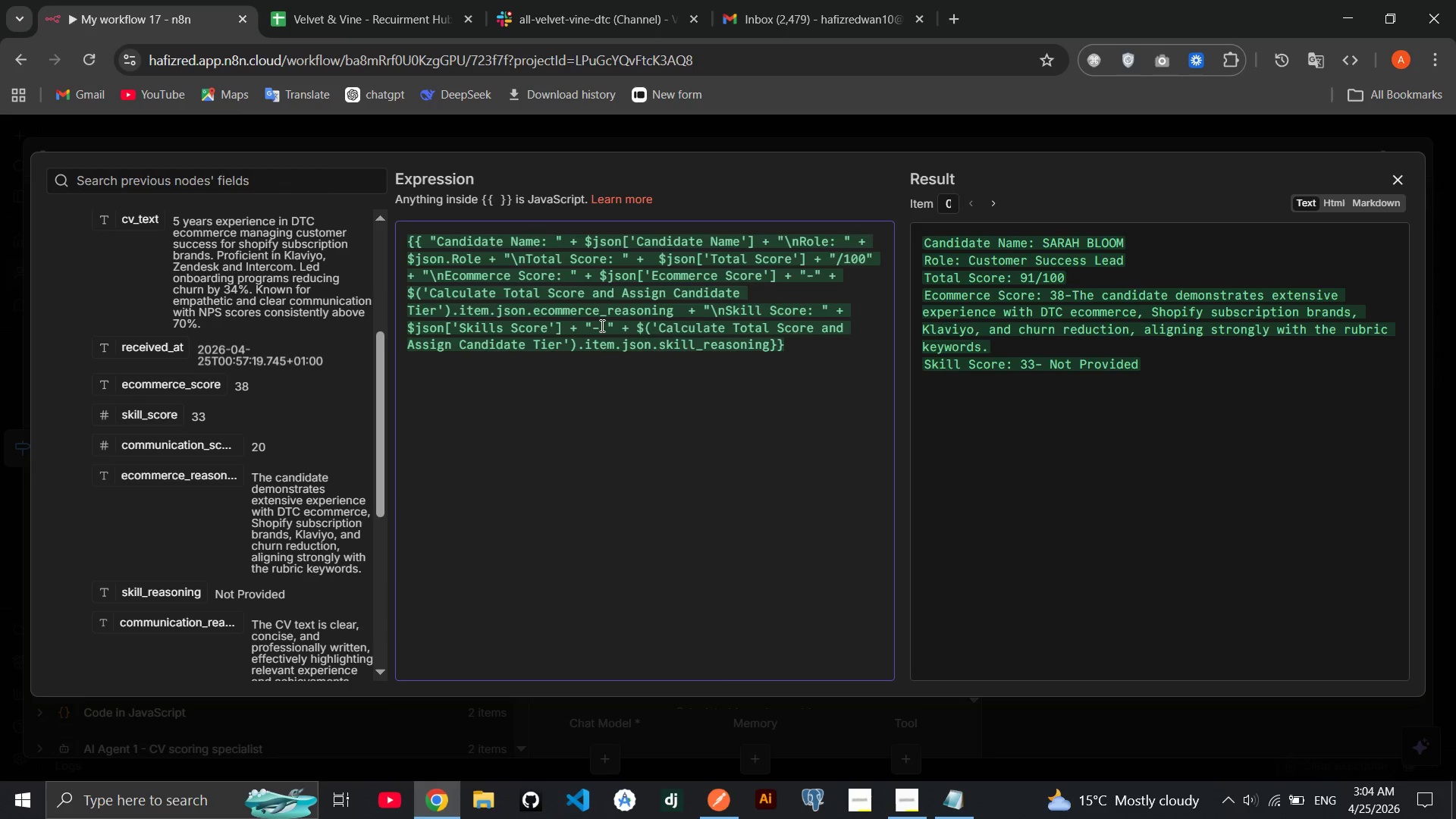 
key(Space)
 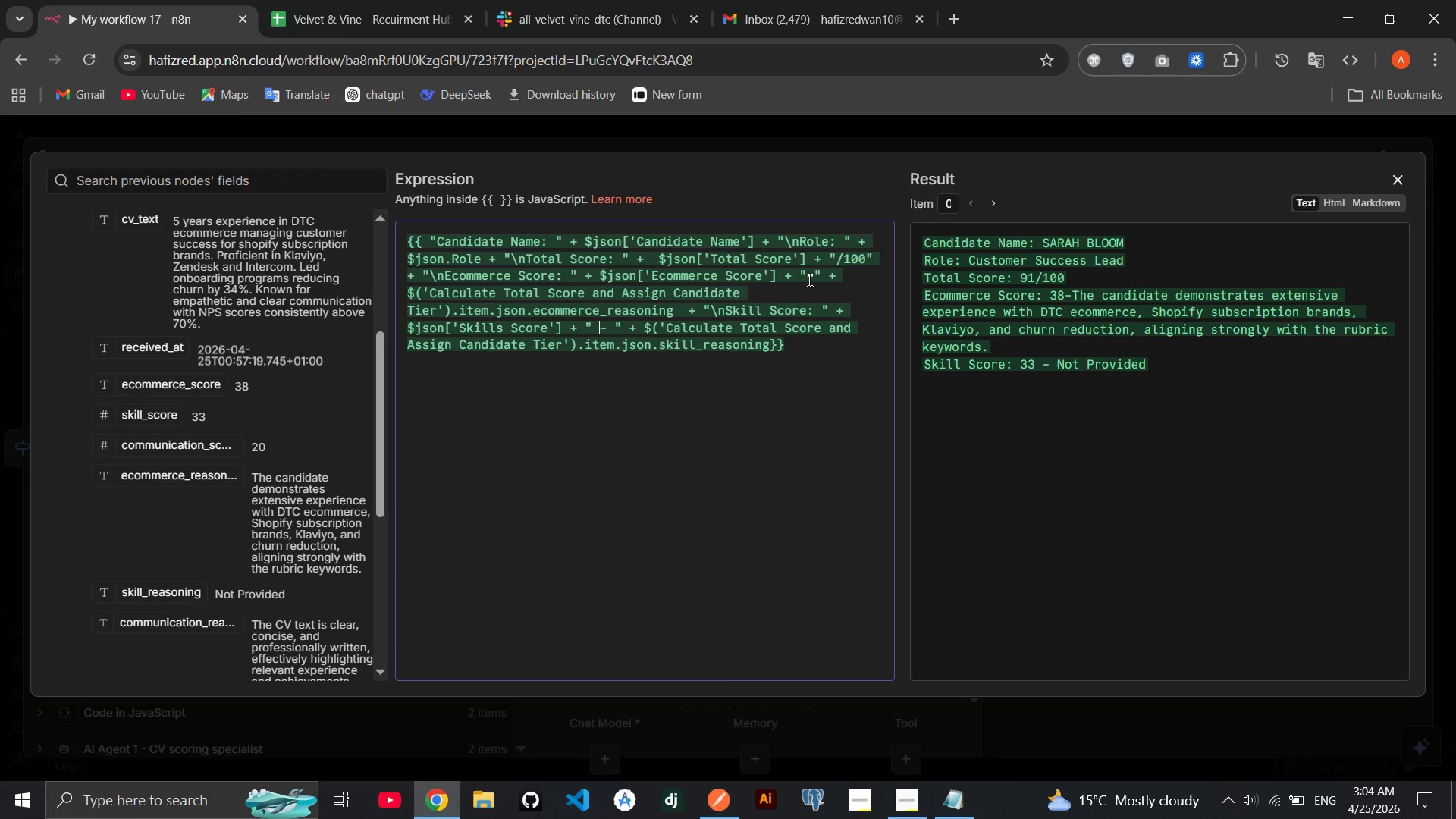 
left_click([808, 273])
 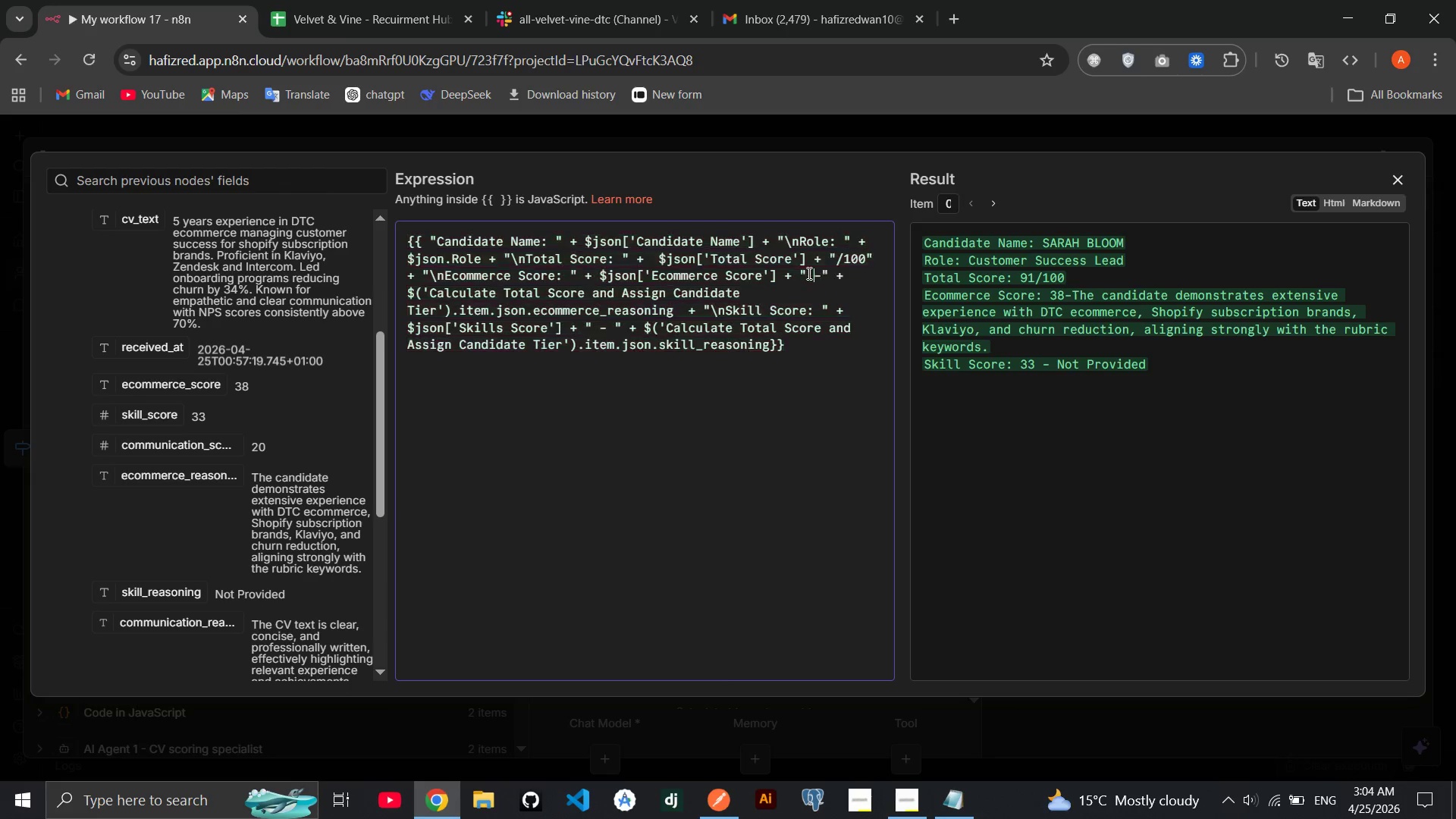 
key(Space)
 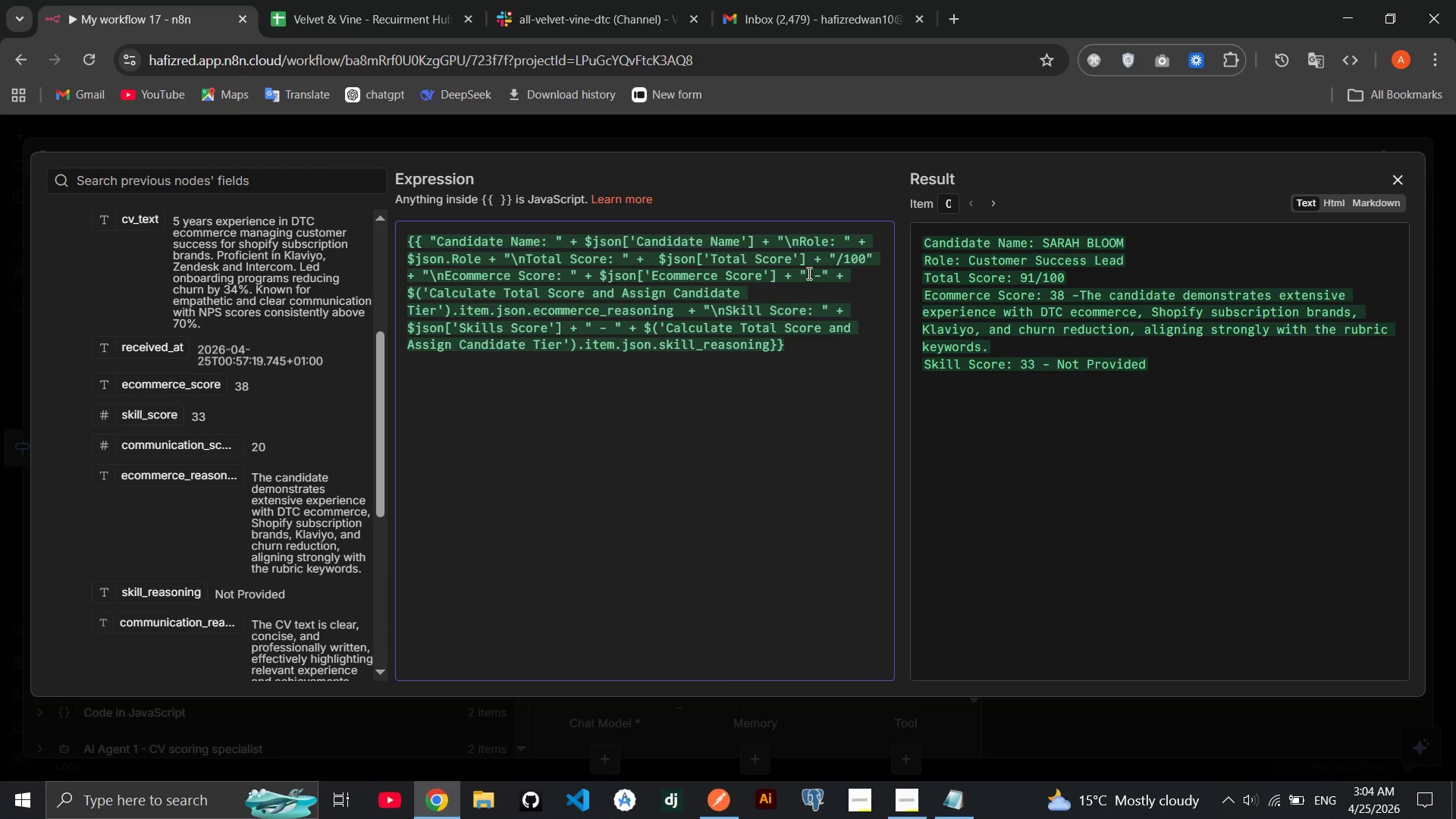 
key(ArrowRight)
 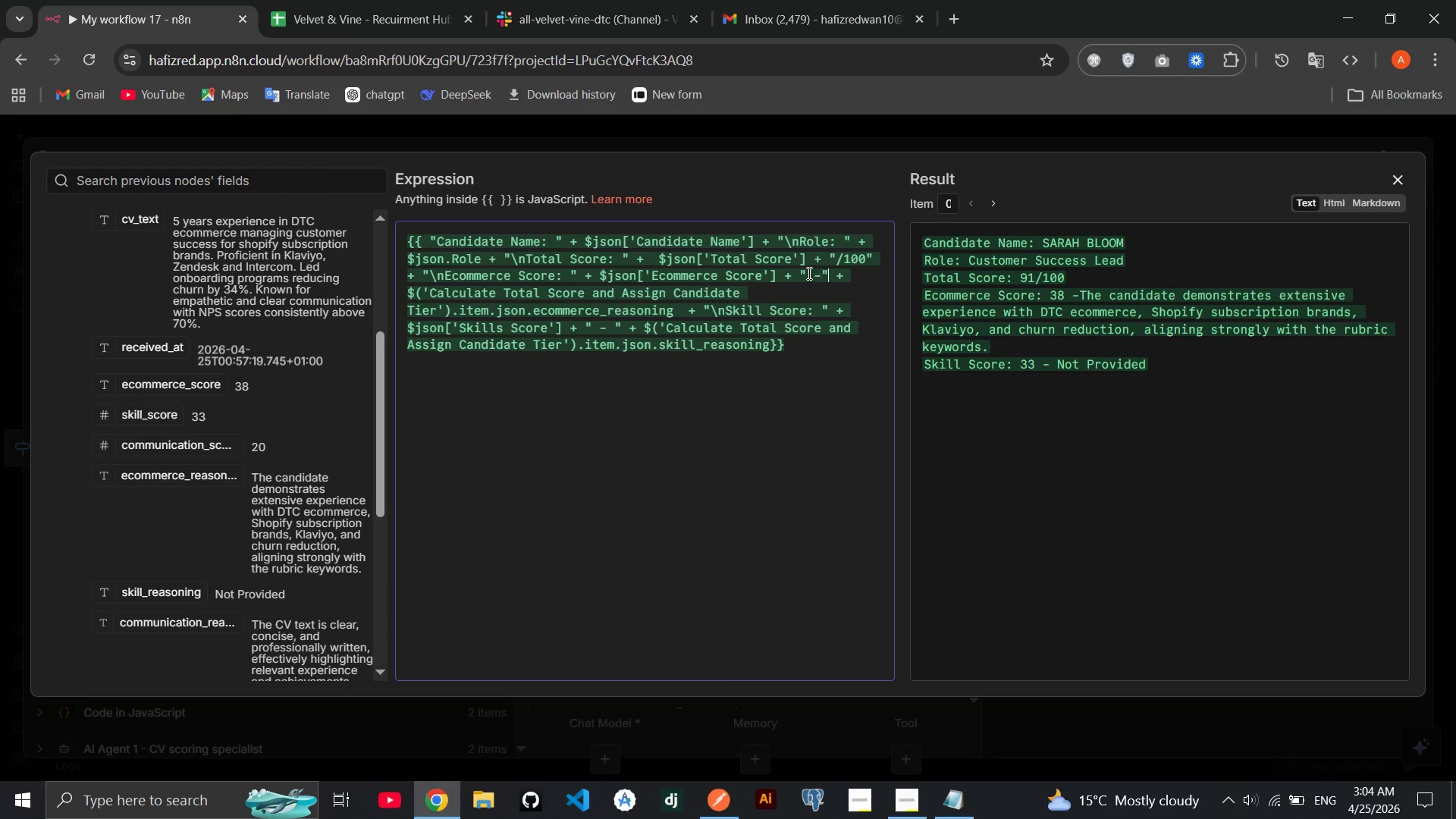 
key(ArrowRight)
 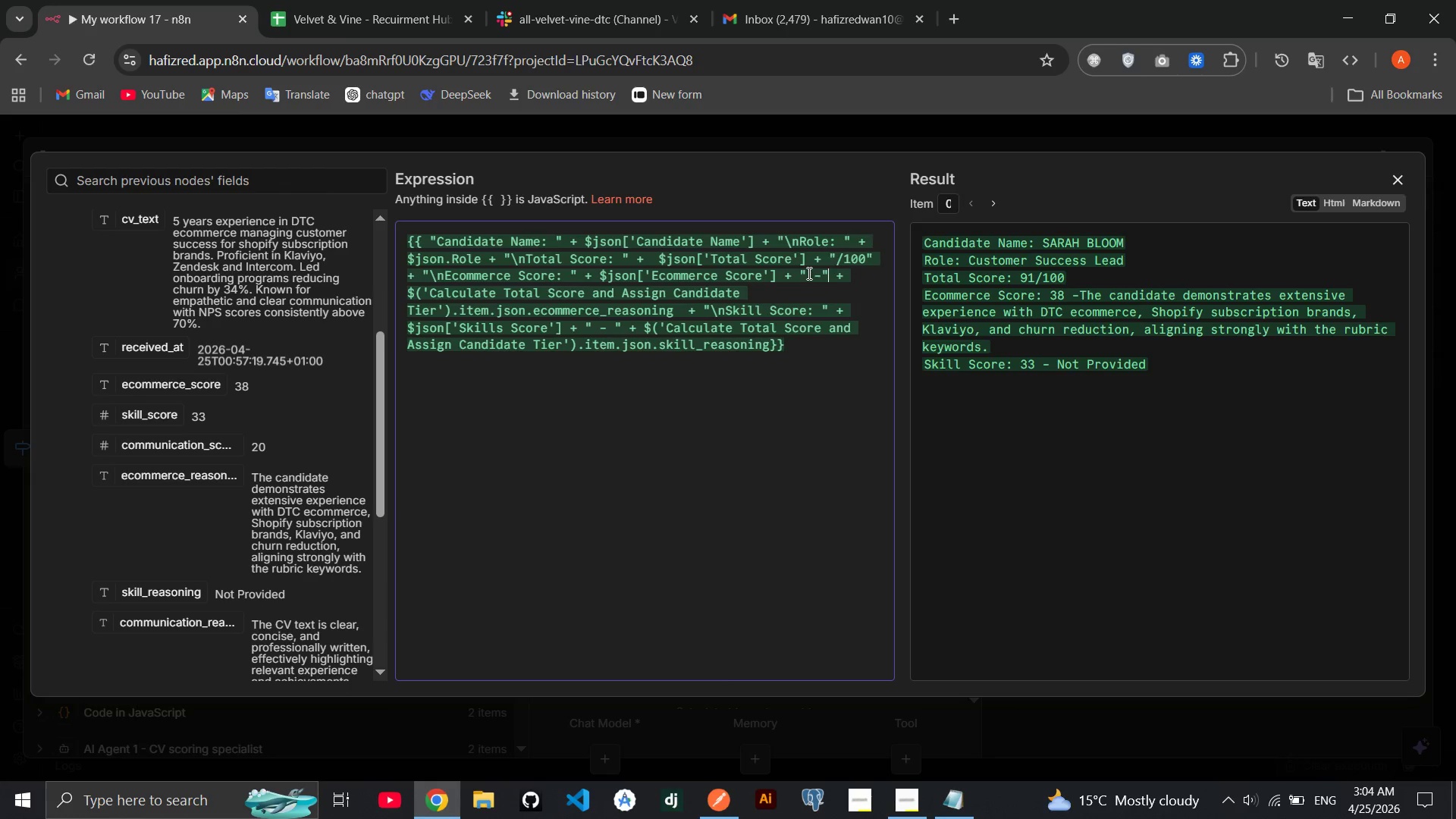 
key(Space)
 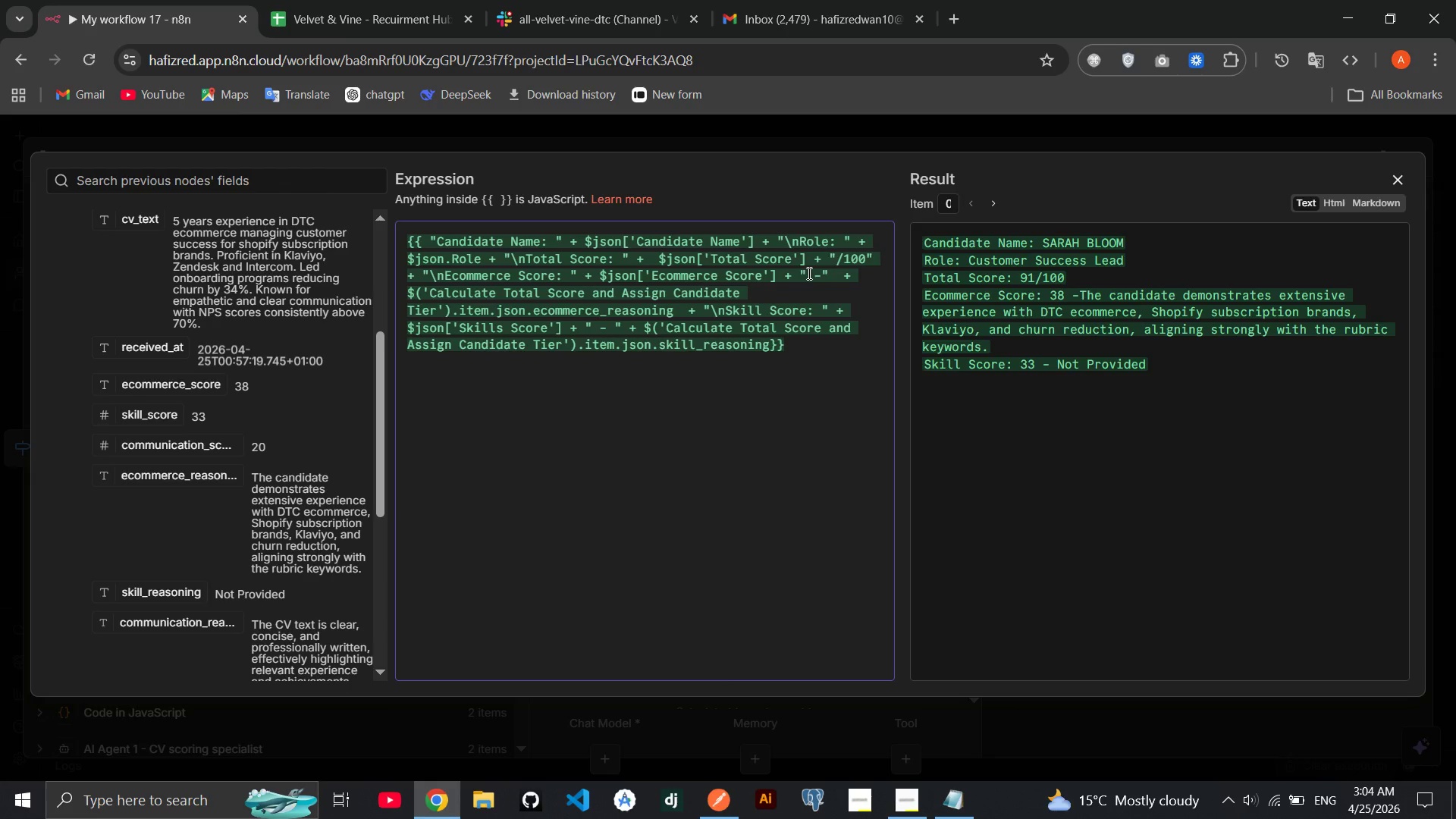 
key(Backspace)
 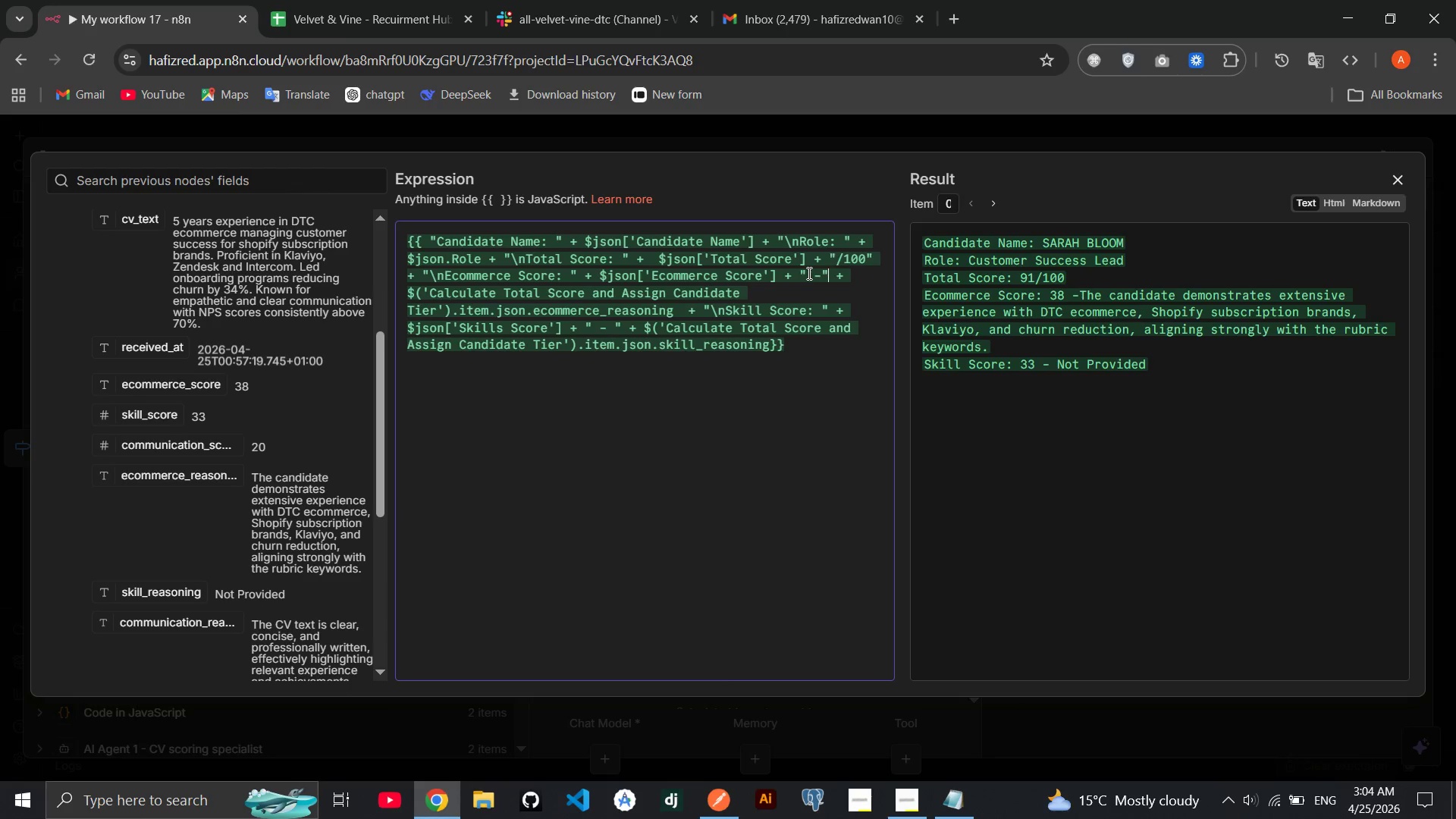 
key(ArrowLeft)
 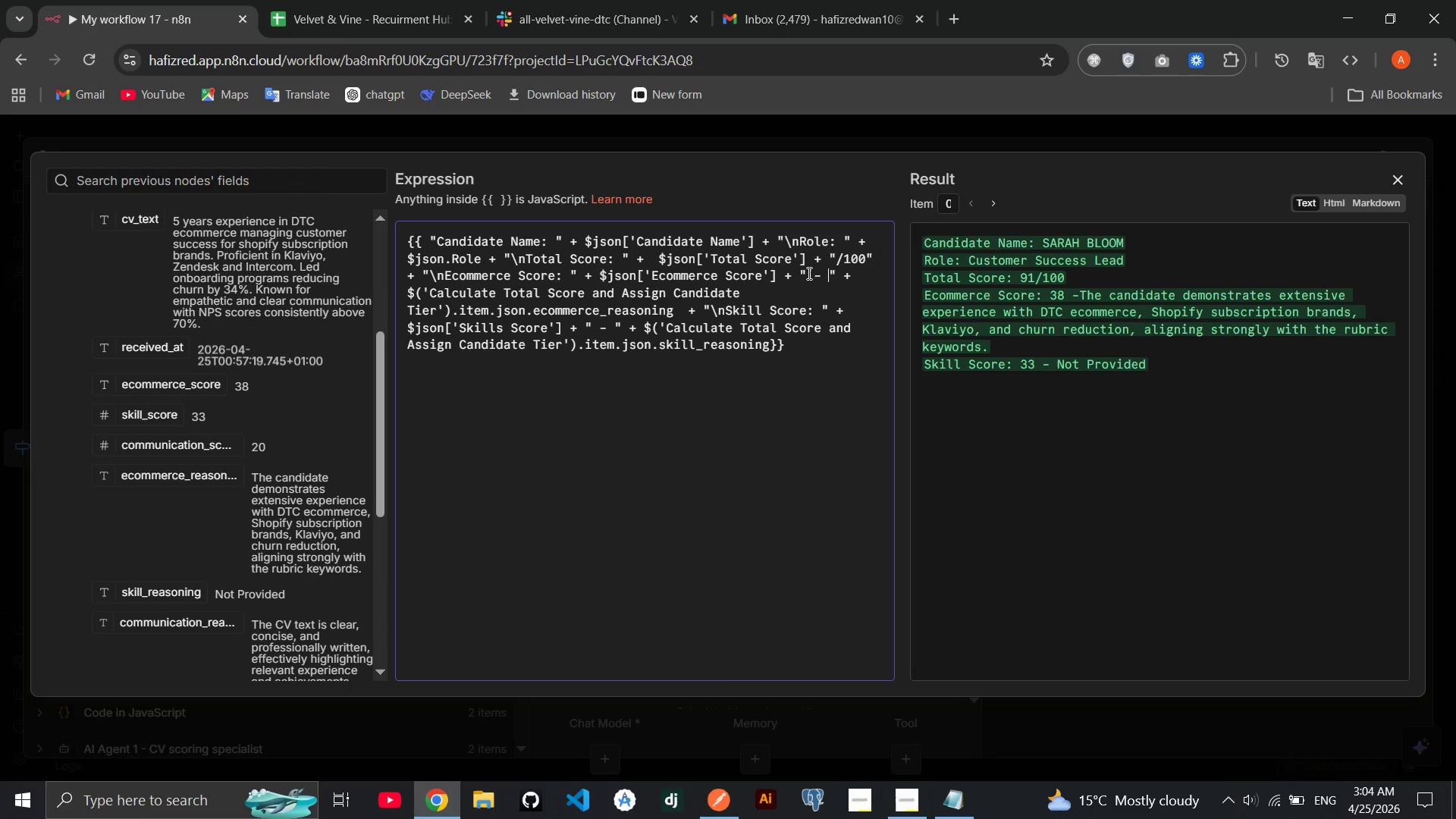 
key(Space)
 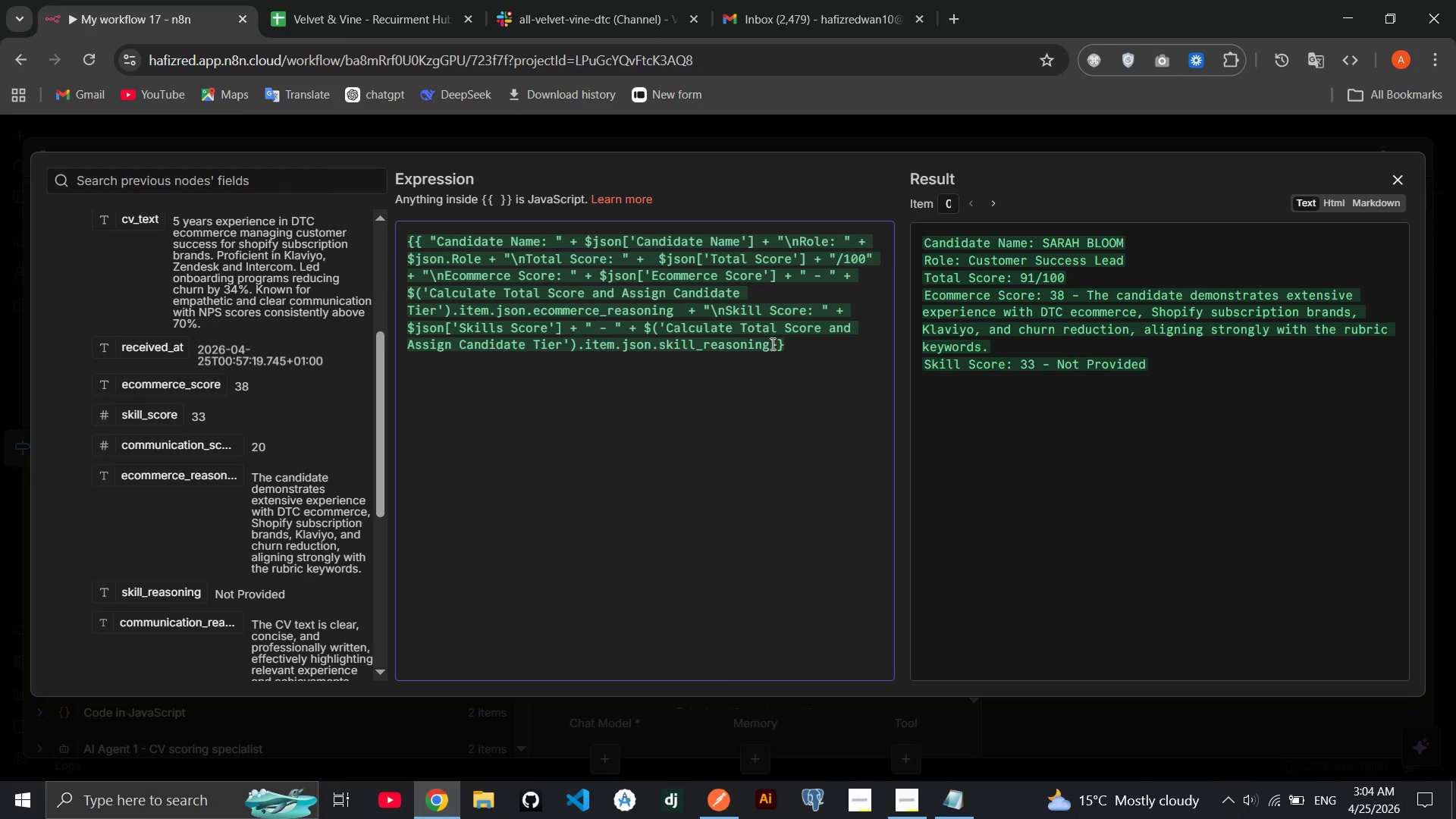 
left_click([770, 347])
 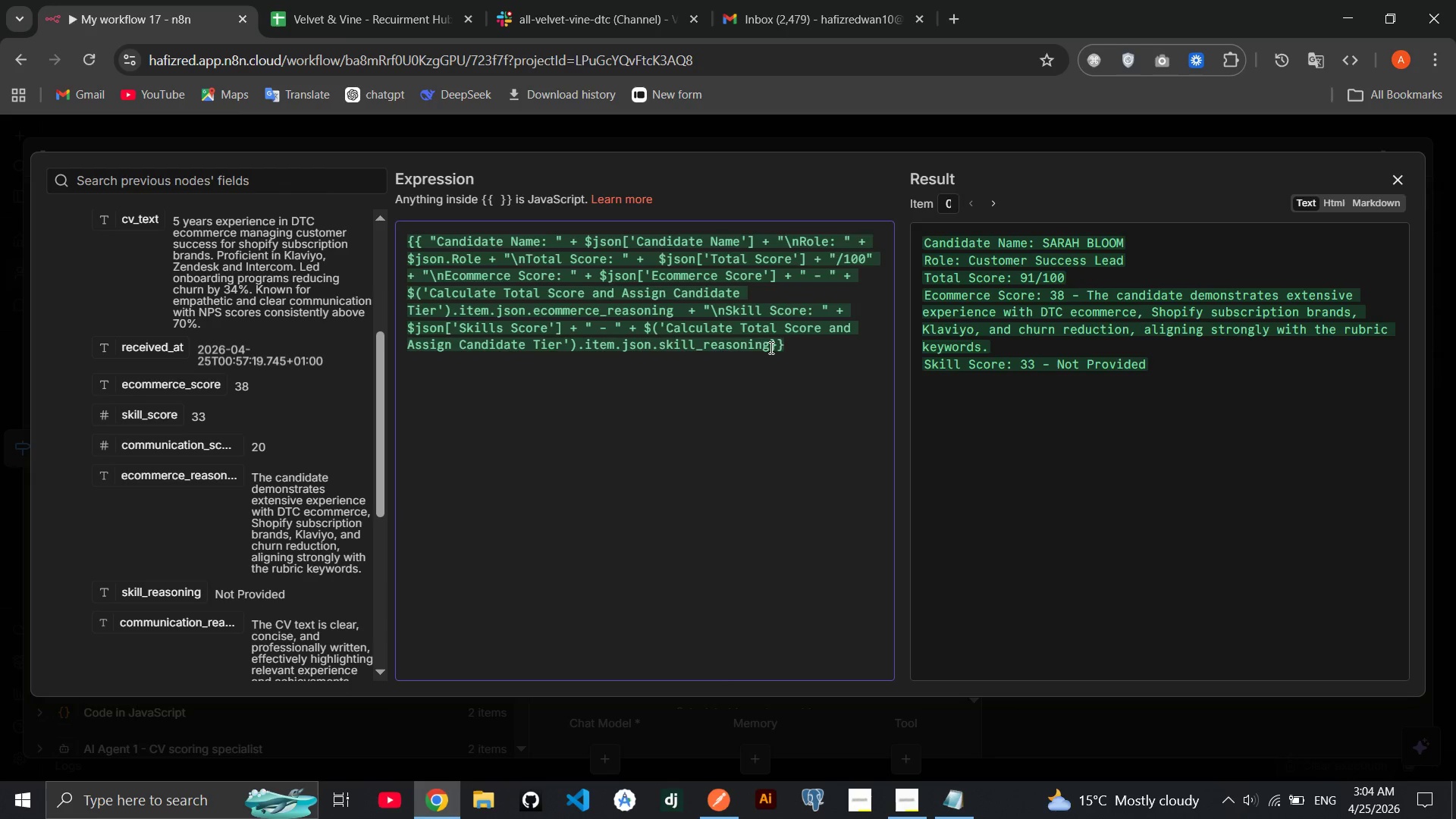 
key(Space)
 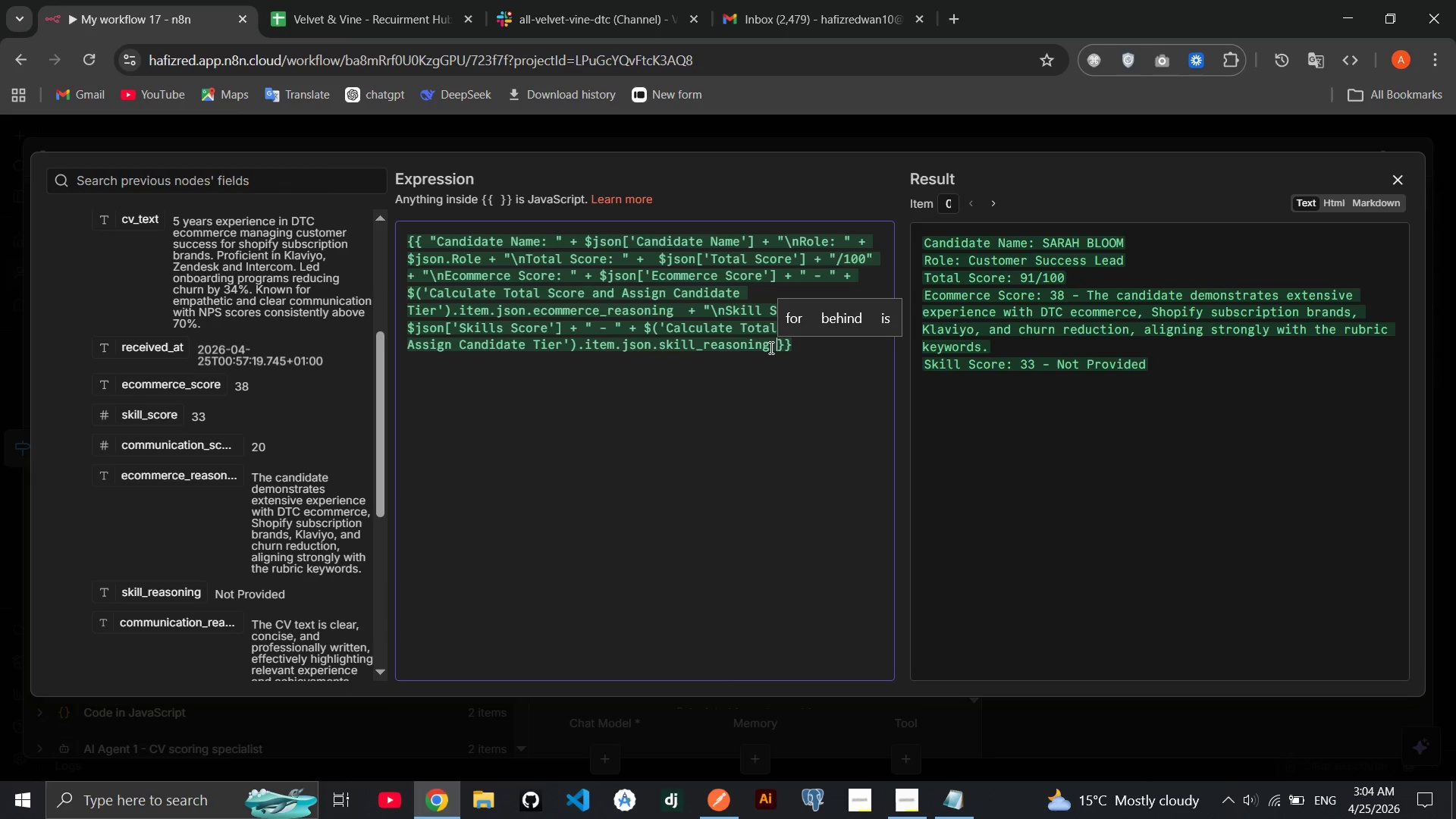 
key(Shift+Equal)
 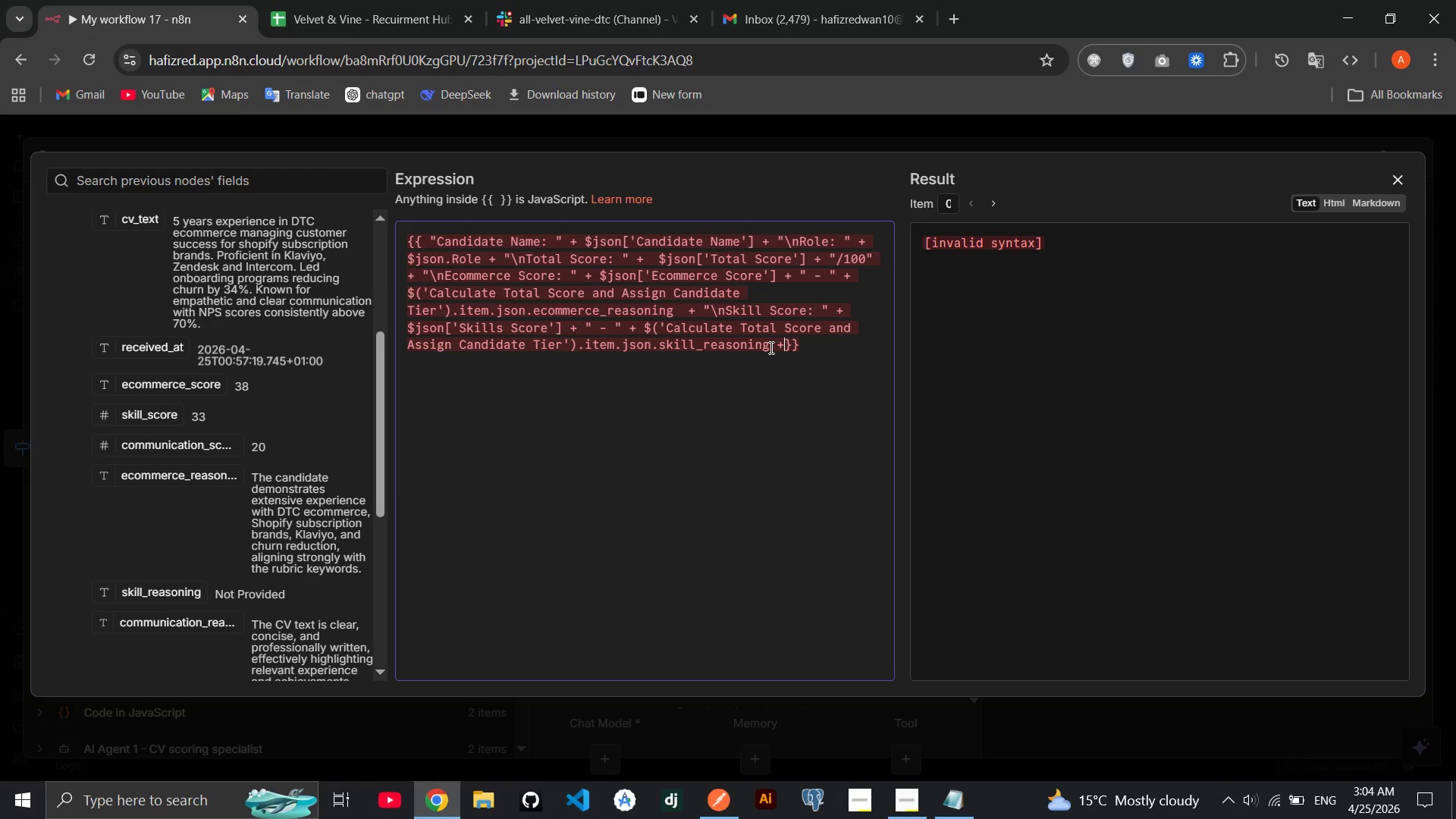 
key(Space)
 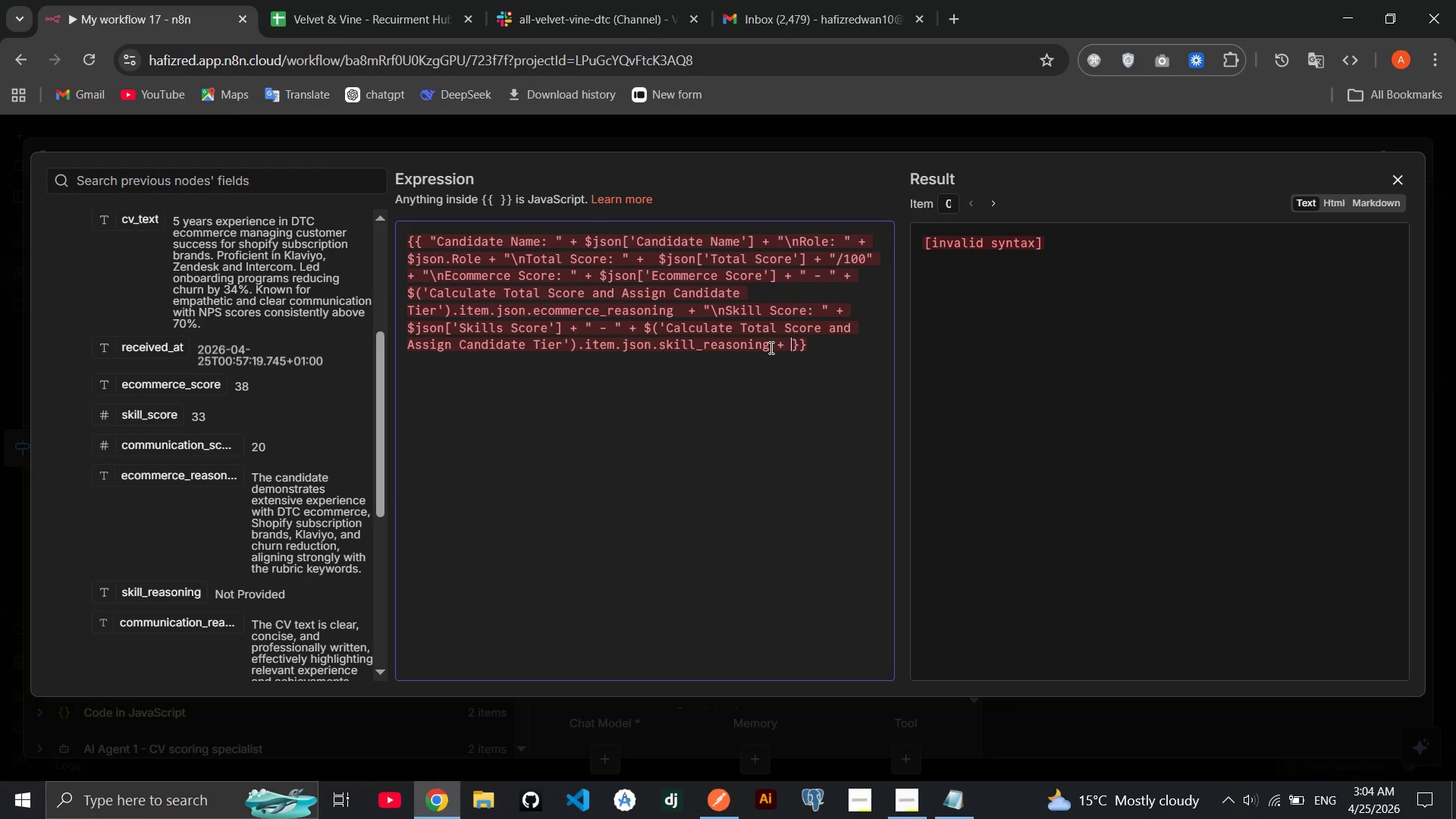 
key(Backslash)
 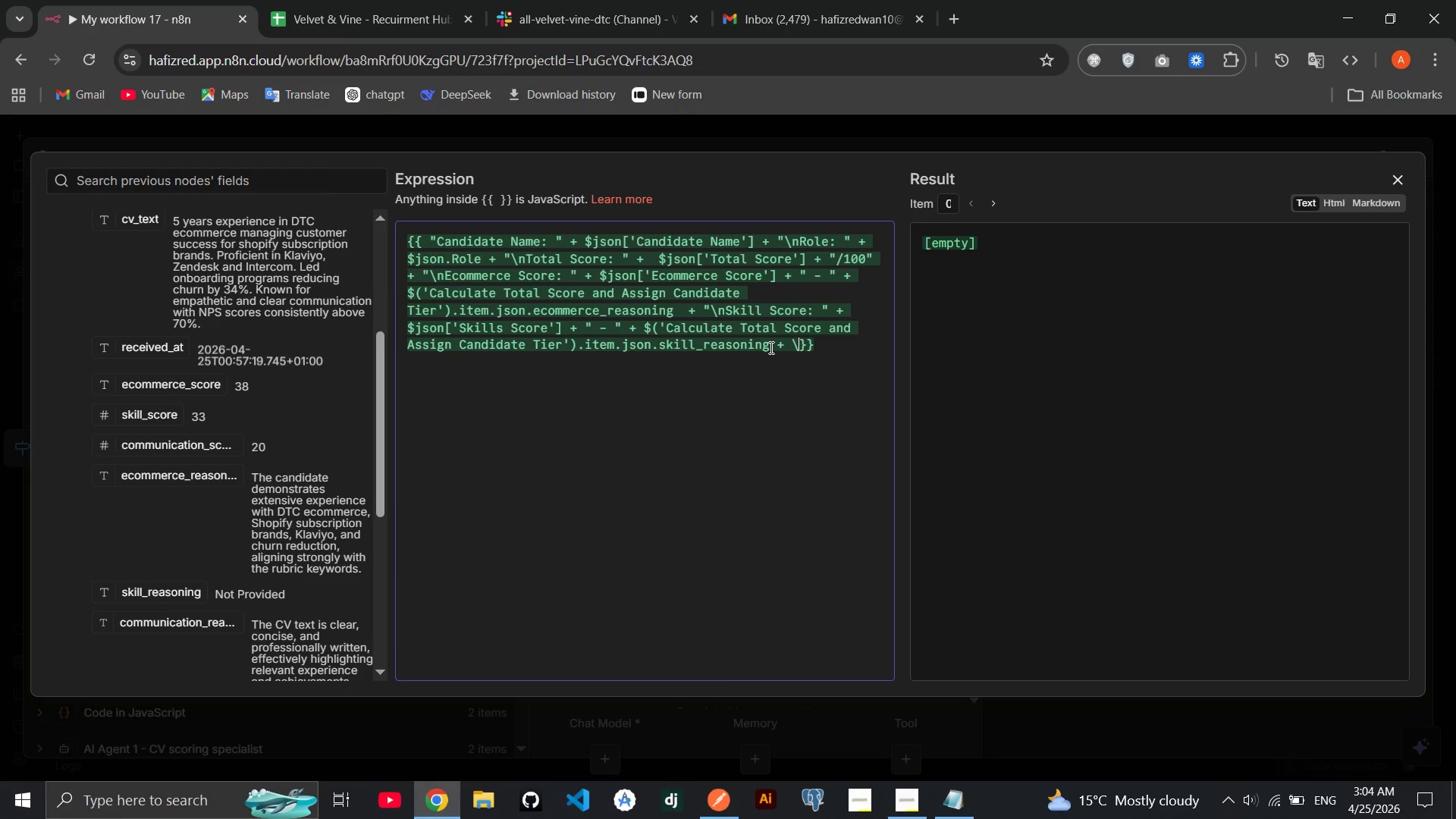 
key(N)
 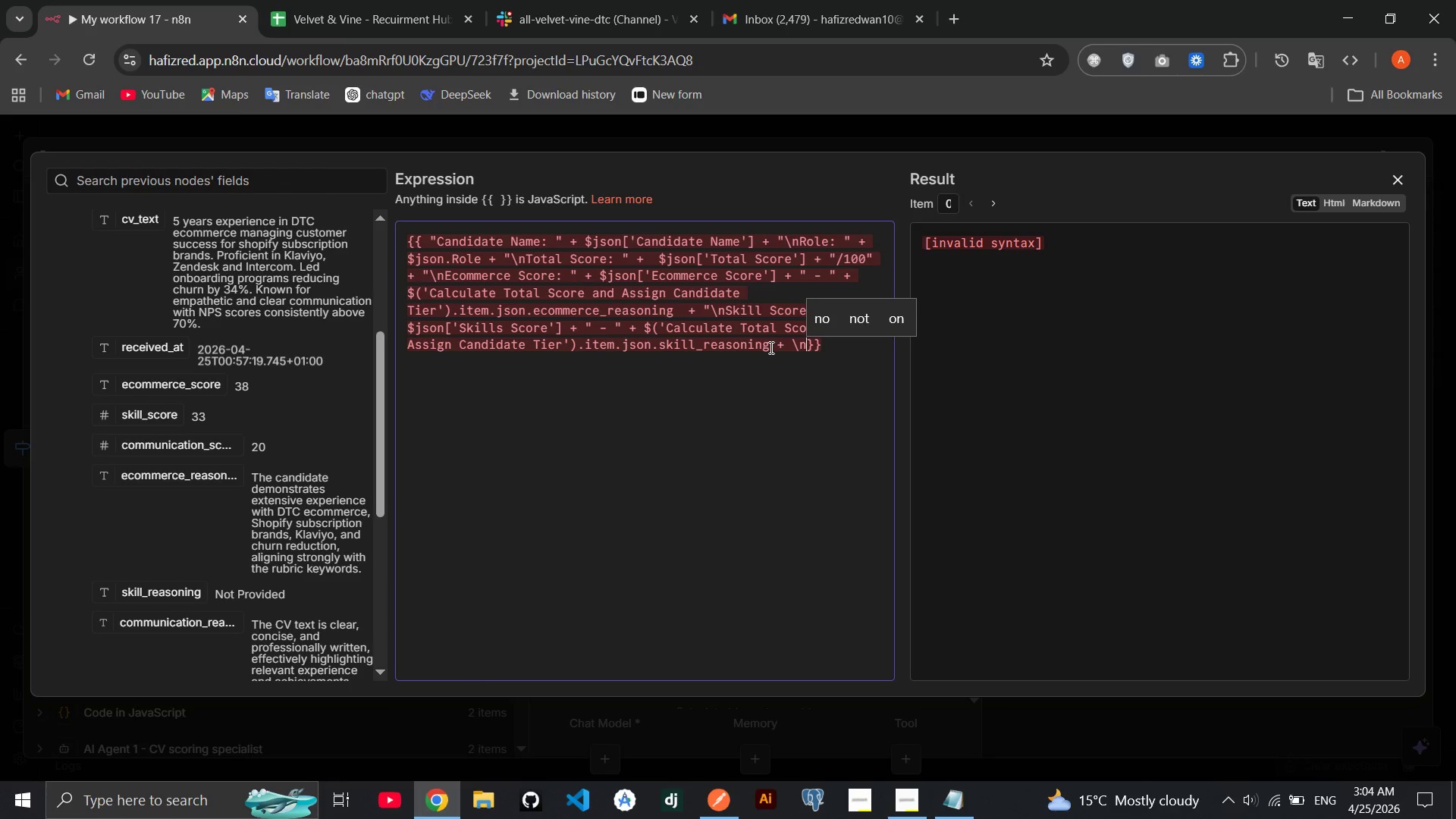 
key(Backspace)
 